 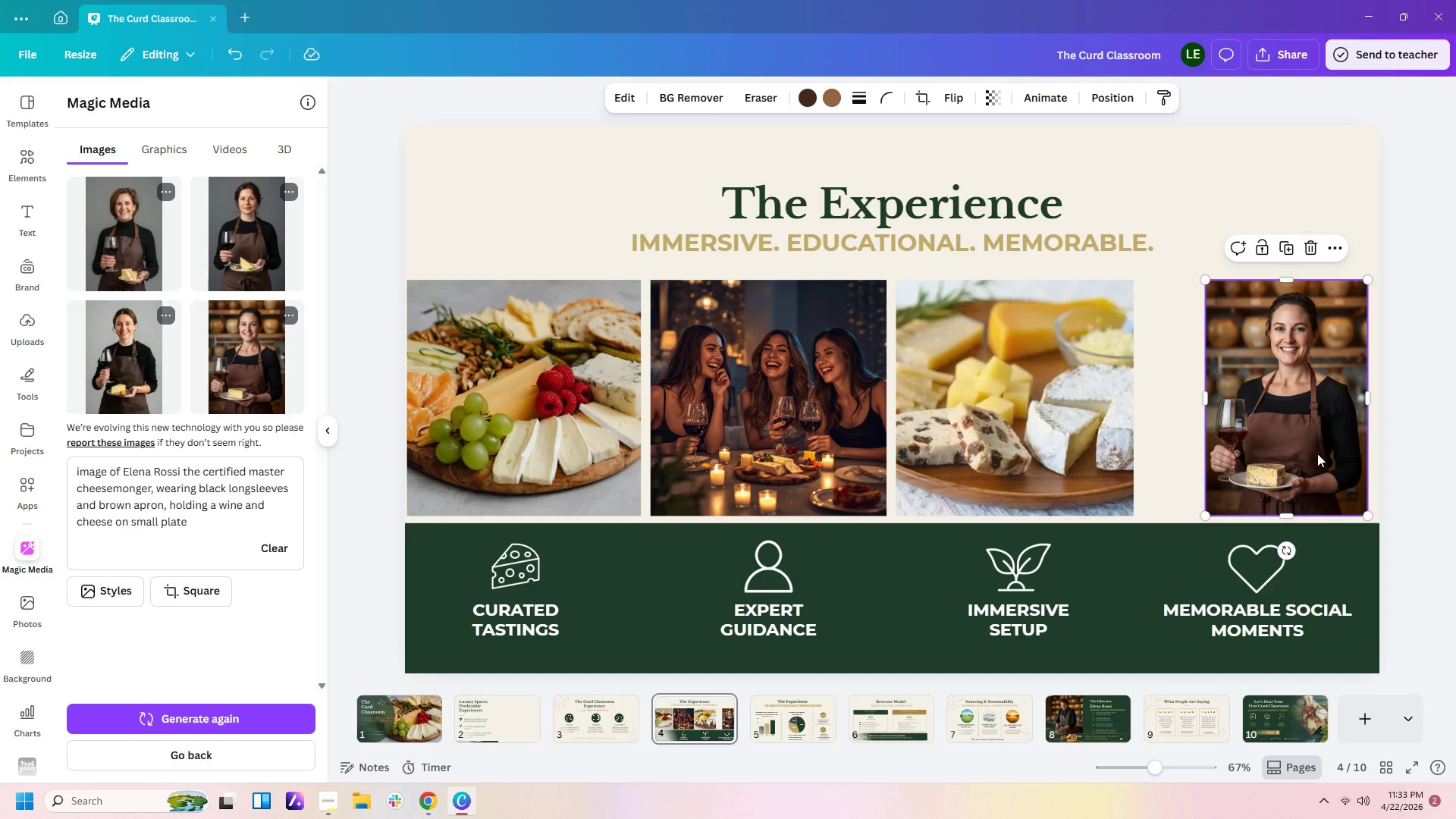 
left_click([253, 719])
 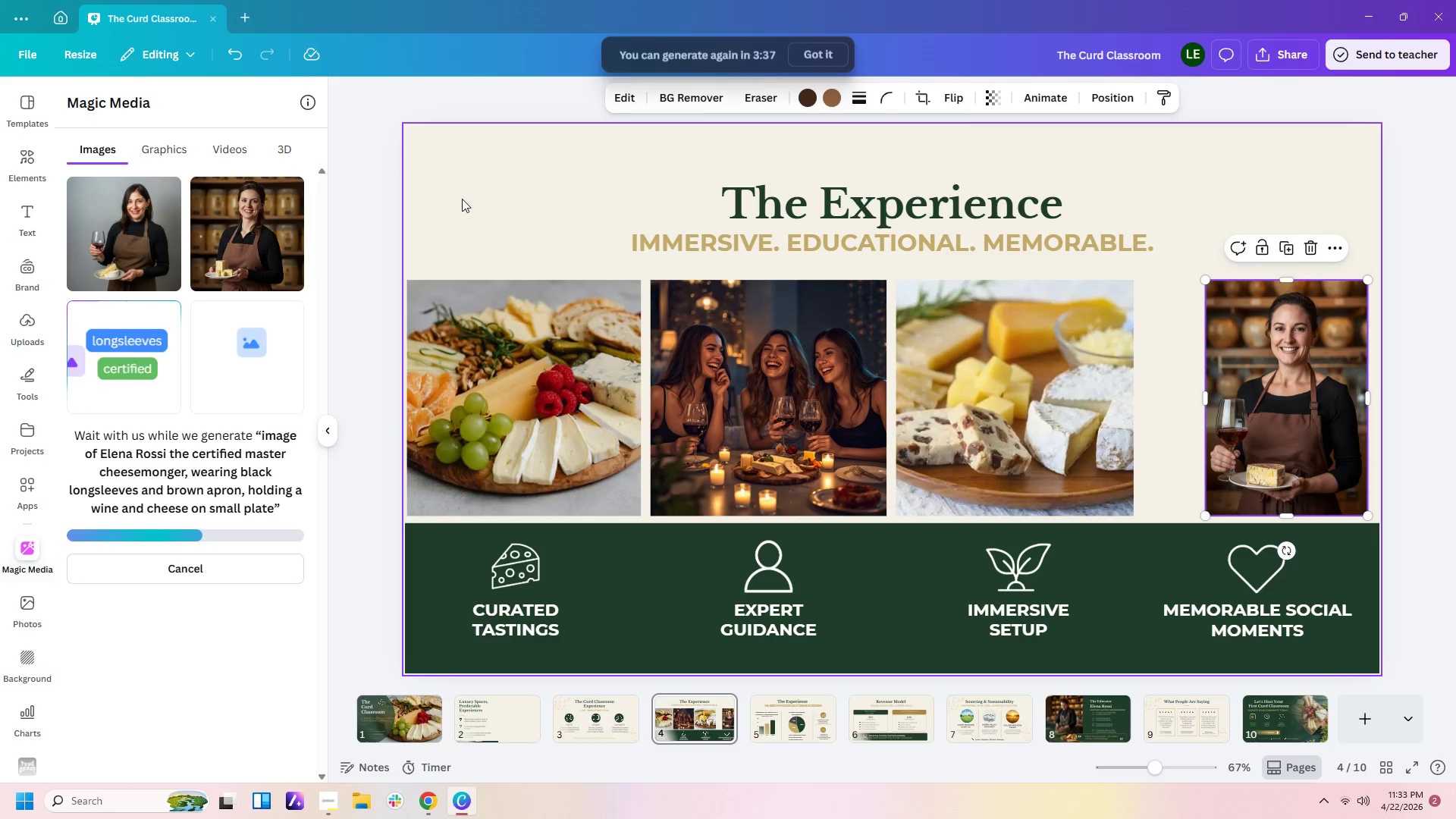 
wait(13.84)
 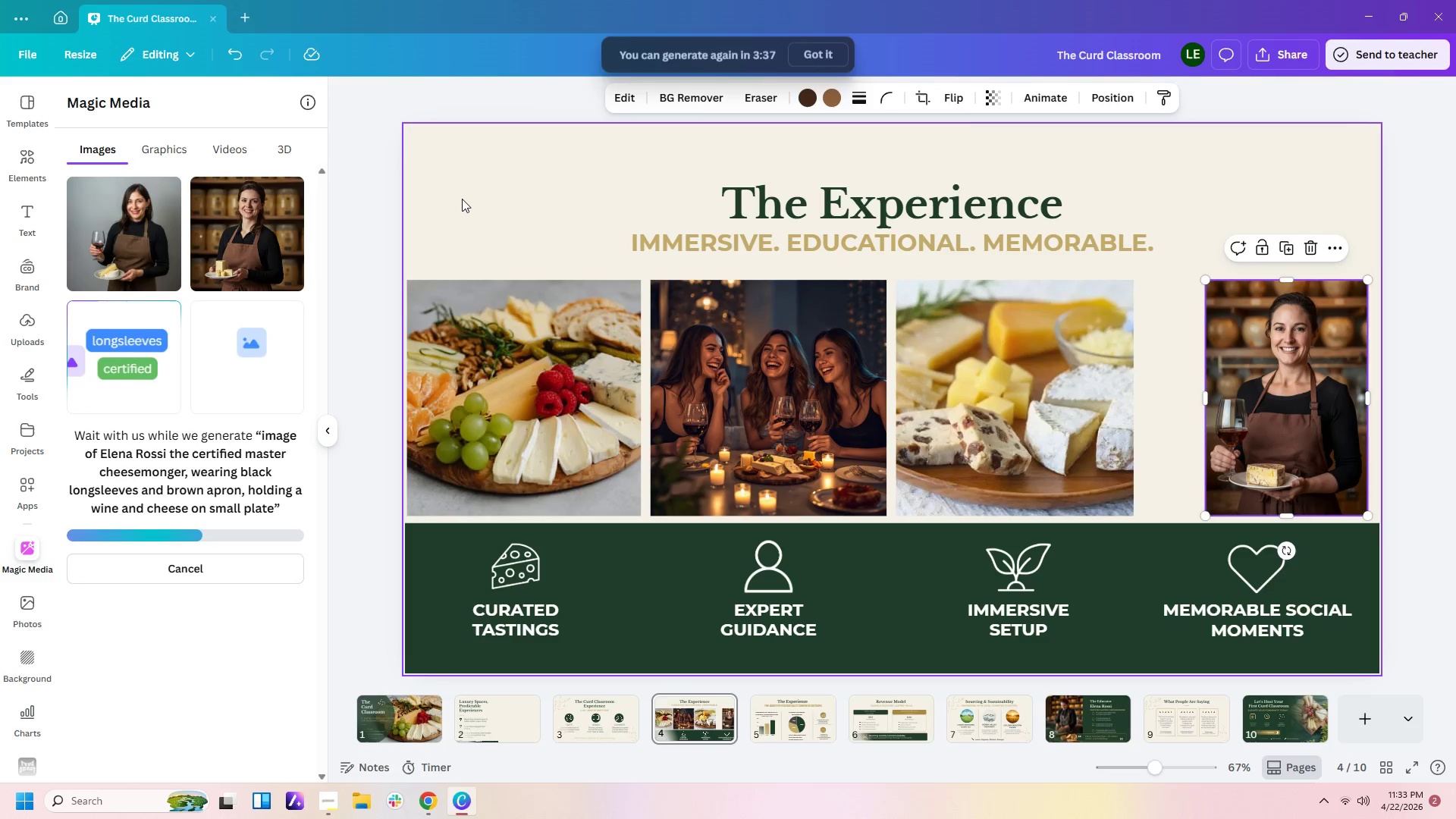 
left_click([140, 346])
 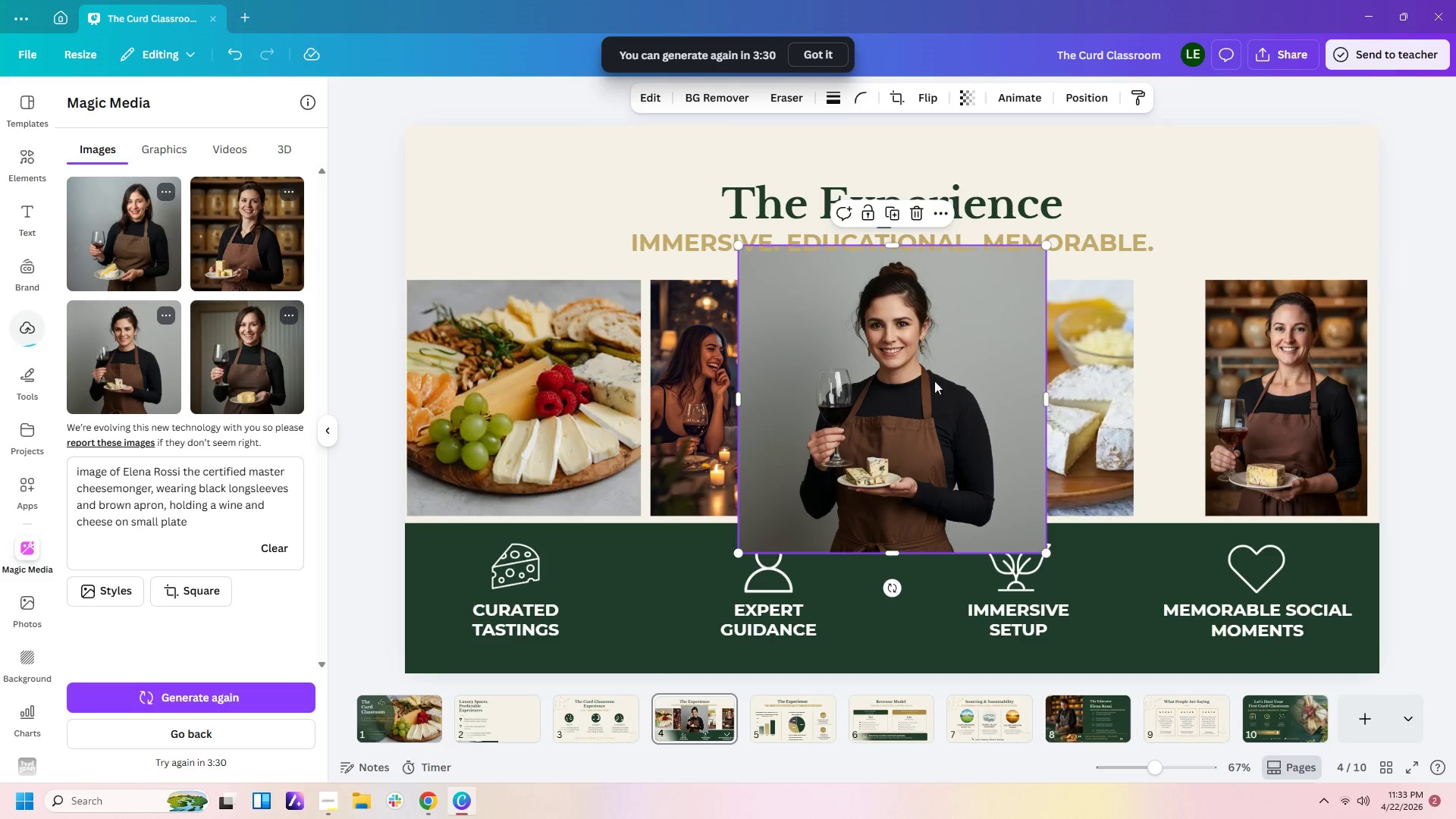 
left_click_drag(start_coordinate=[927, 427], to_coordinate=[1128, 474])
 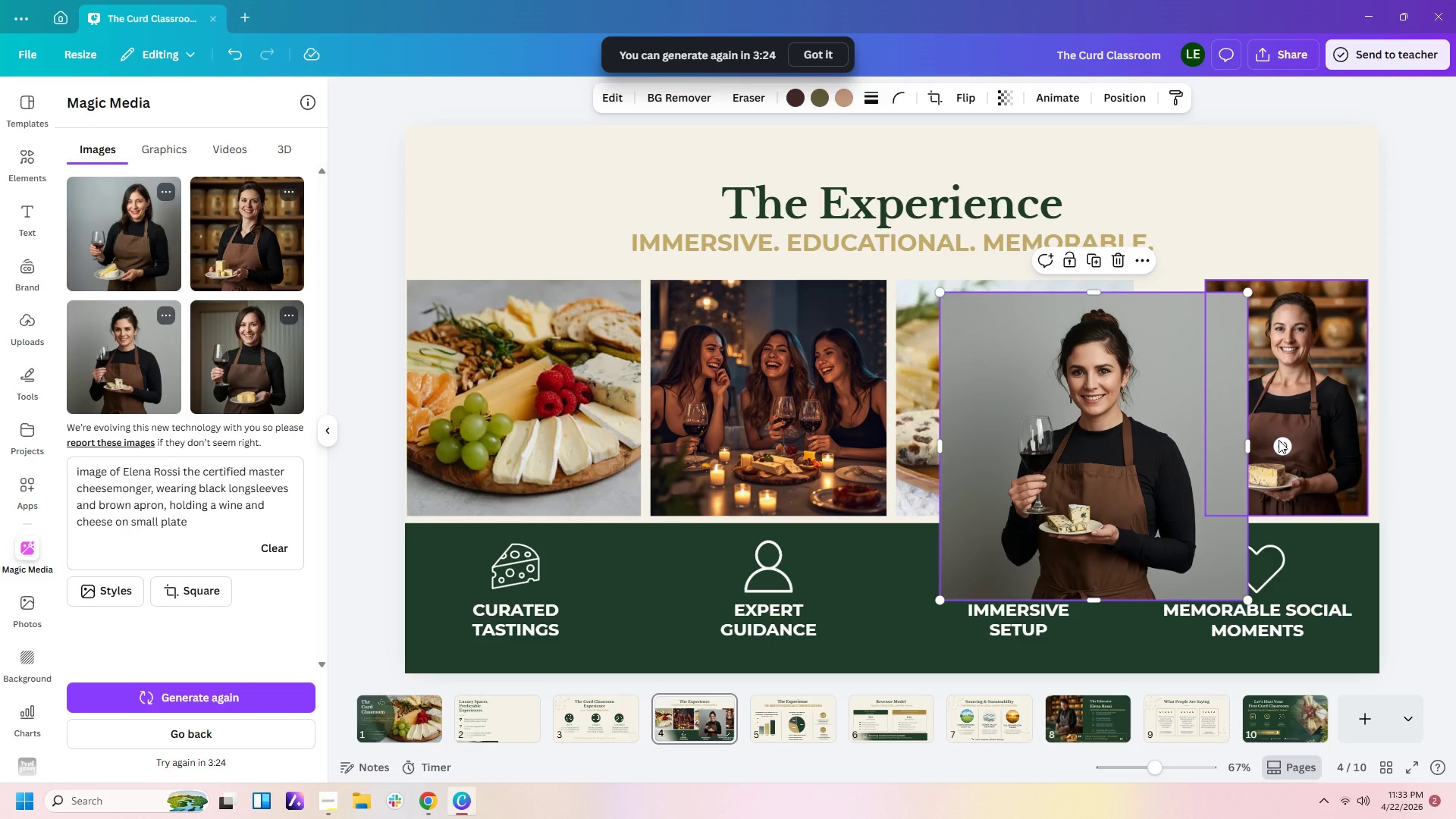 
left_click([261, 231])
 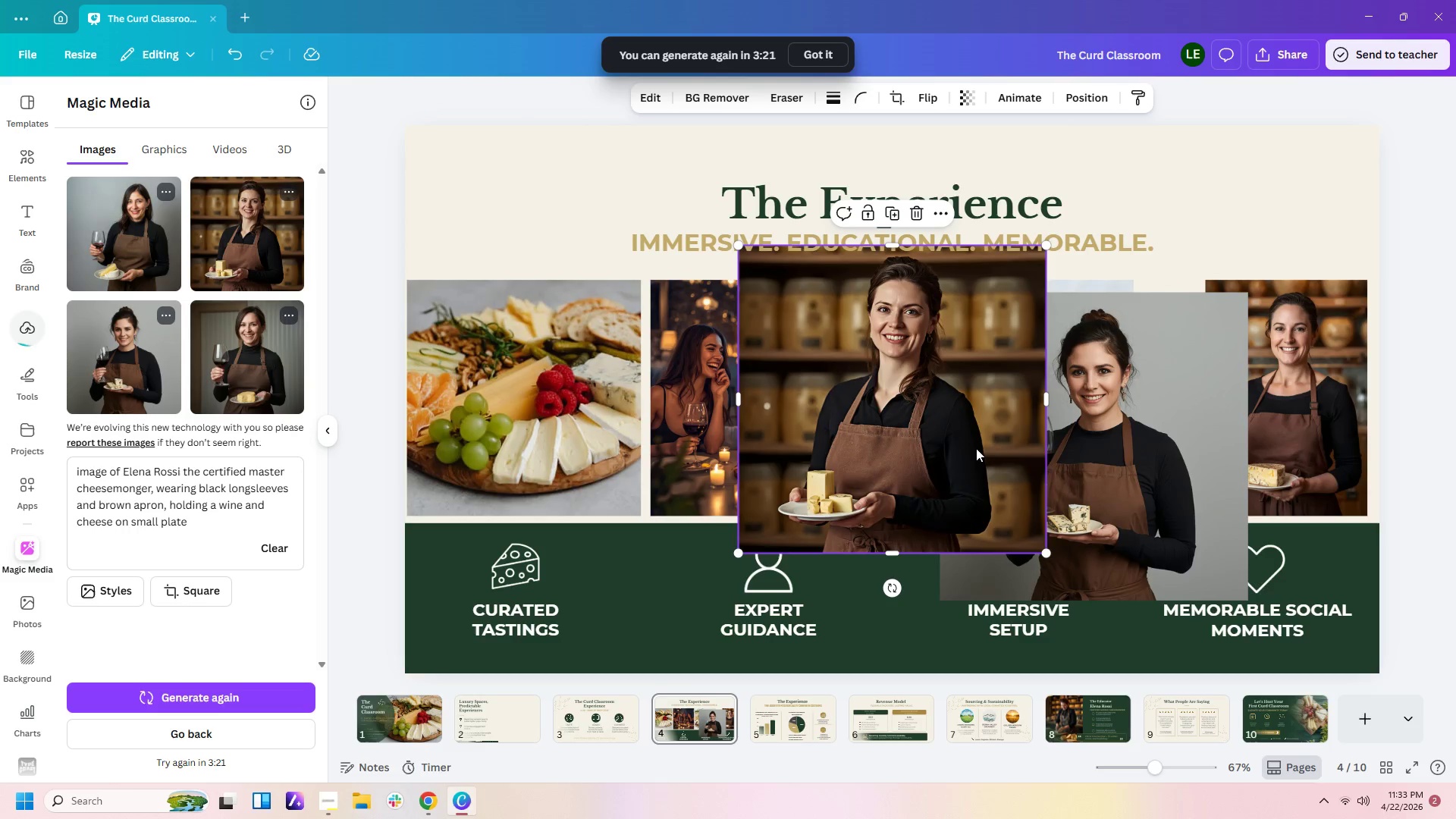 
left_click_drag(start_coordinate=[922, 402], to_coordinate=[945, 449])
 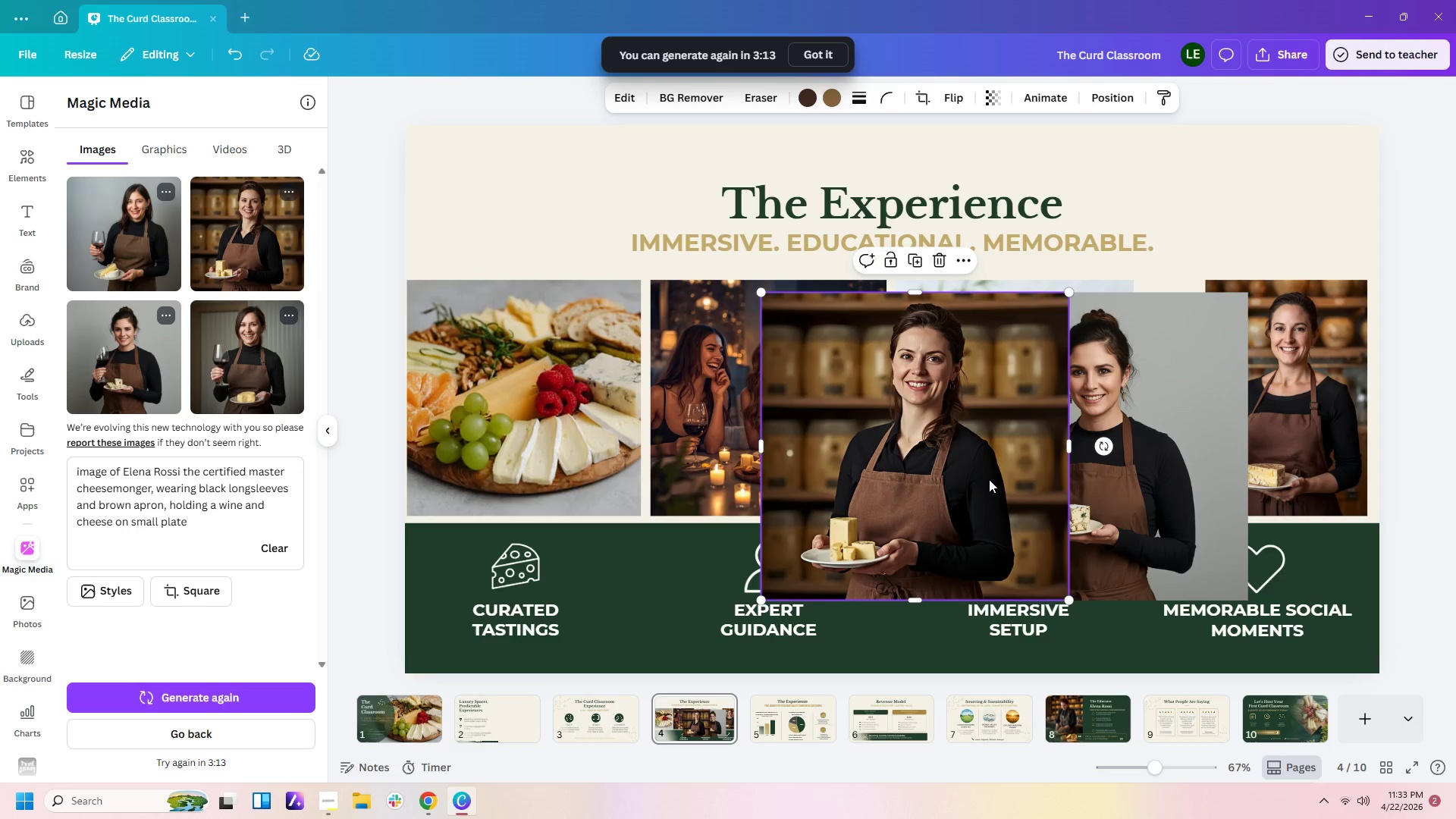 
left_click([1092, 694])
 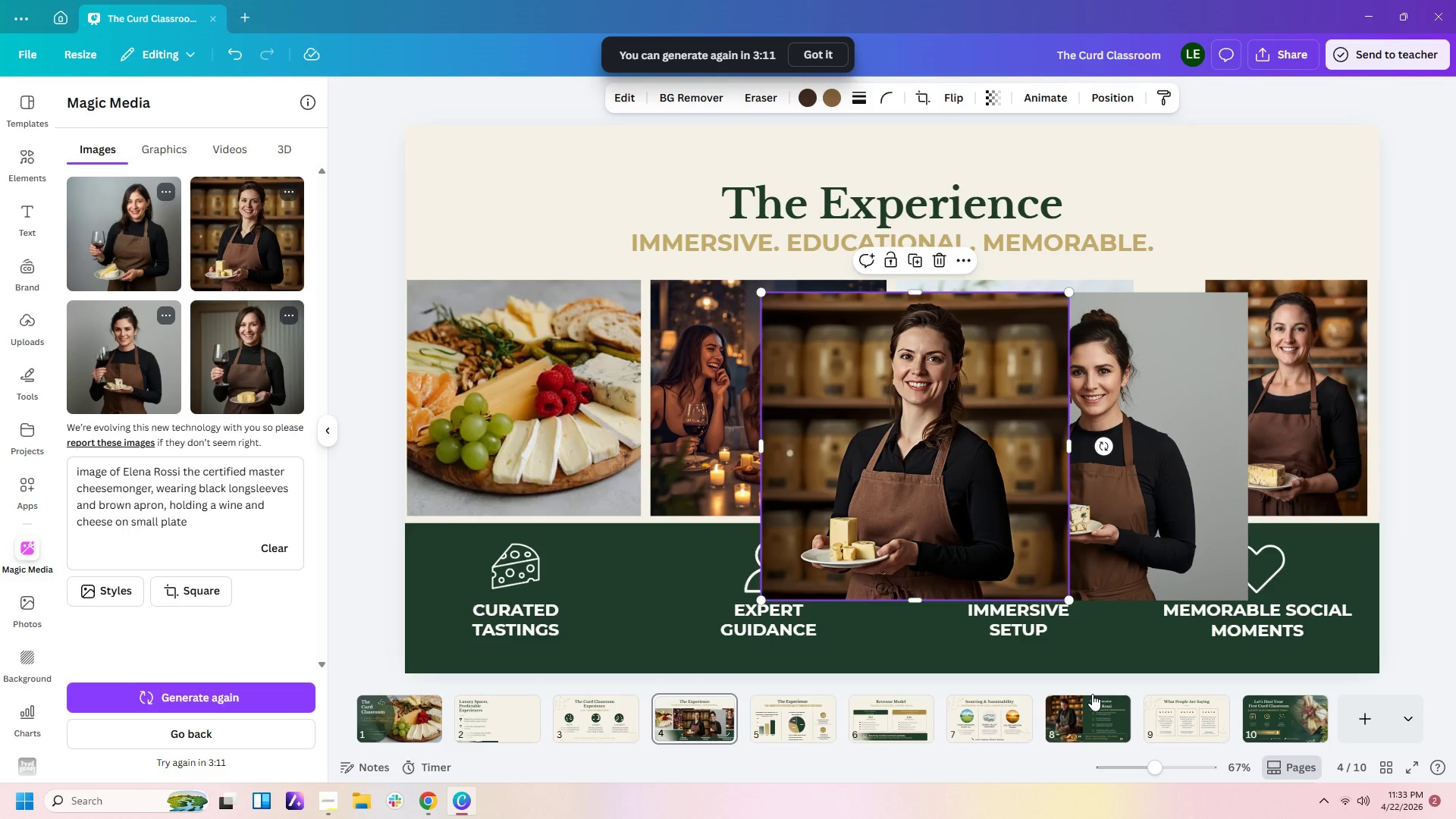 
left_click([1086, 713])
 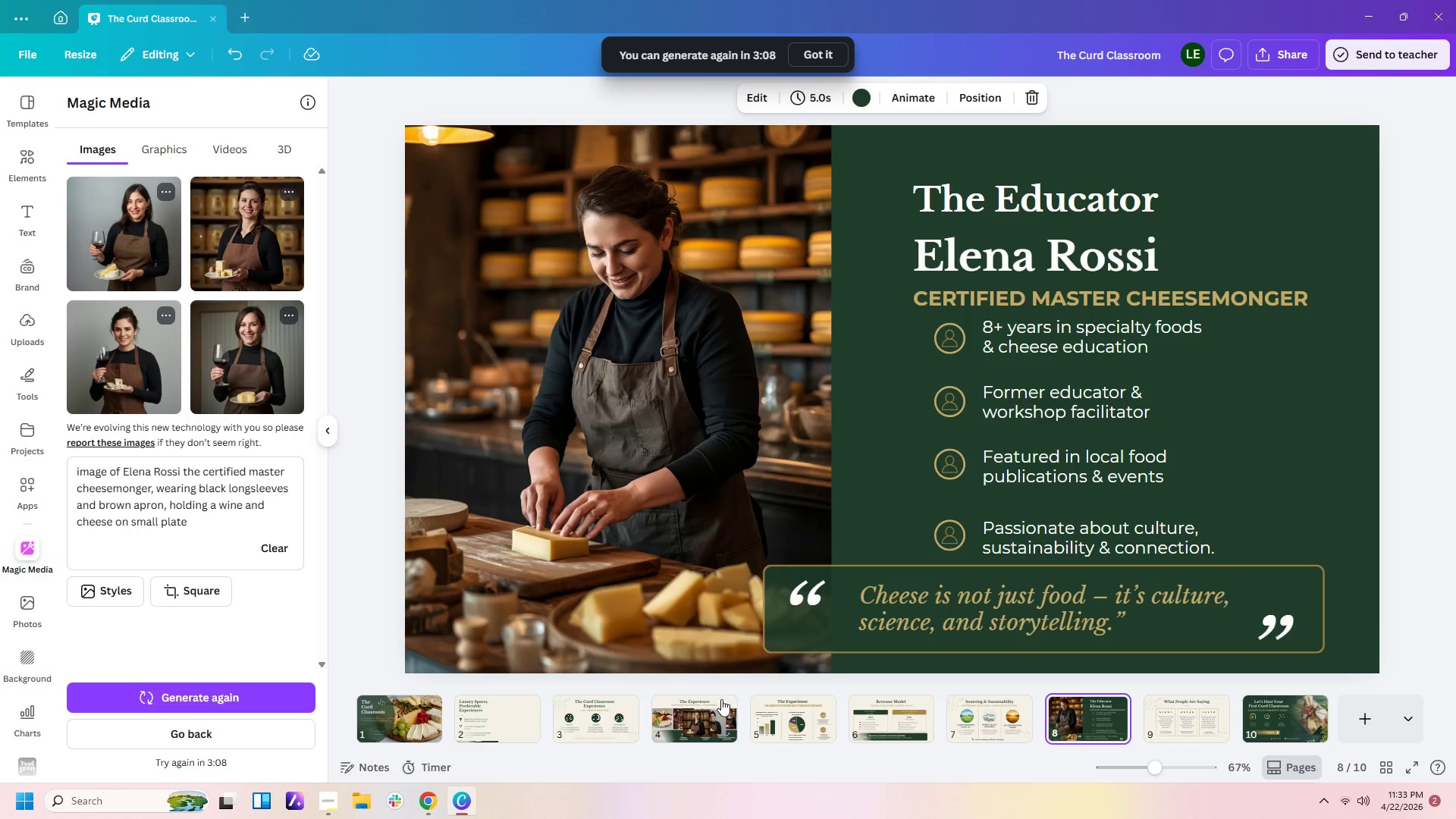 
left_click([704, 754])
 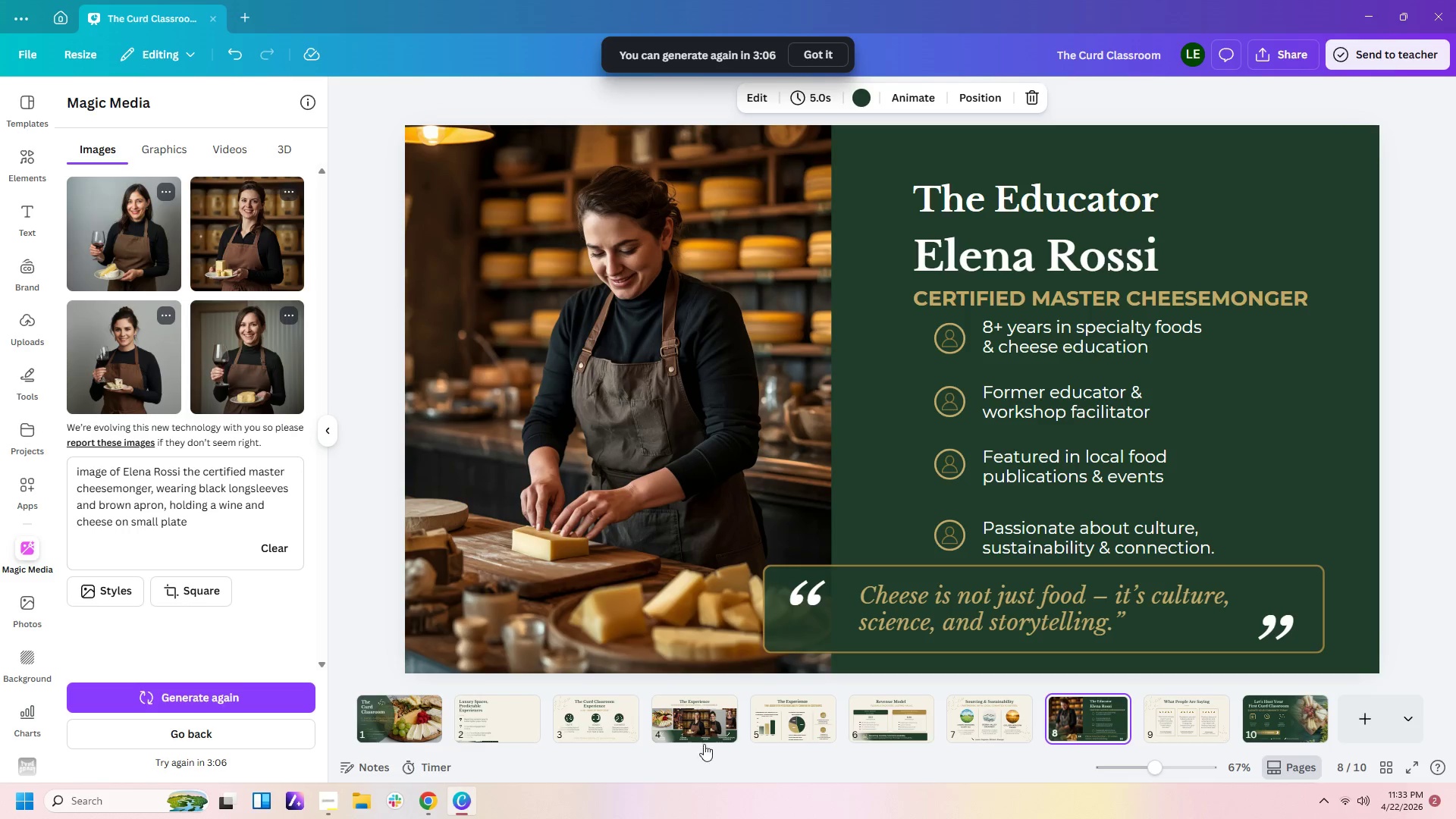 
left_click([704, 730])
 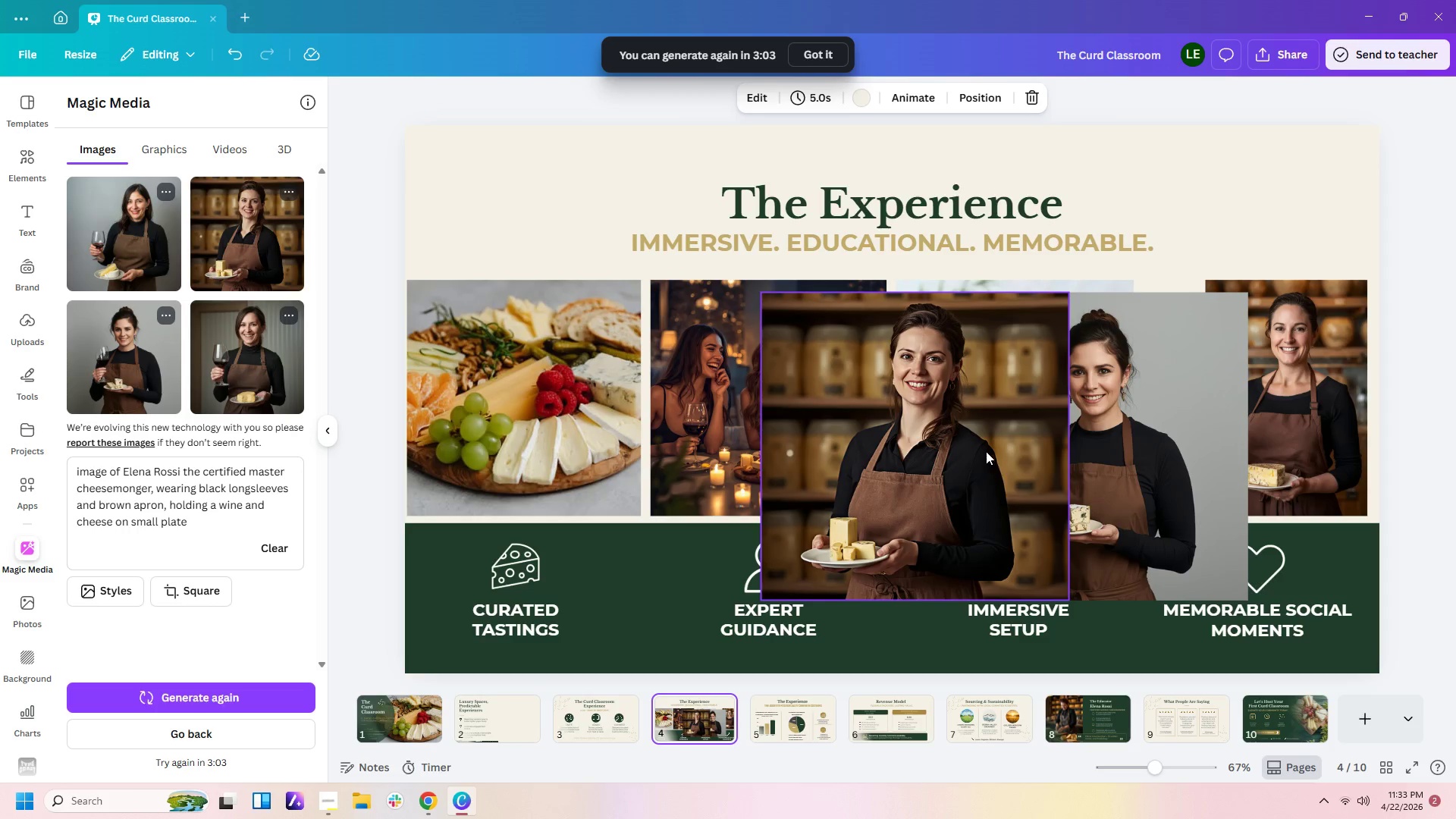 
left_click([1144, 470])
 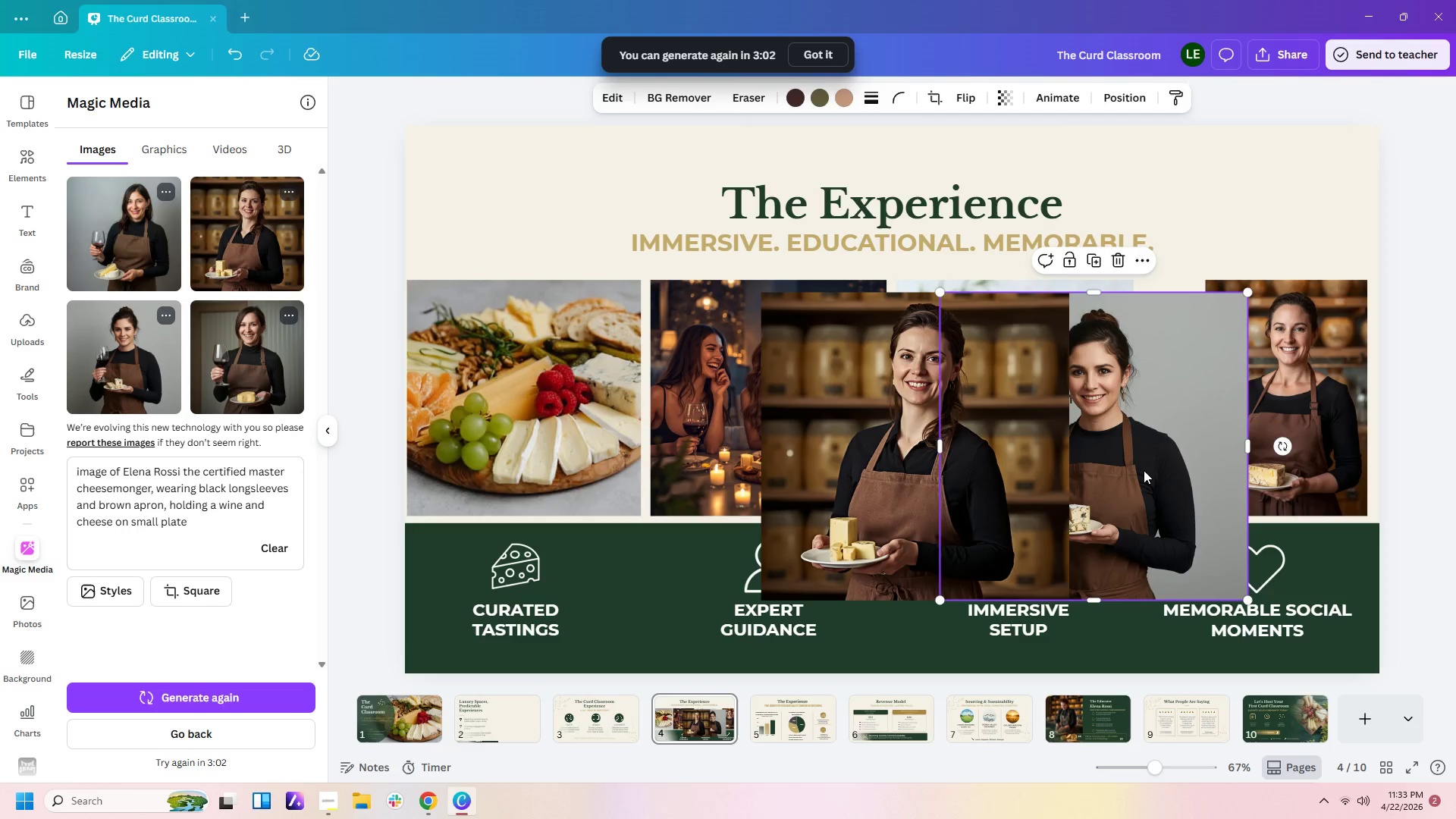 
key(Delete)
 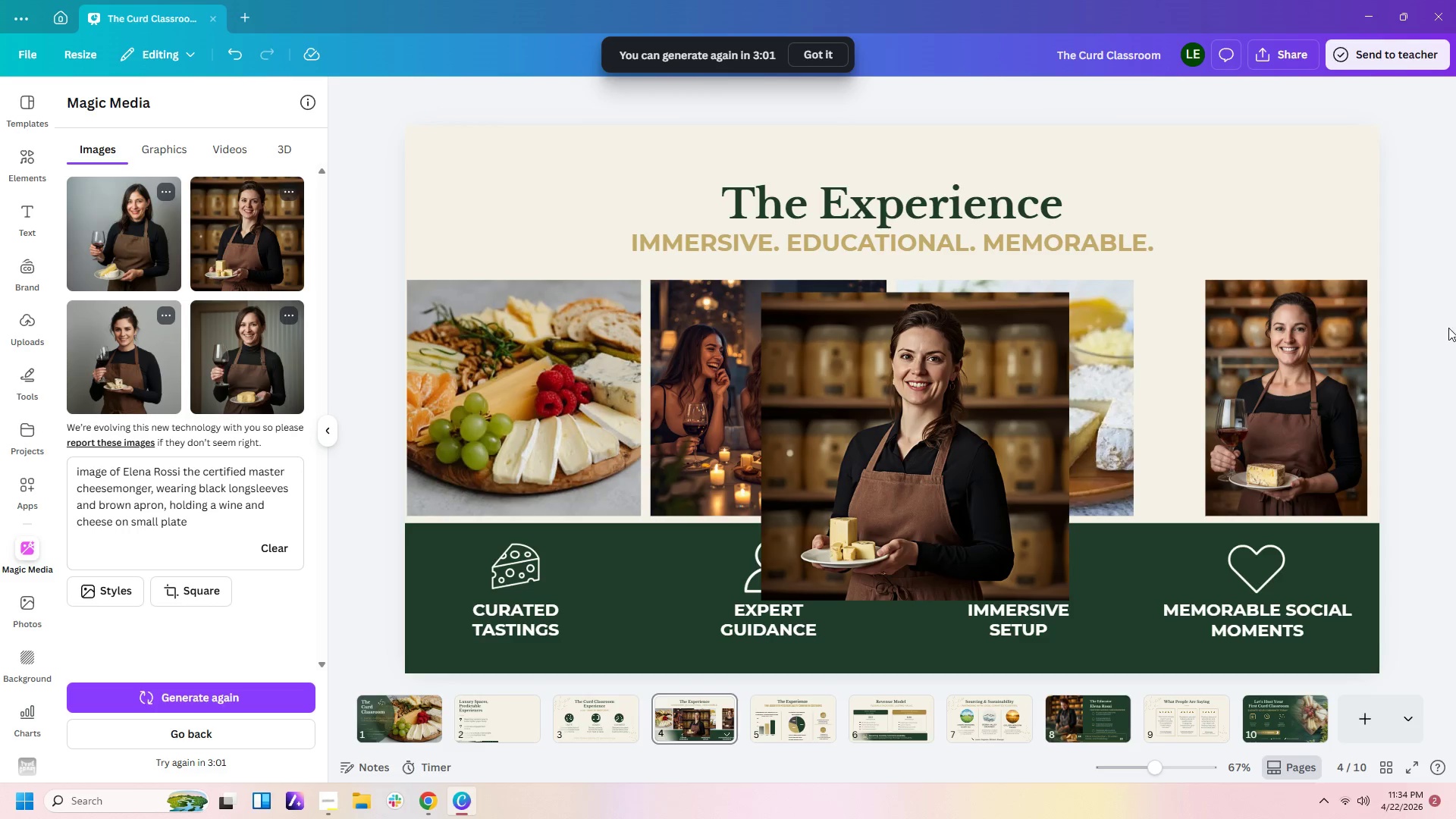 
left_click([1340, 353])
 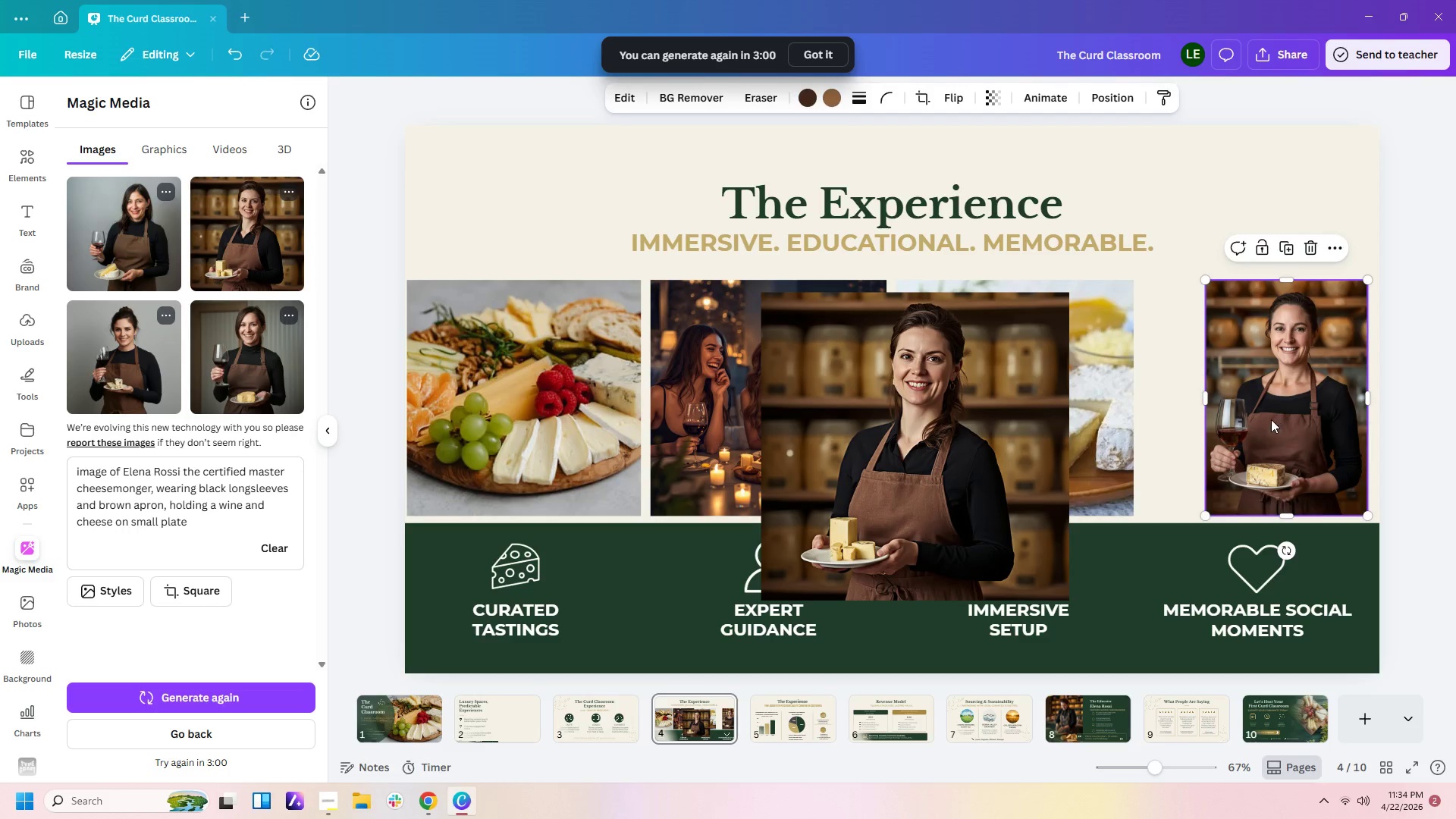 
key(Delete)
 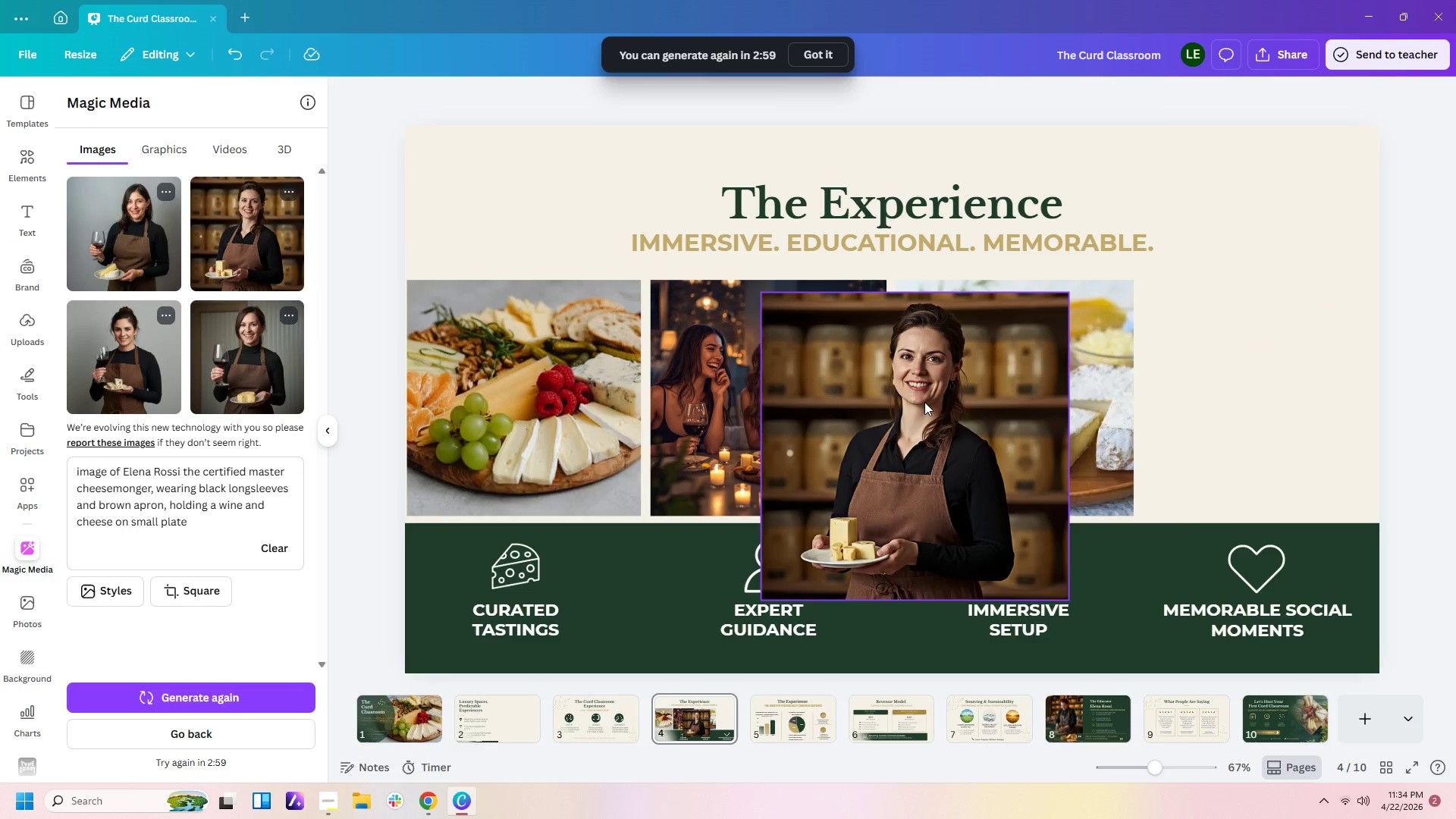 
left_click_drag(start_coordinate=[924, 402], to_coordinate=[1207, 395])
 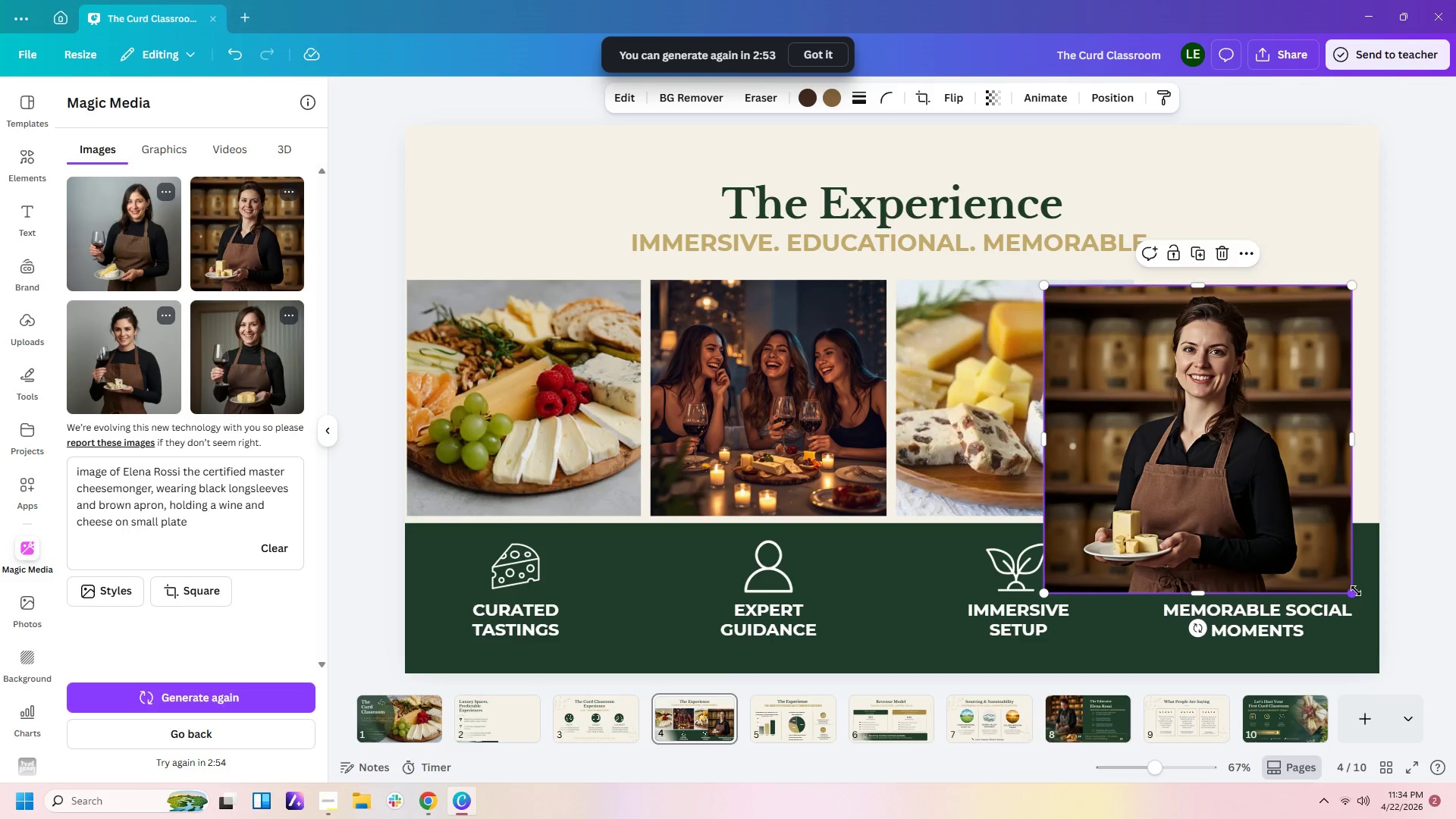 
wait(6.33)
 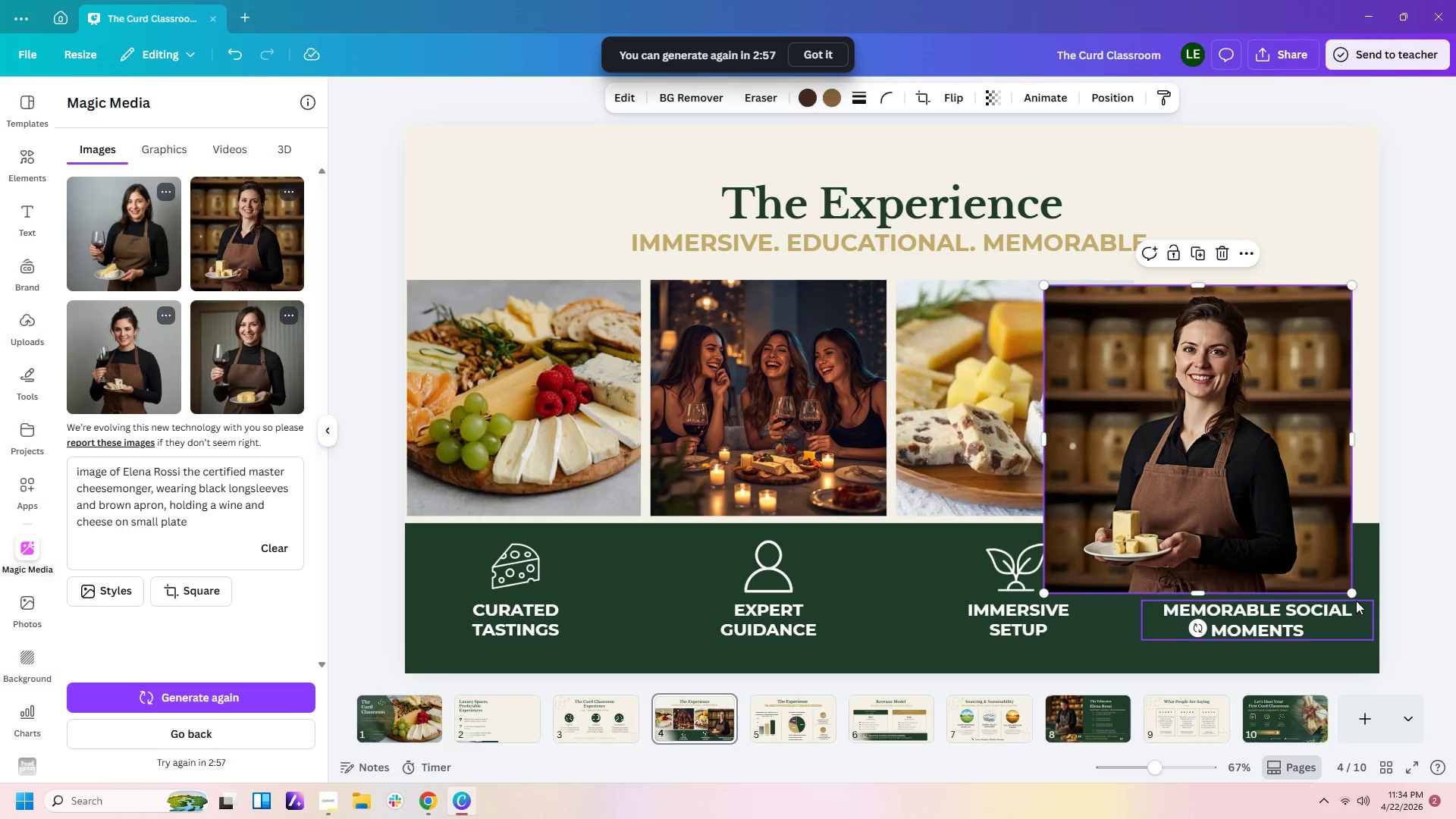 
left_click([249, 353])
 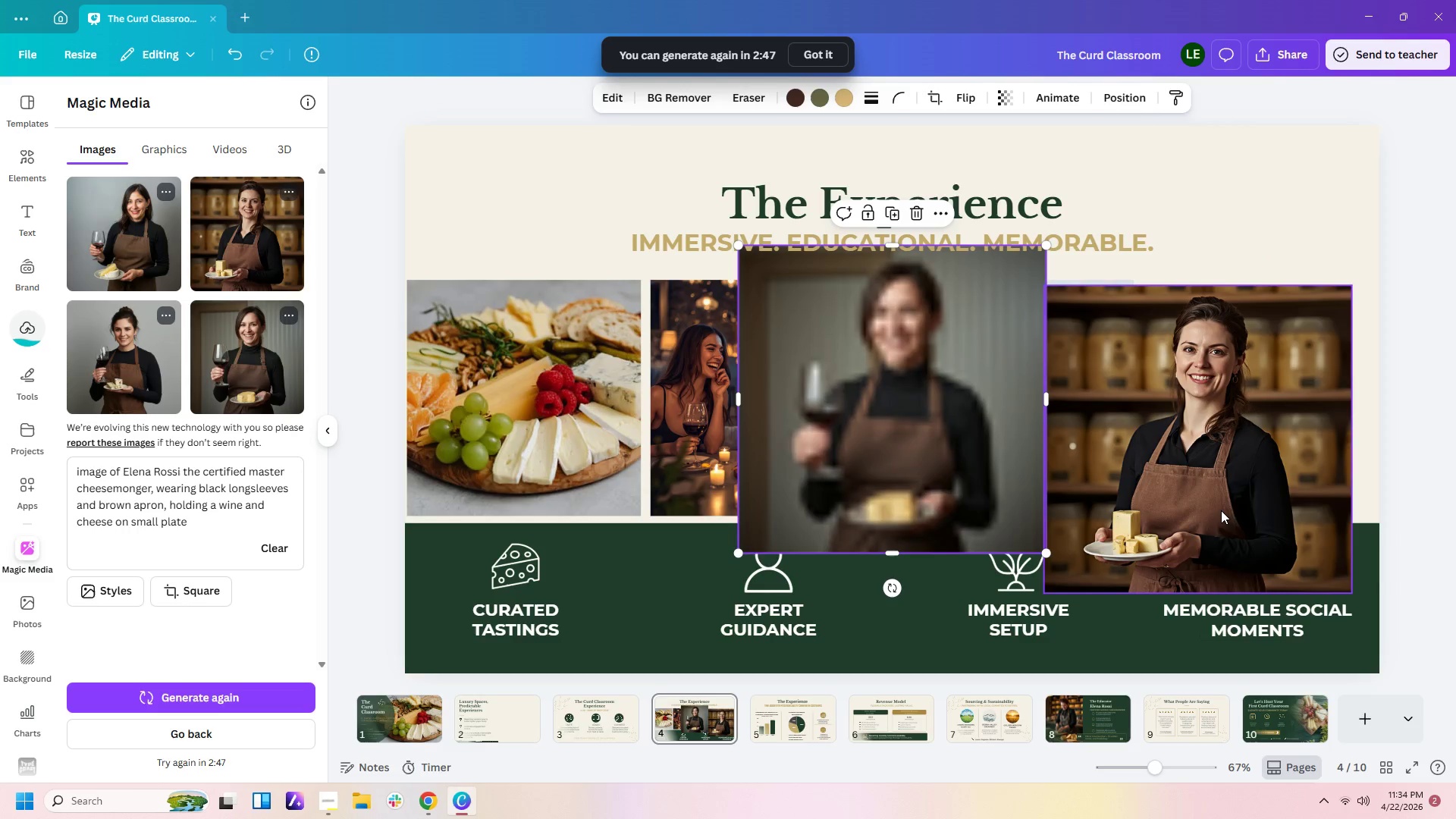 
wait(10.0)
 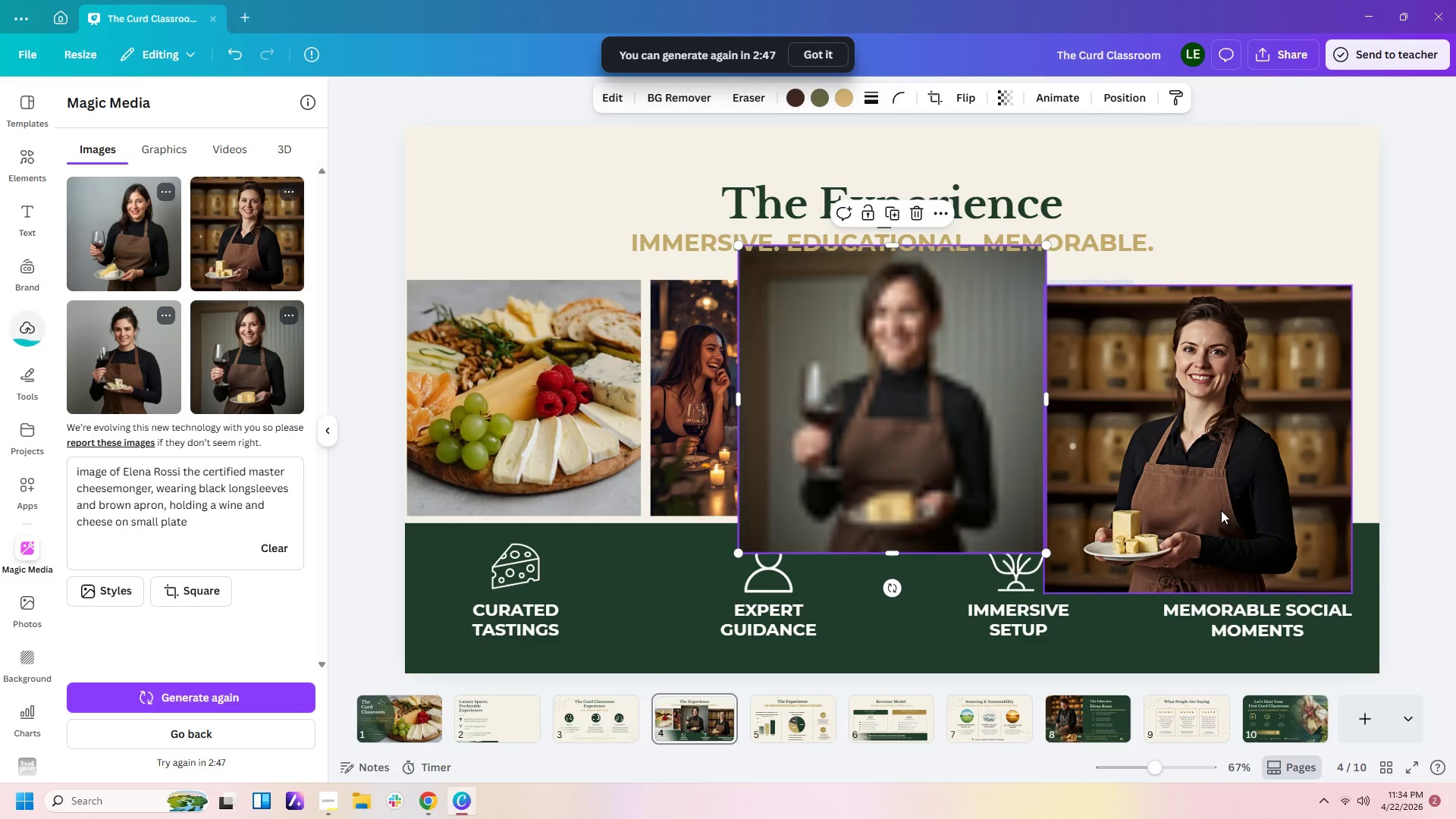 
left_click([1211, 518])
 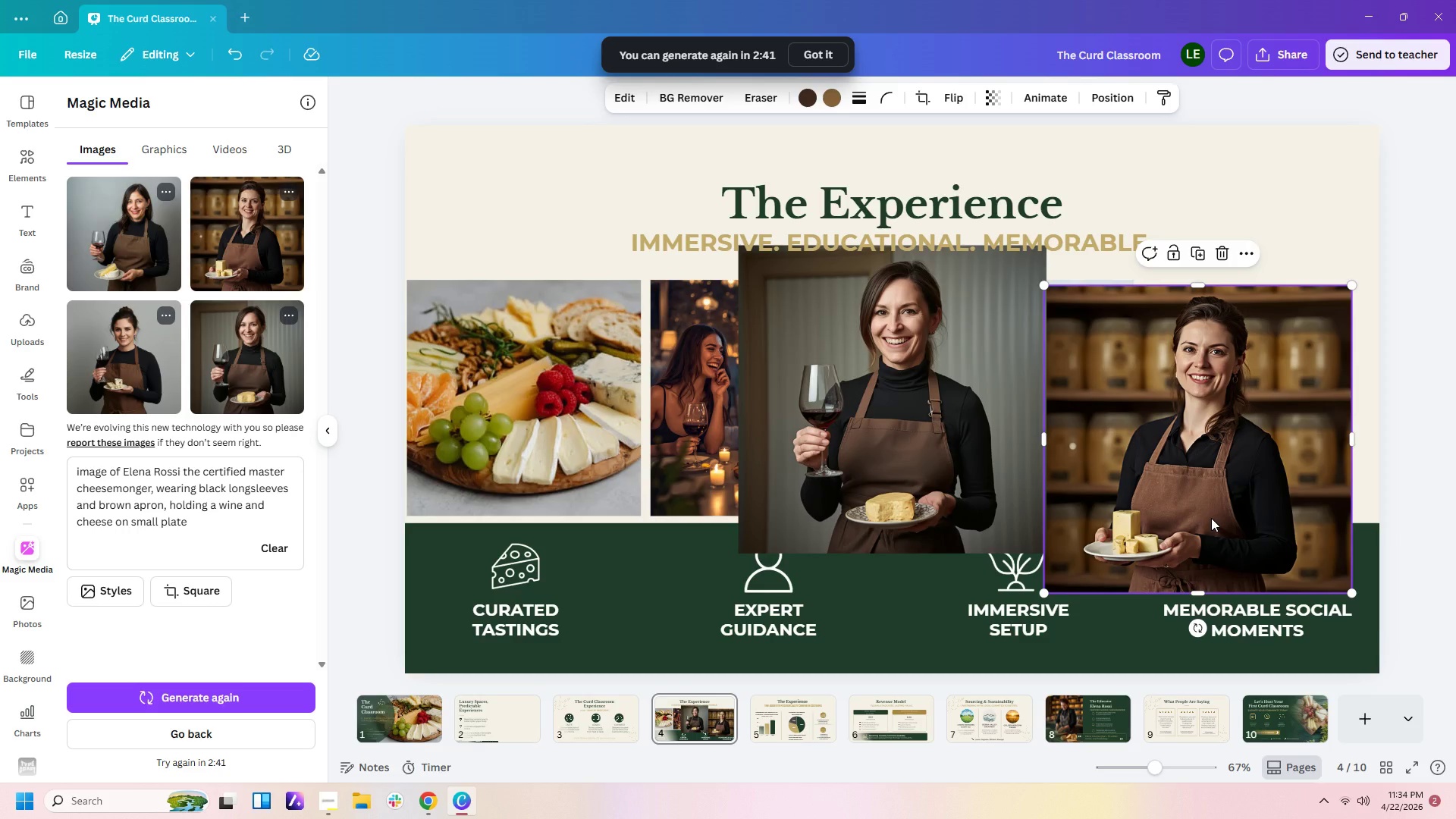 
key(Delete)
 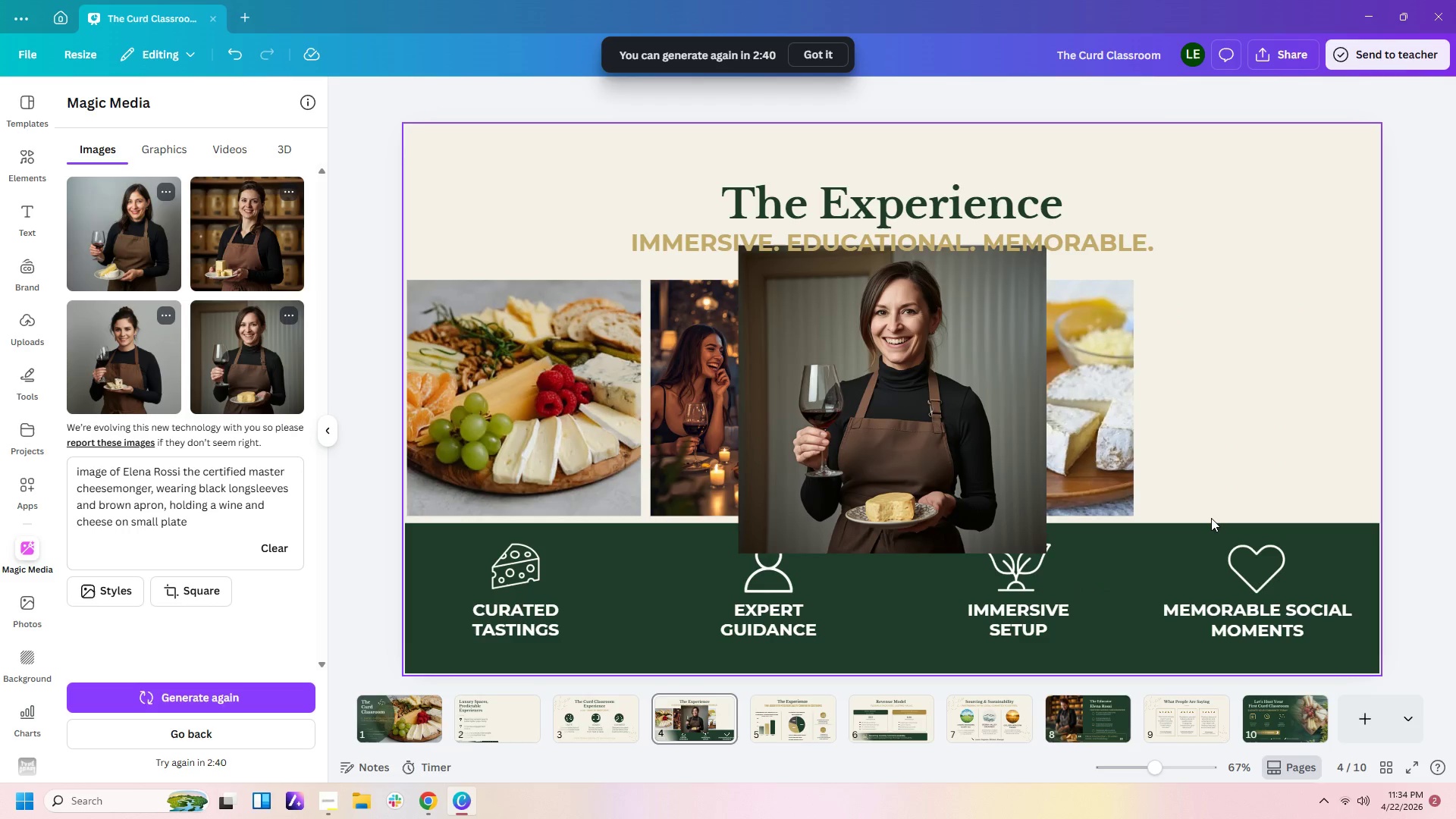 
scroll: coordinate [1211, 518], scroll_direction: up, amount: 1.0
 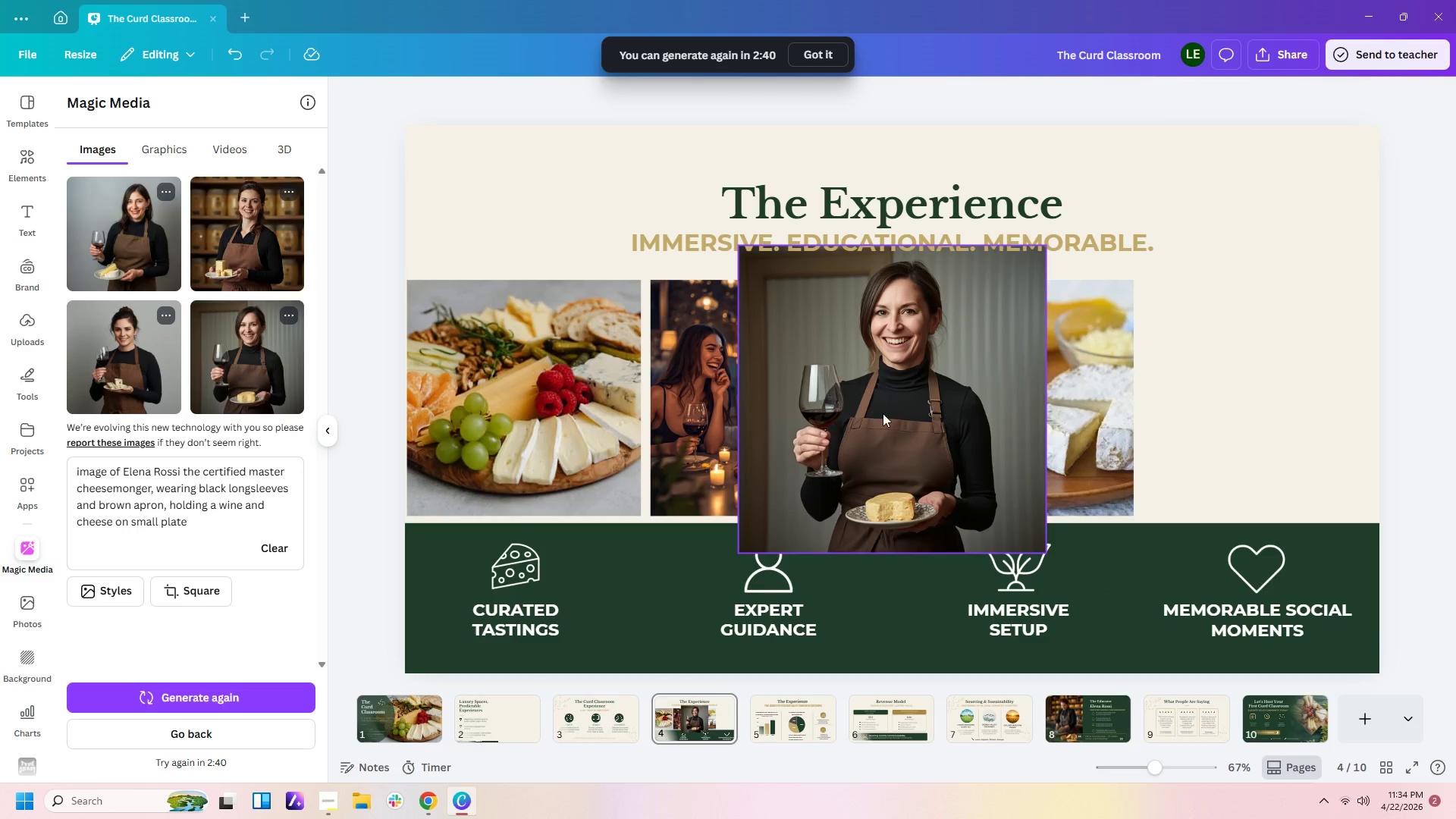 
left_click_drag(start_coordinate=[884, 412], to_coordinate=[1188, 449])
 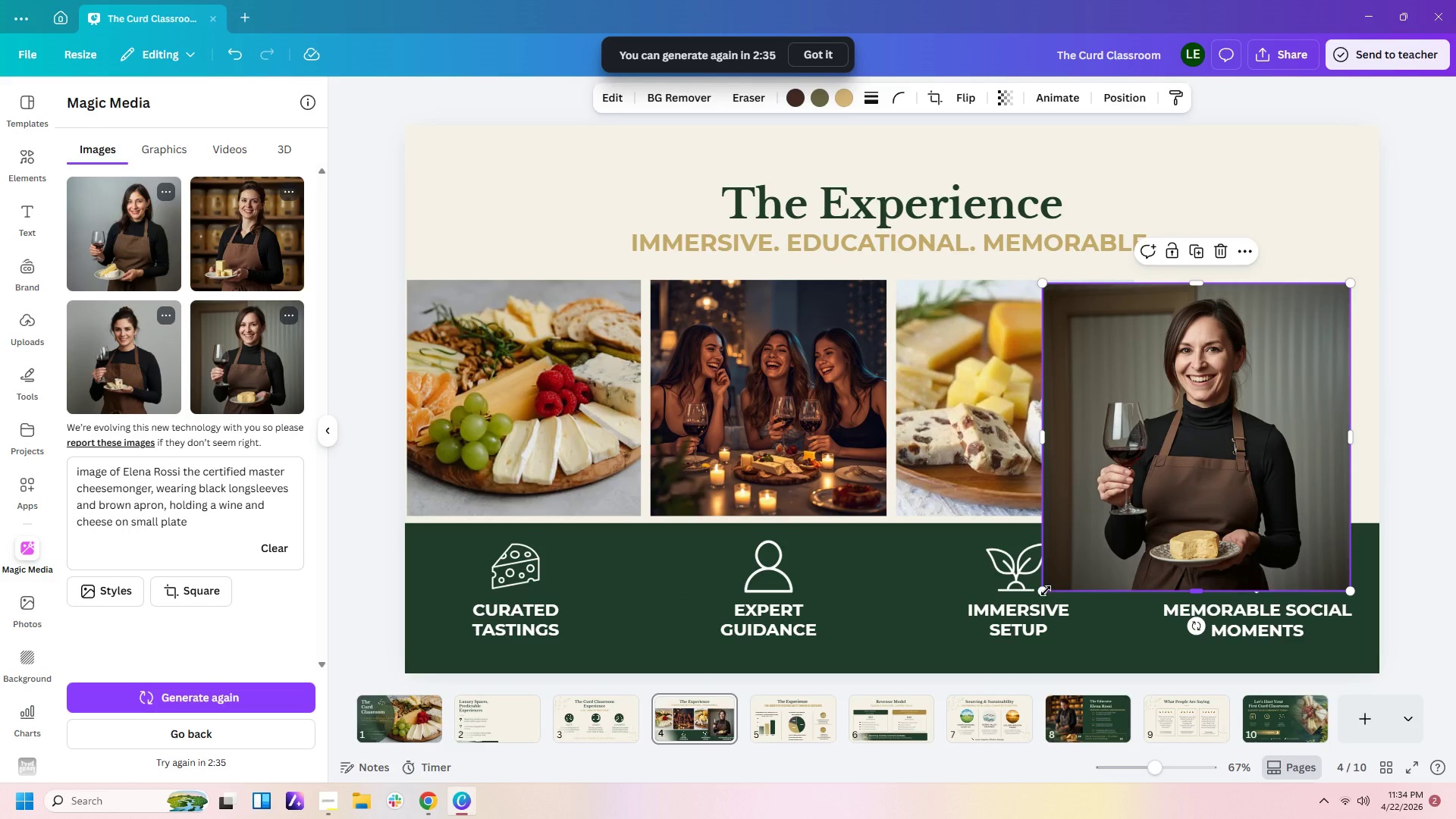 
left_click_drag(start_coordinate=[1040, 594], to_coordinate=[1145, 542])
 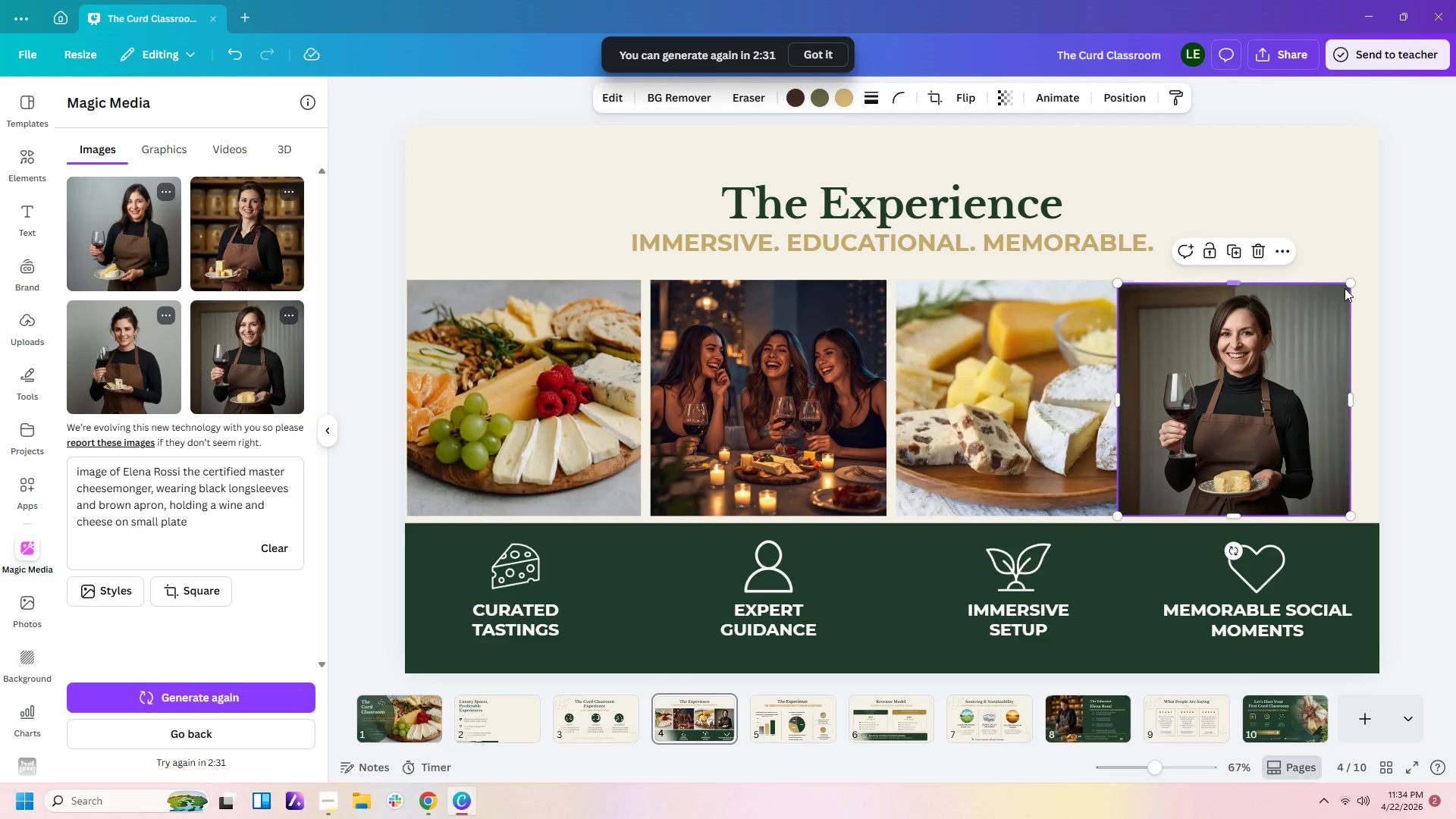 
left_click_drag(start_coordinate=[1349, 280], to_coordinate=[1354, 276])
 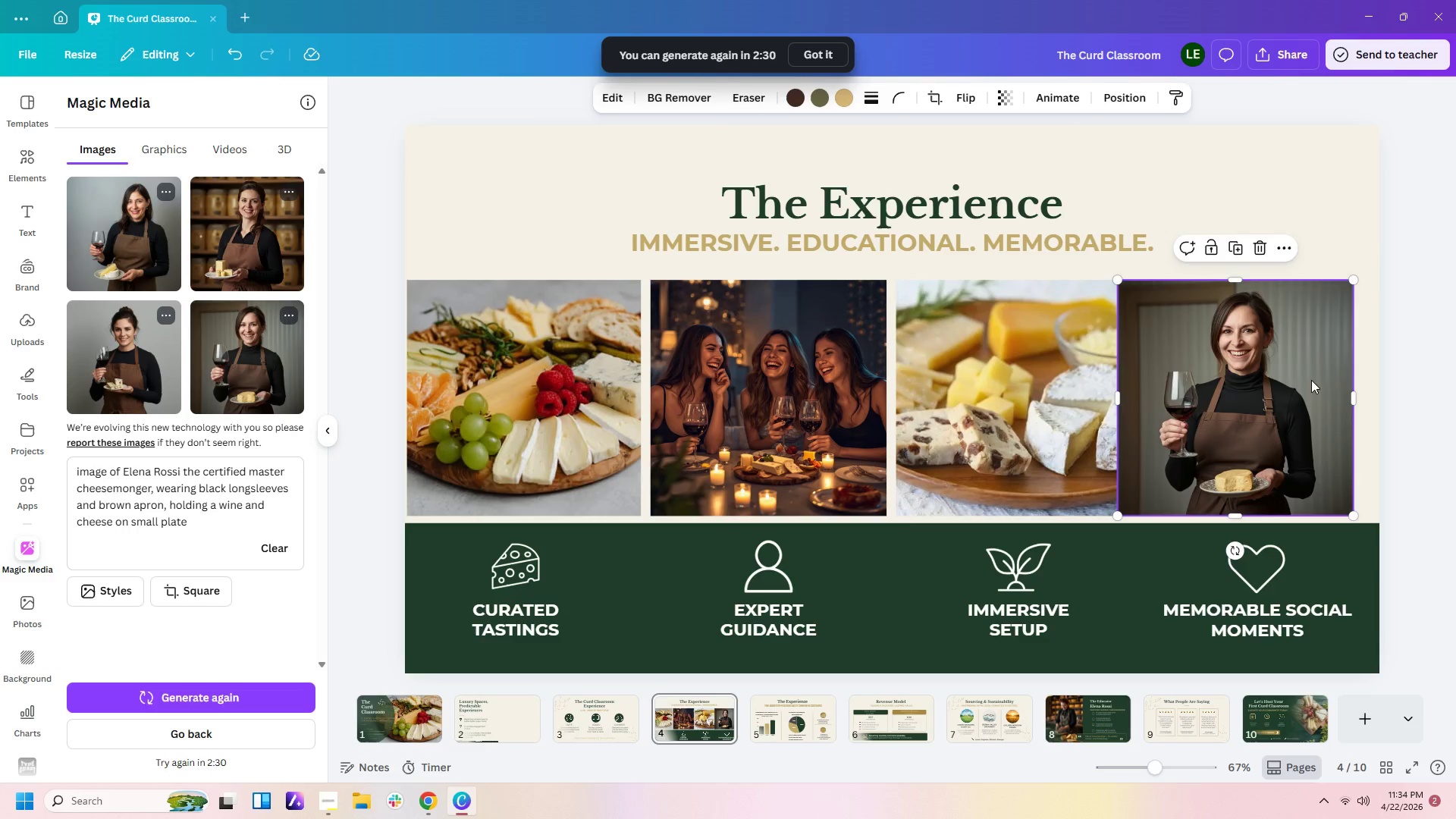 
left_click_drag(start_coordinate=[1311, 380], to_coordinate=[1332, 377])
 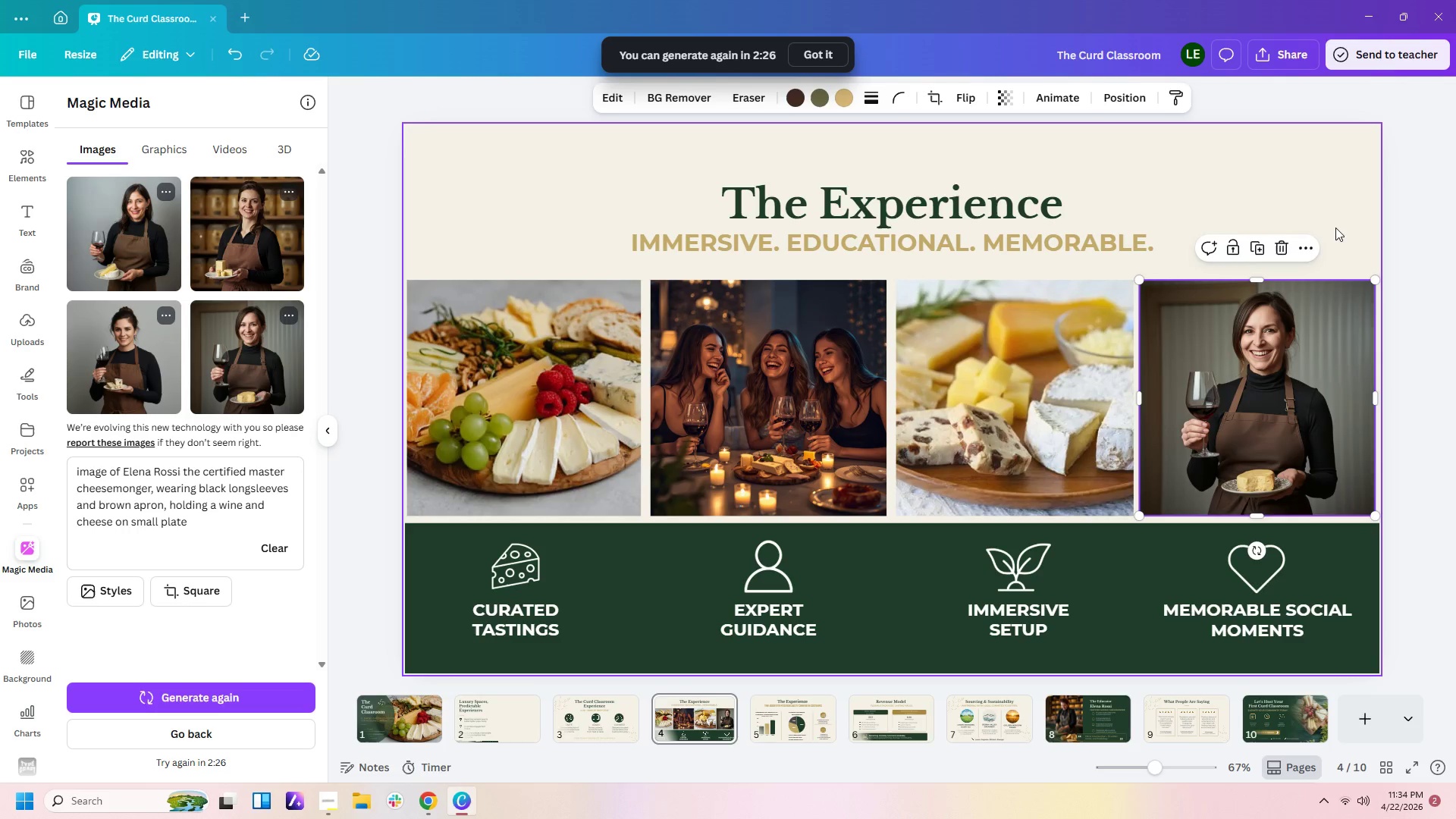 
left_click([1335, 221])
 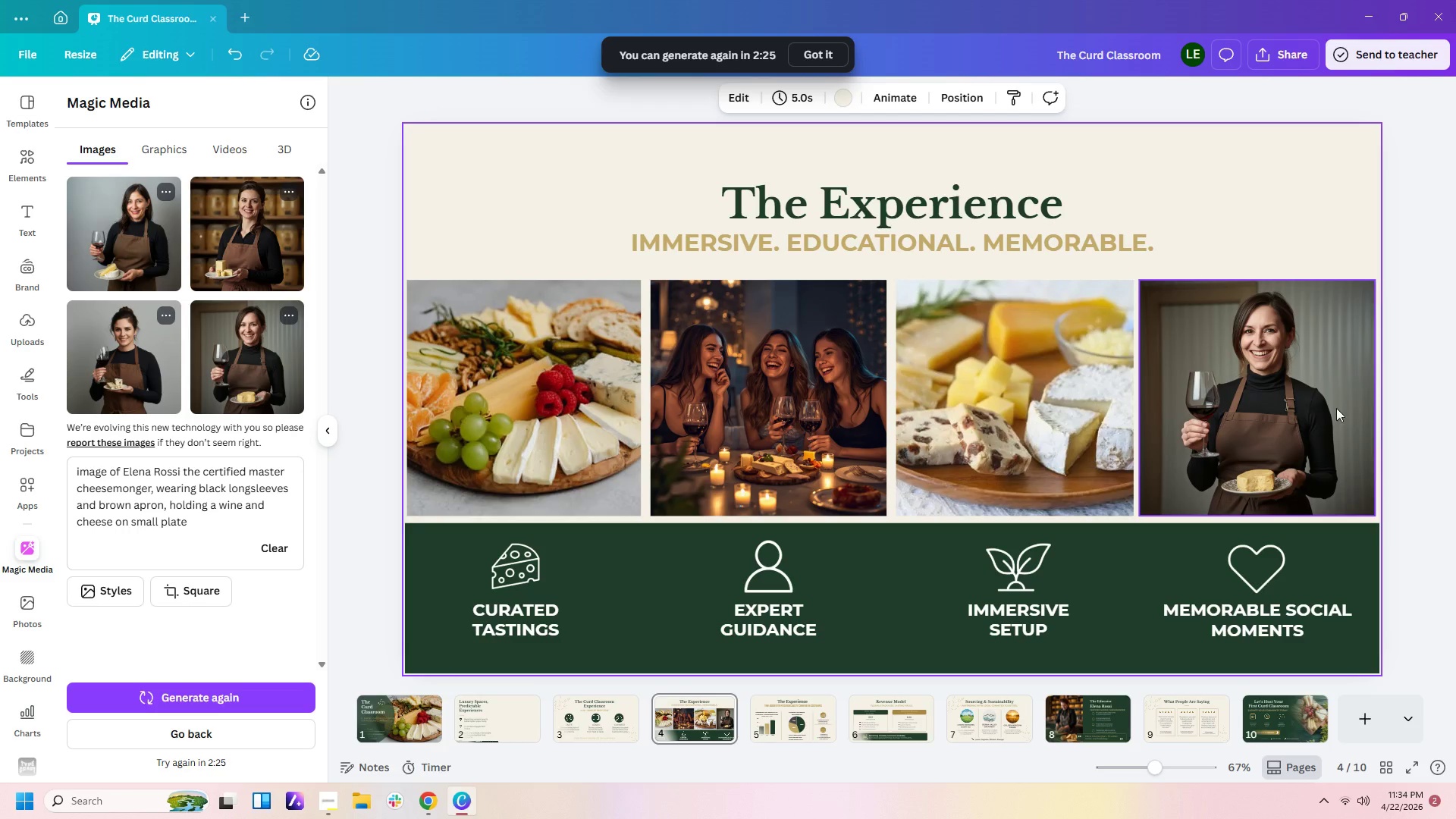 
left_click([1445, 522])
 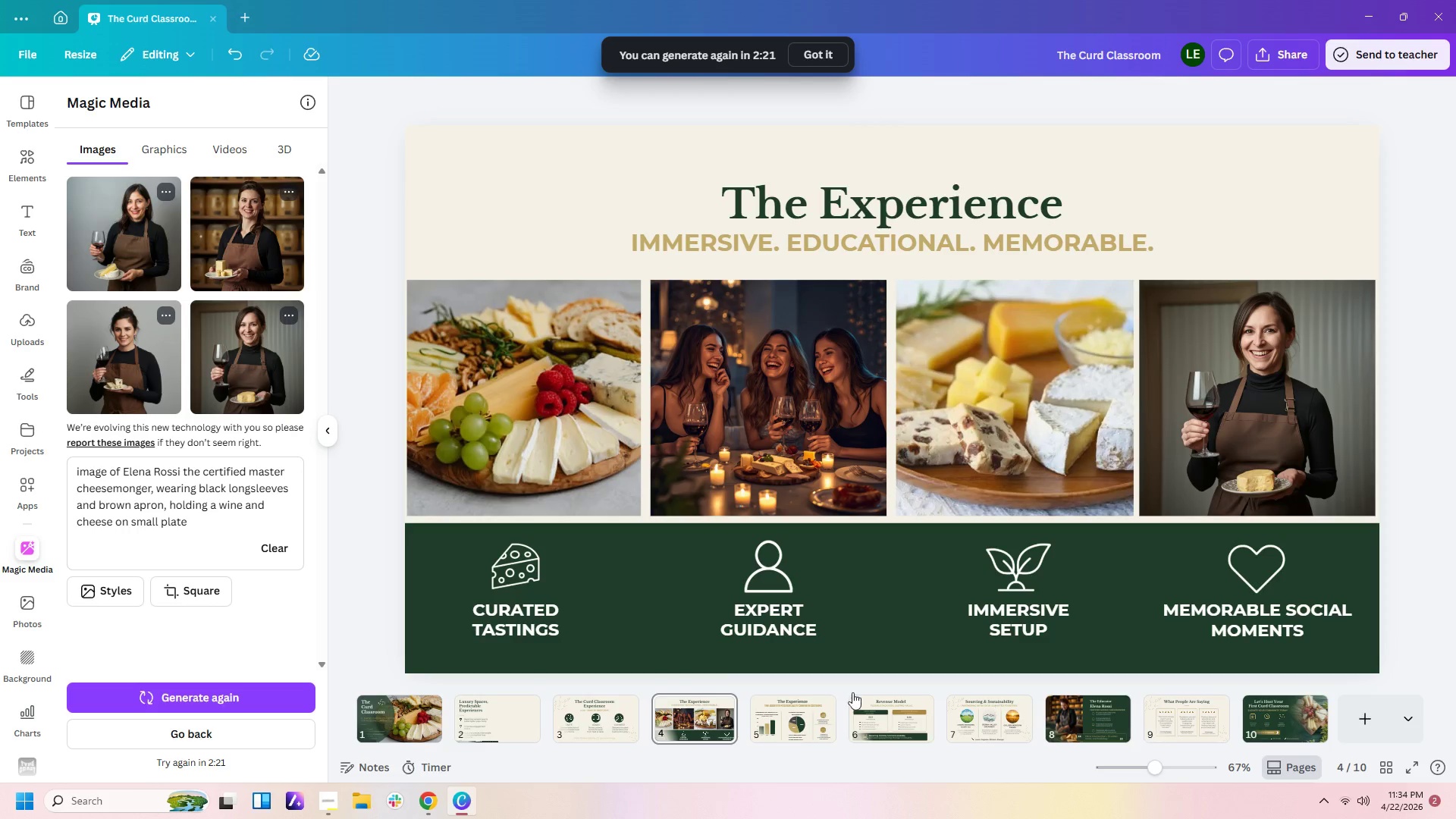 
left_click([511, 730])
 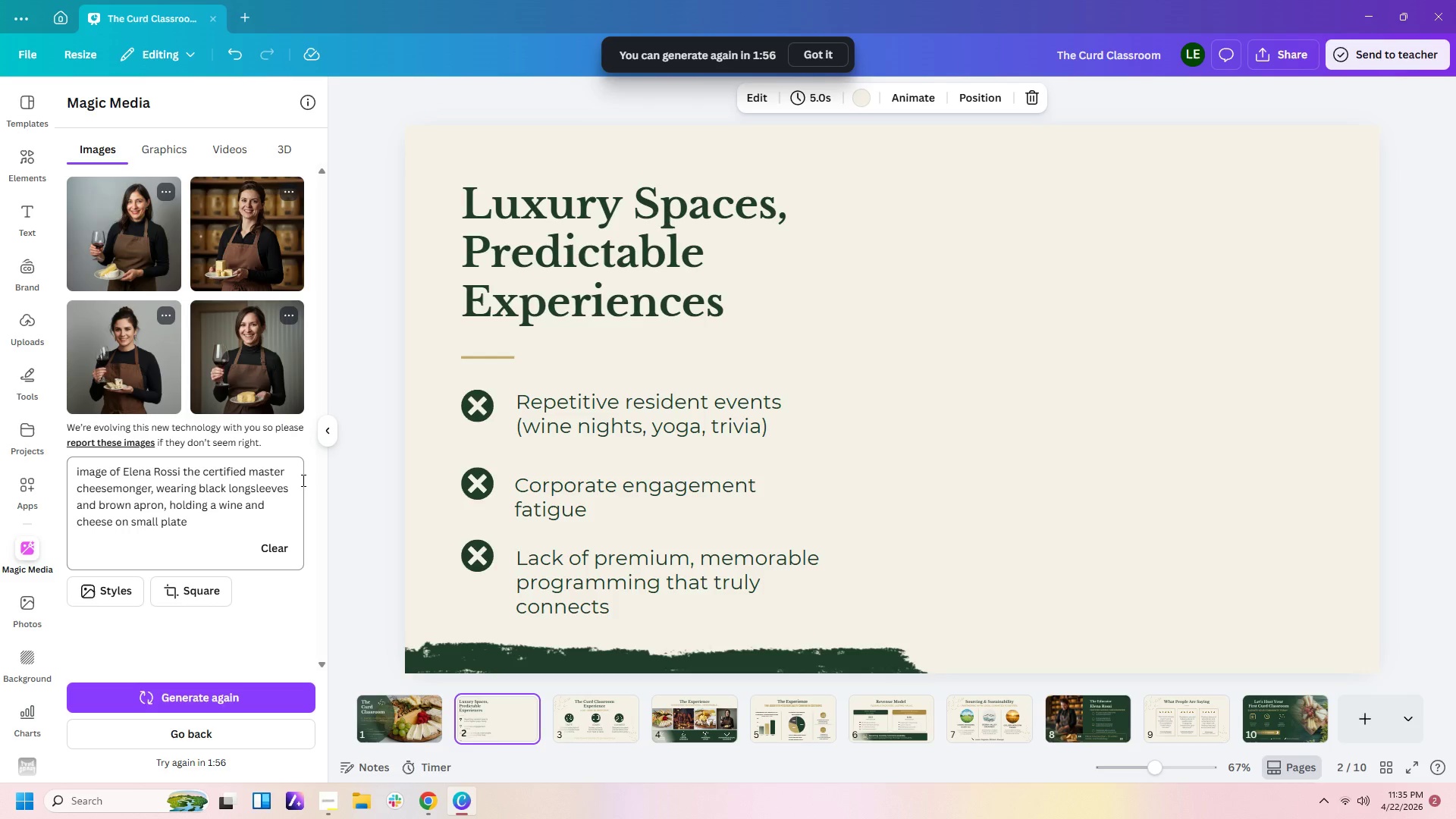 
wait(28.86)
 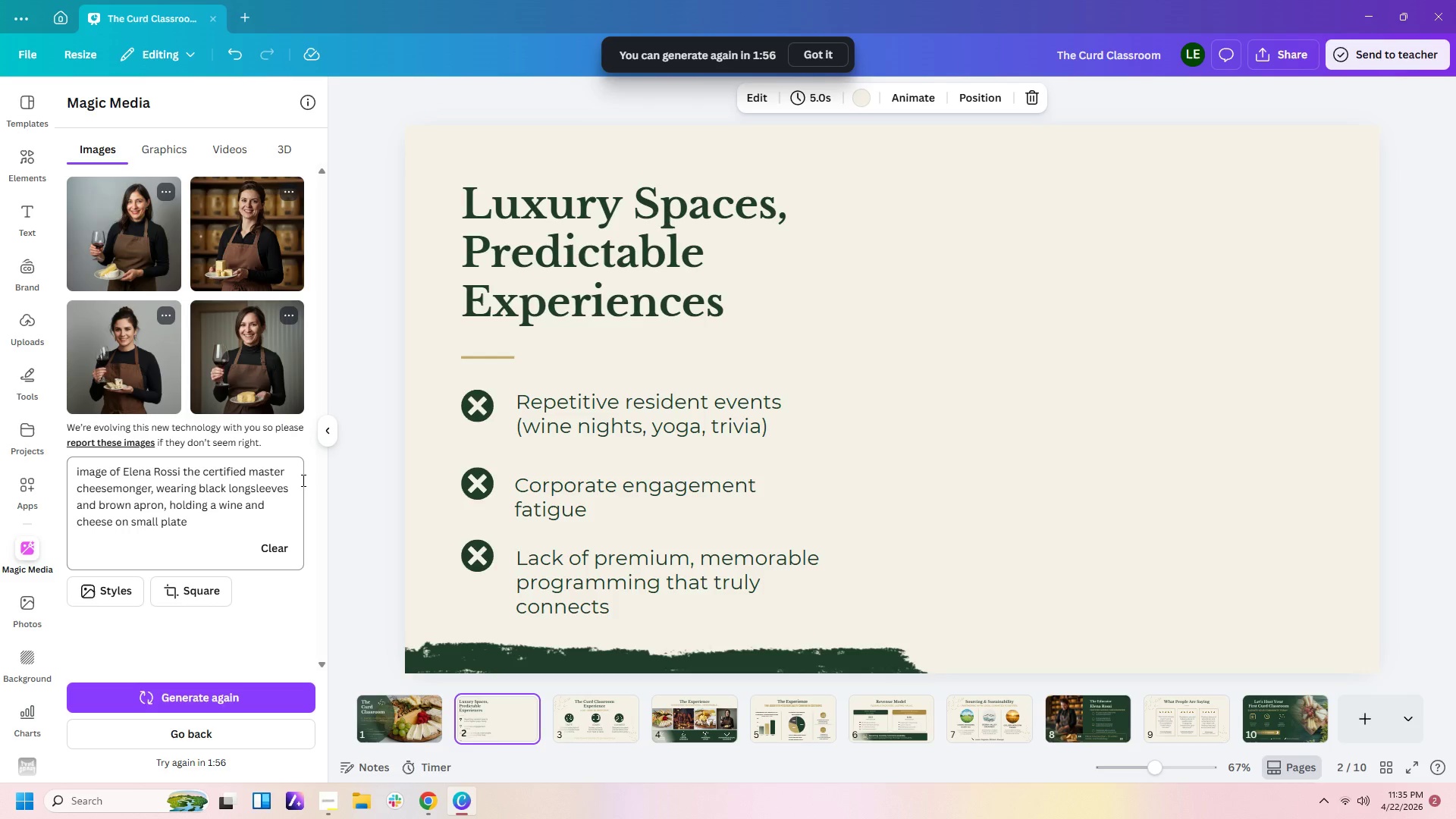 
left_click_drag(start_coordinate=[202, 535], to_coordinate=[22, 456])
 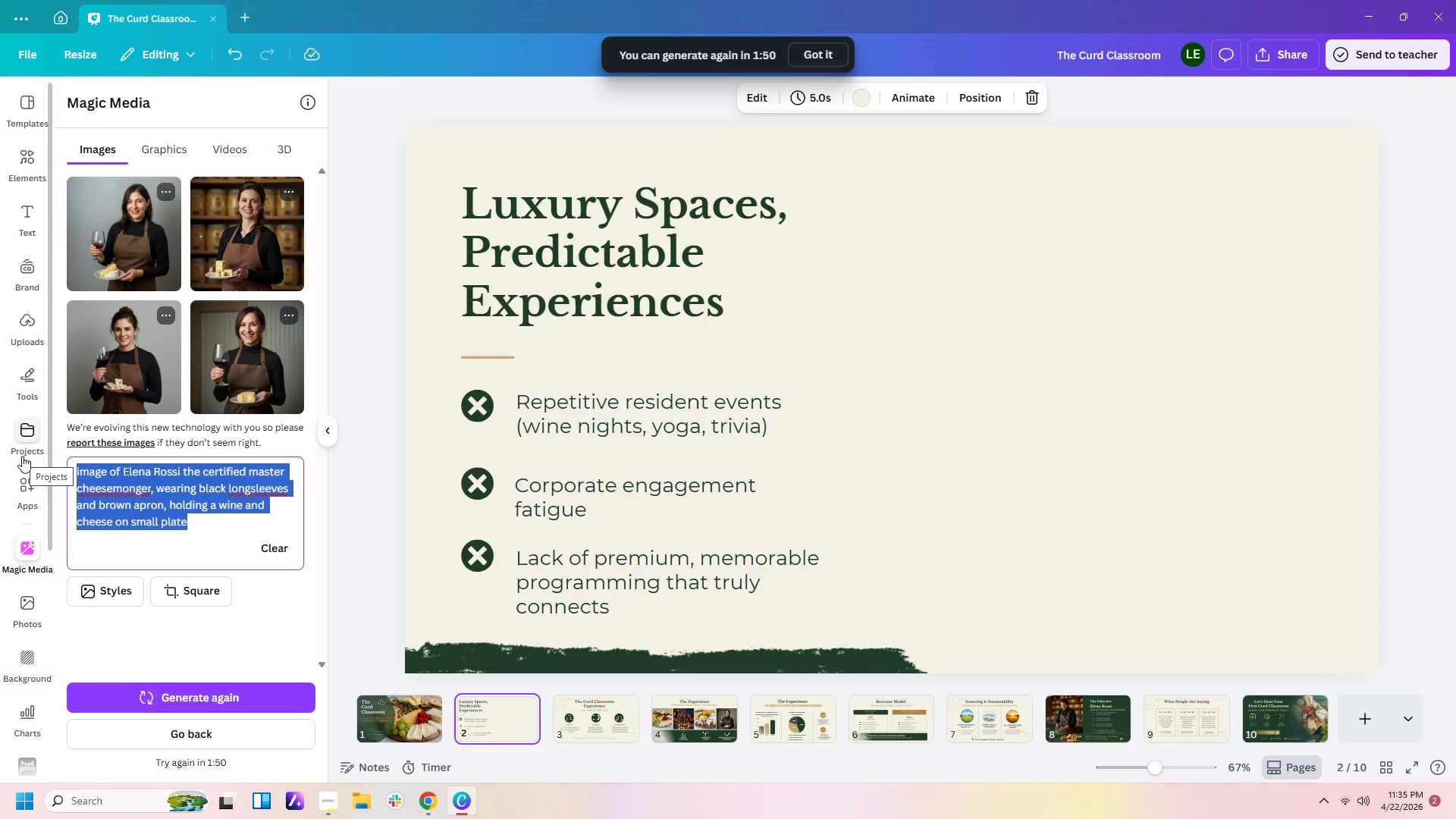 
type(generic social event)
 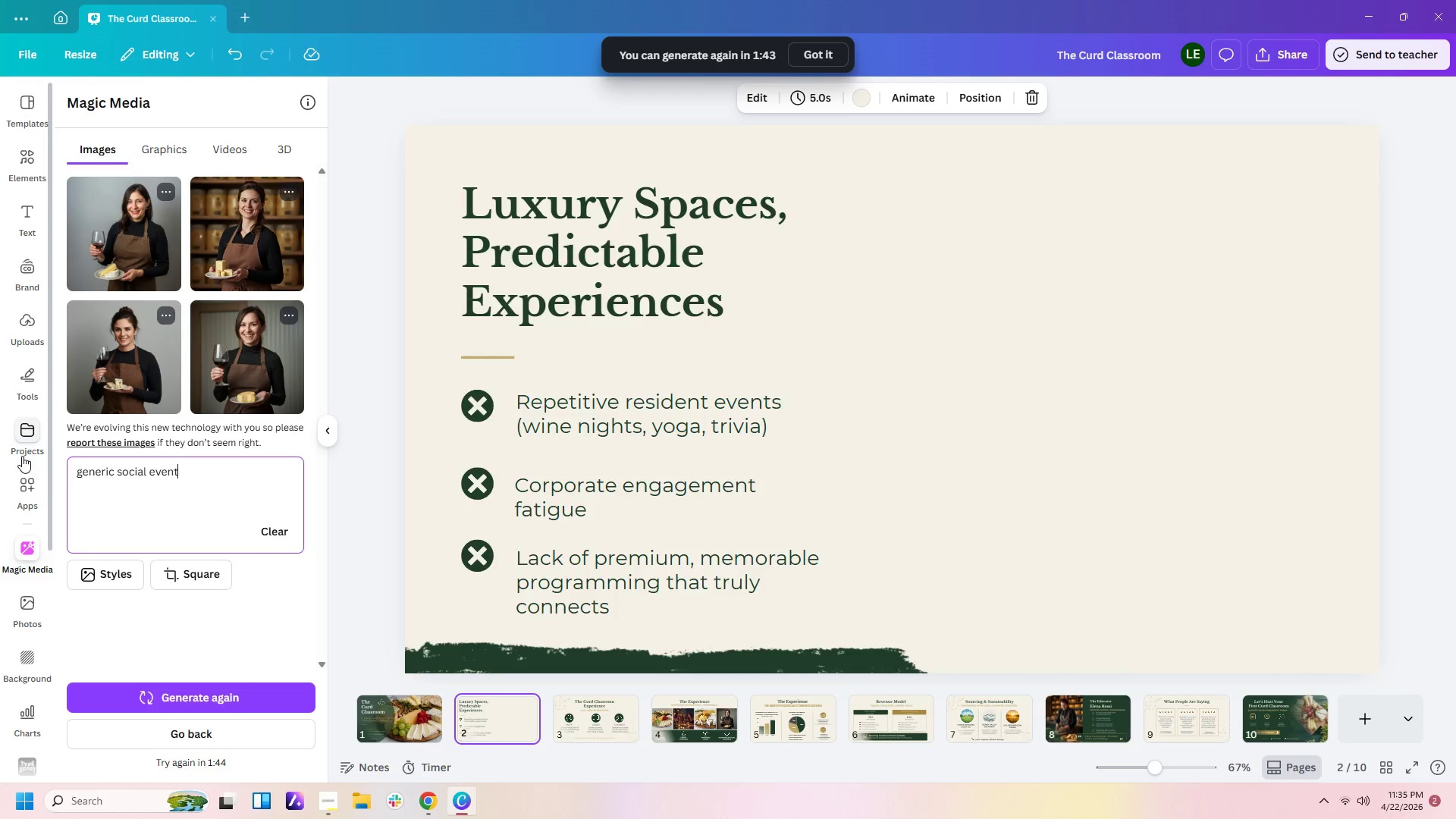 
type( (muted one))
 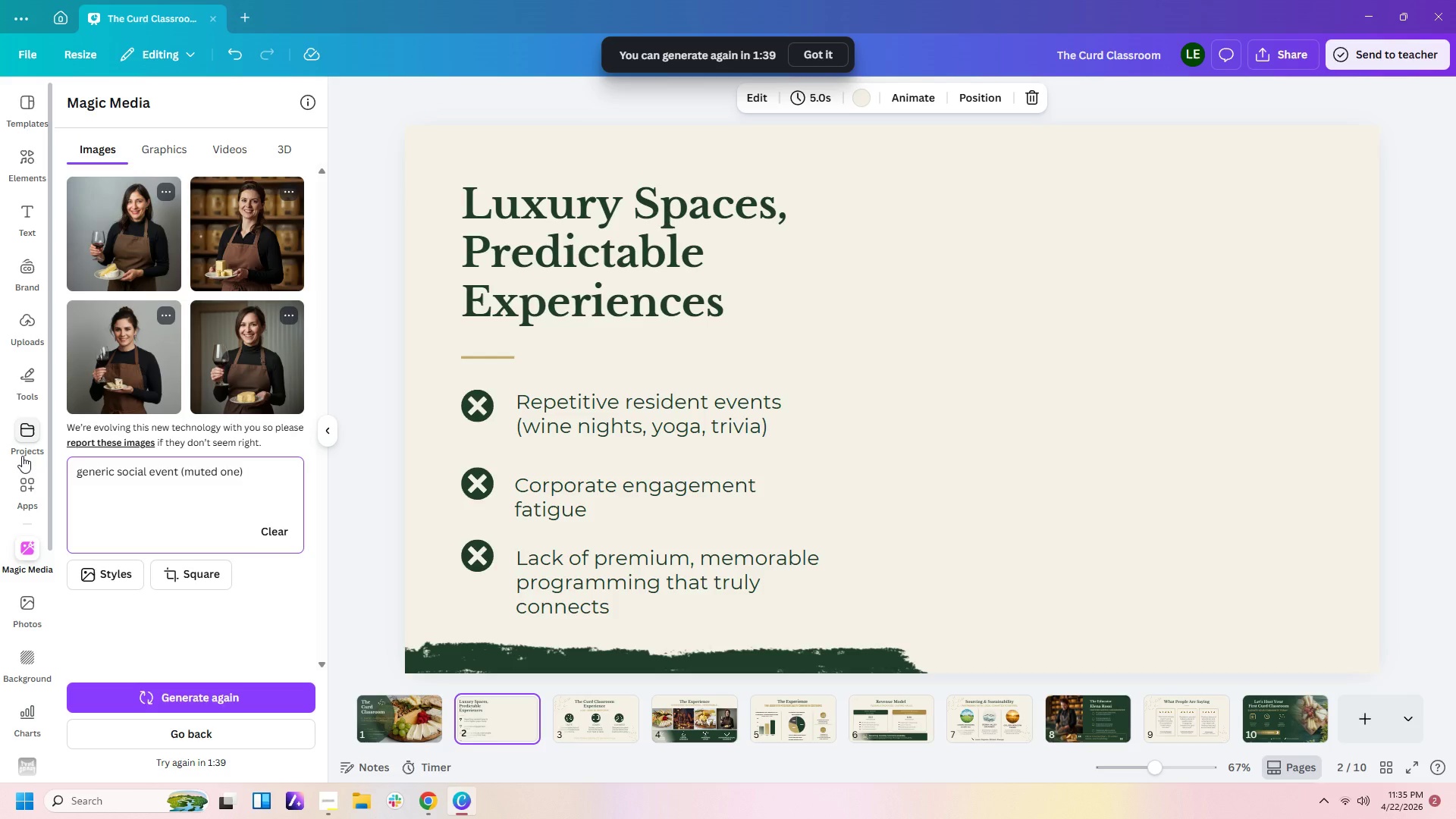 
wait(5.7)
 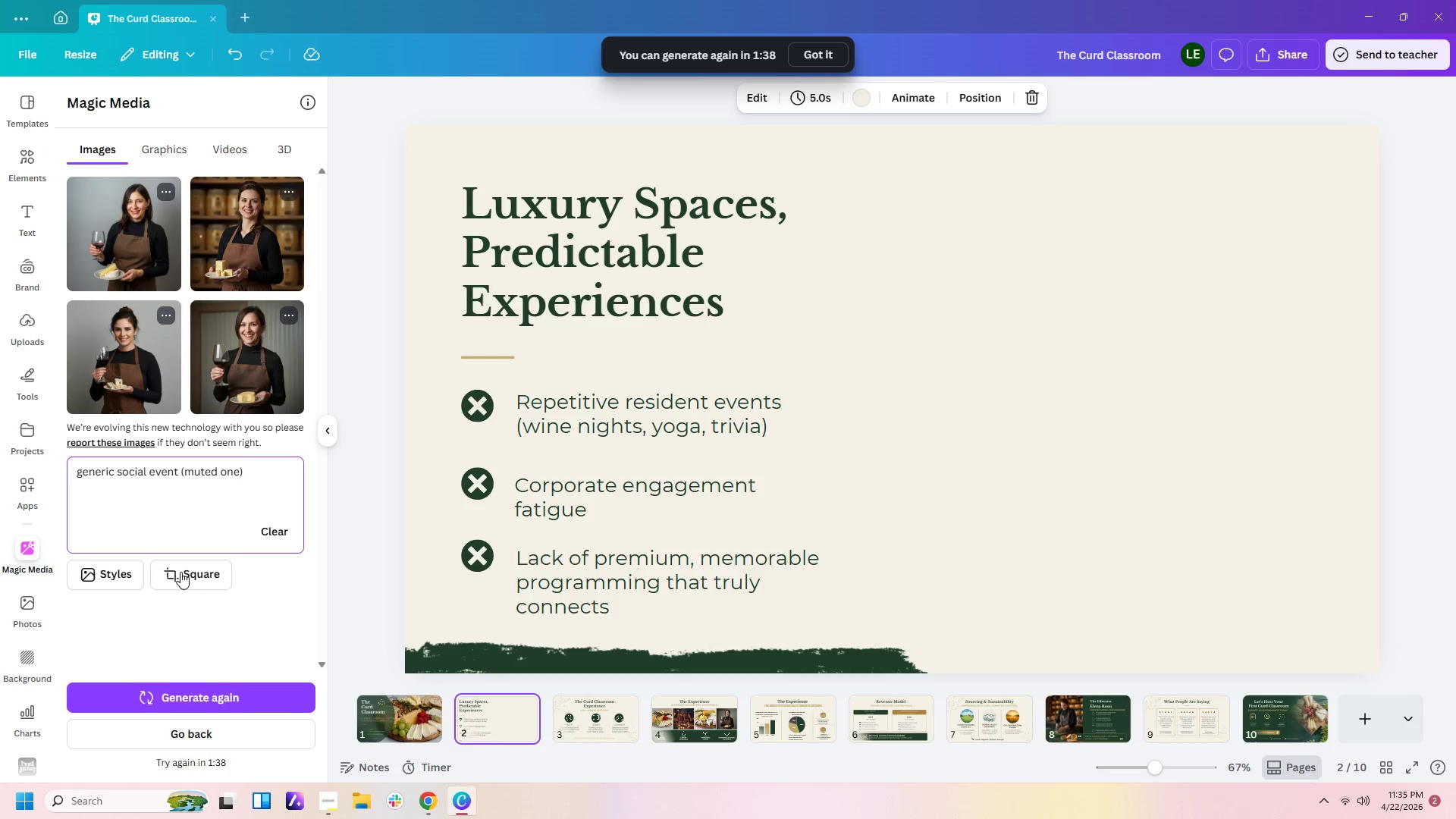 
left_click([210, 582])
 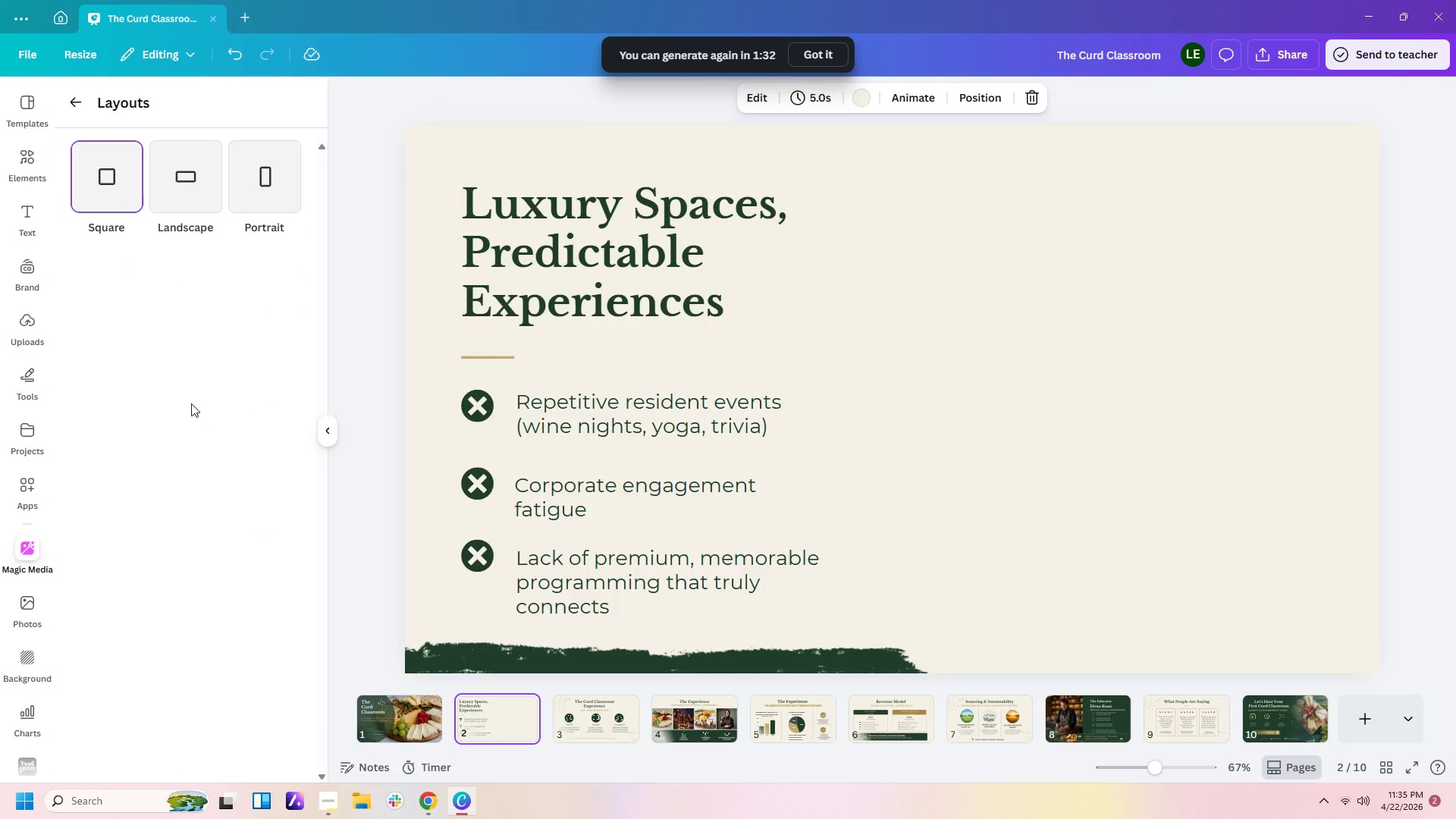 
left_click([250, 576])
 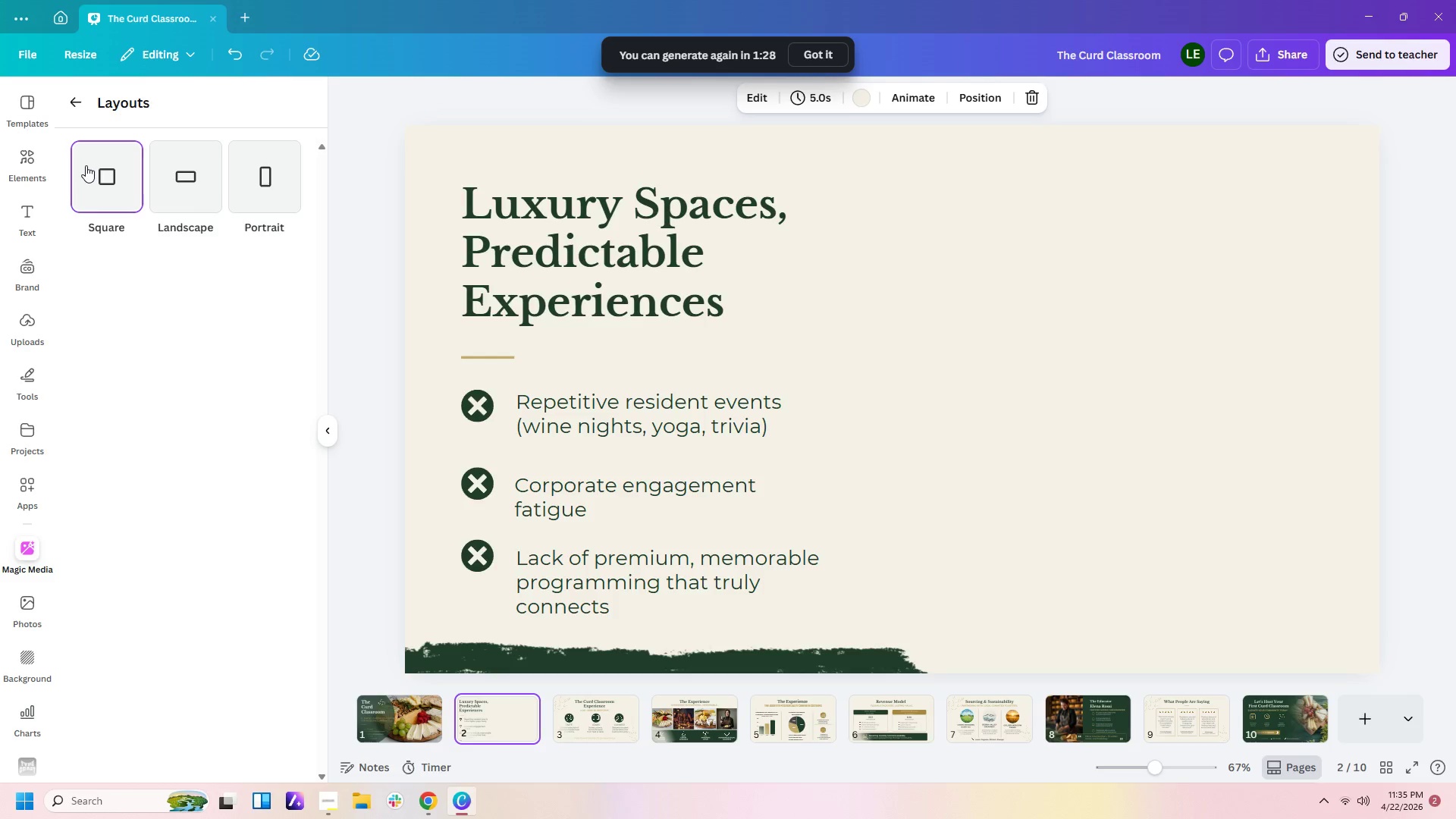 
left_click([80, 102])
 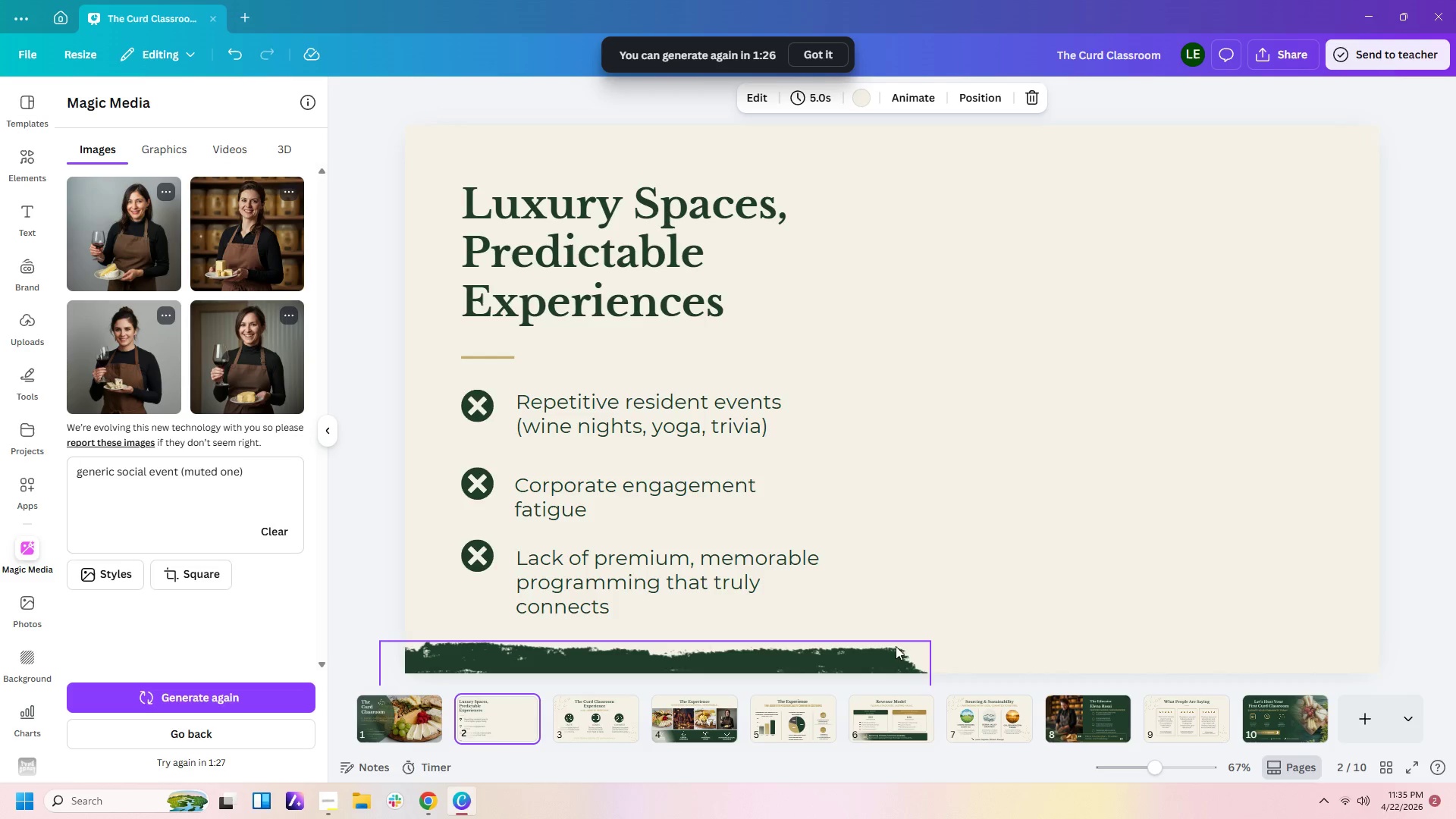 
left_click([1274, 608])
 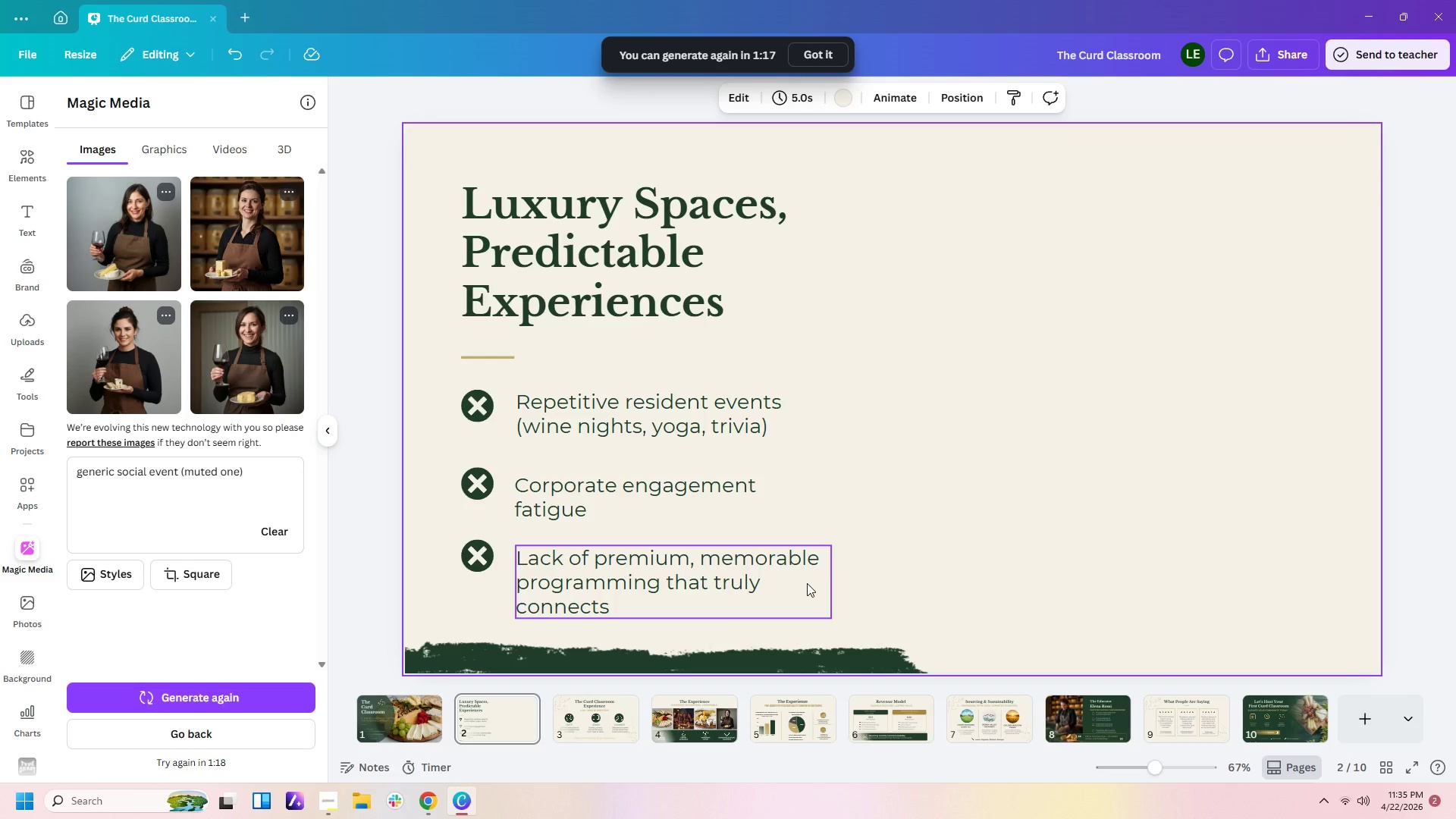 
wait(13.28)
 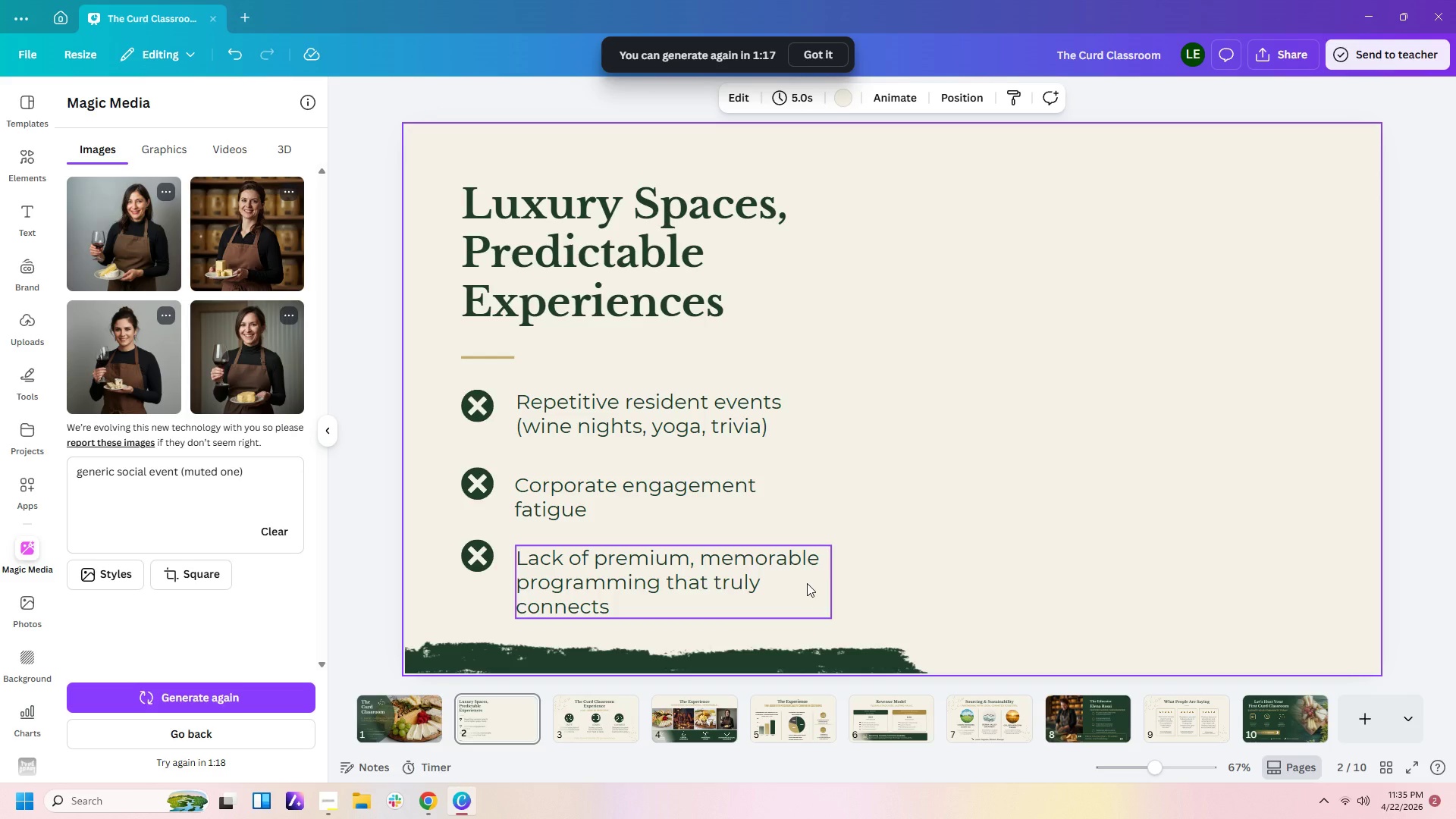 
left_click([657, 586])
 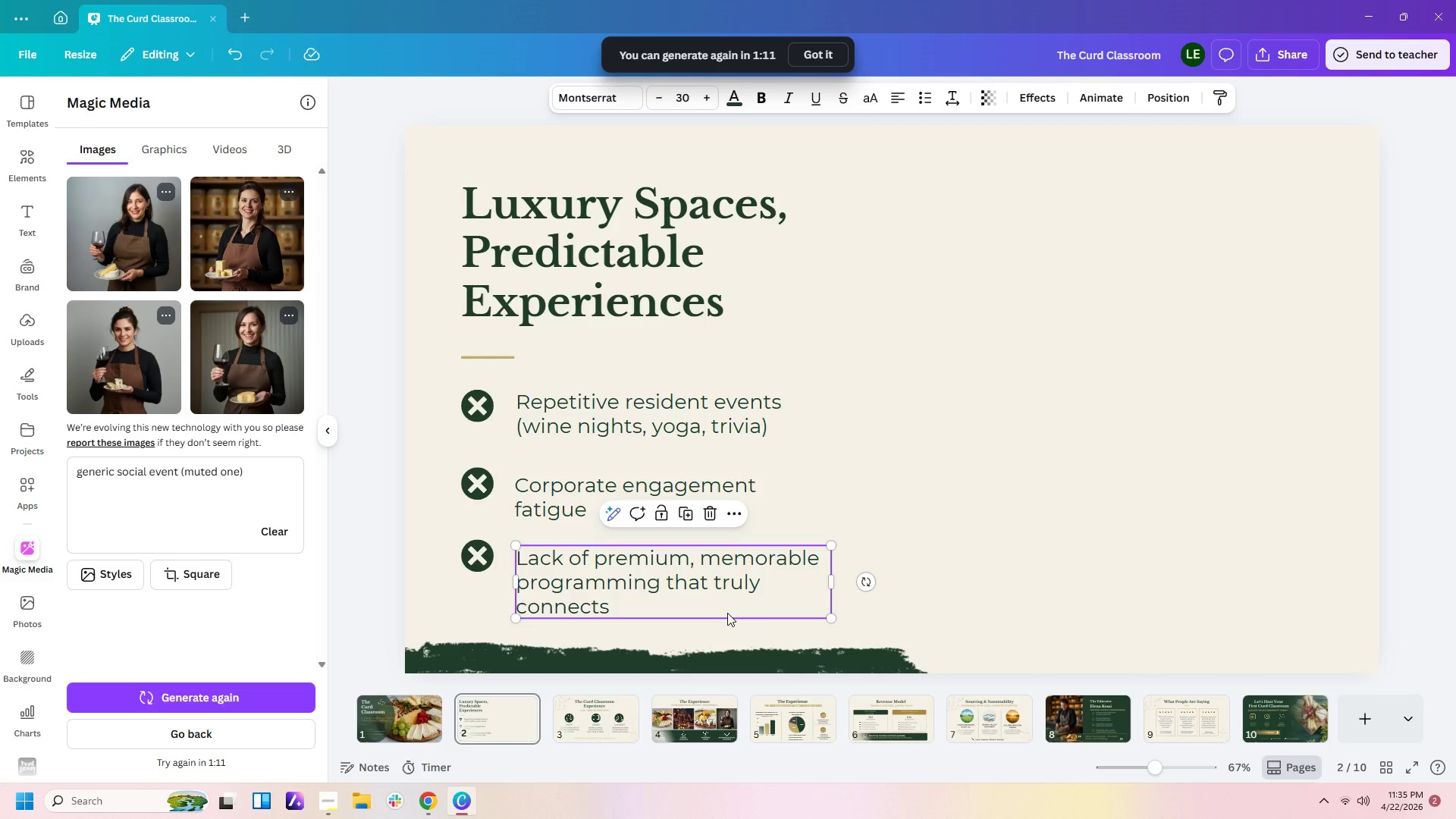 
double_click([915, 617])
 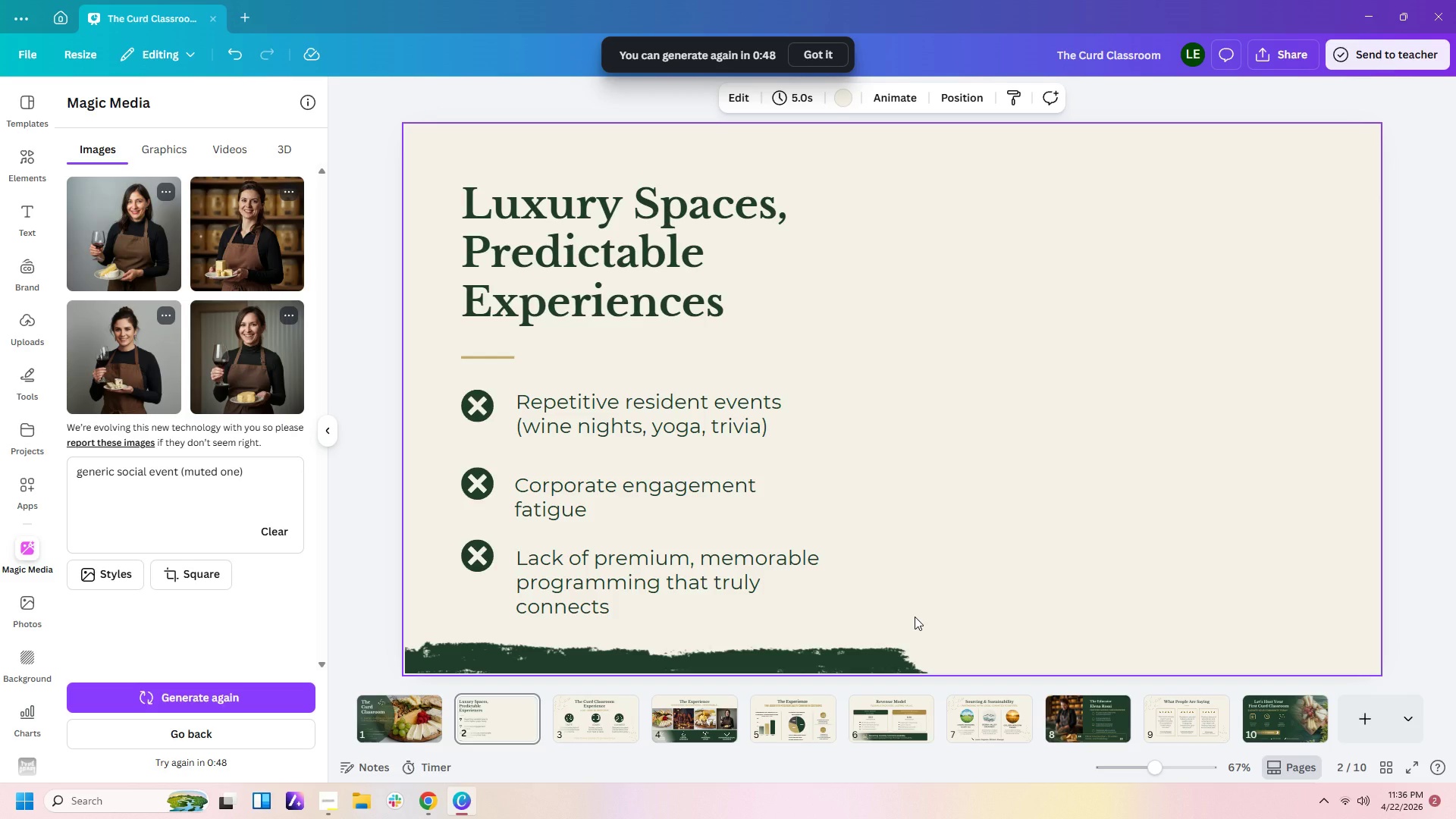 
wait(27.27)
 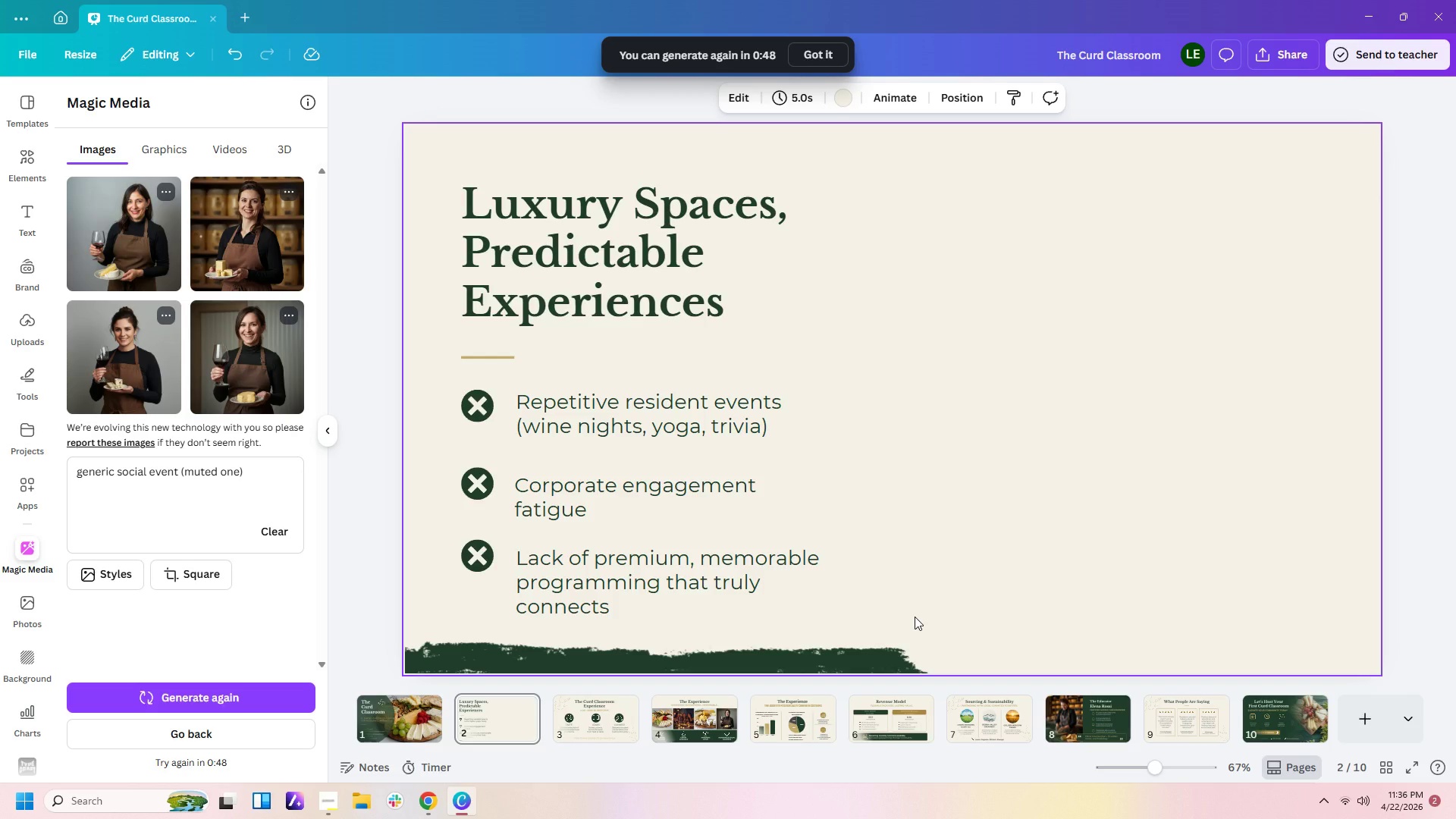 
left_click([413, 729])
 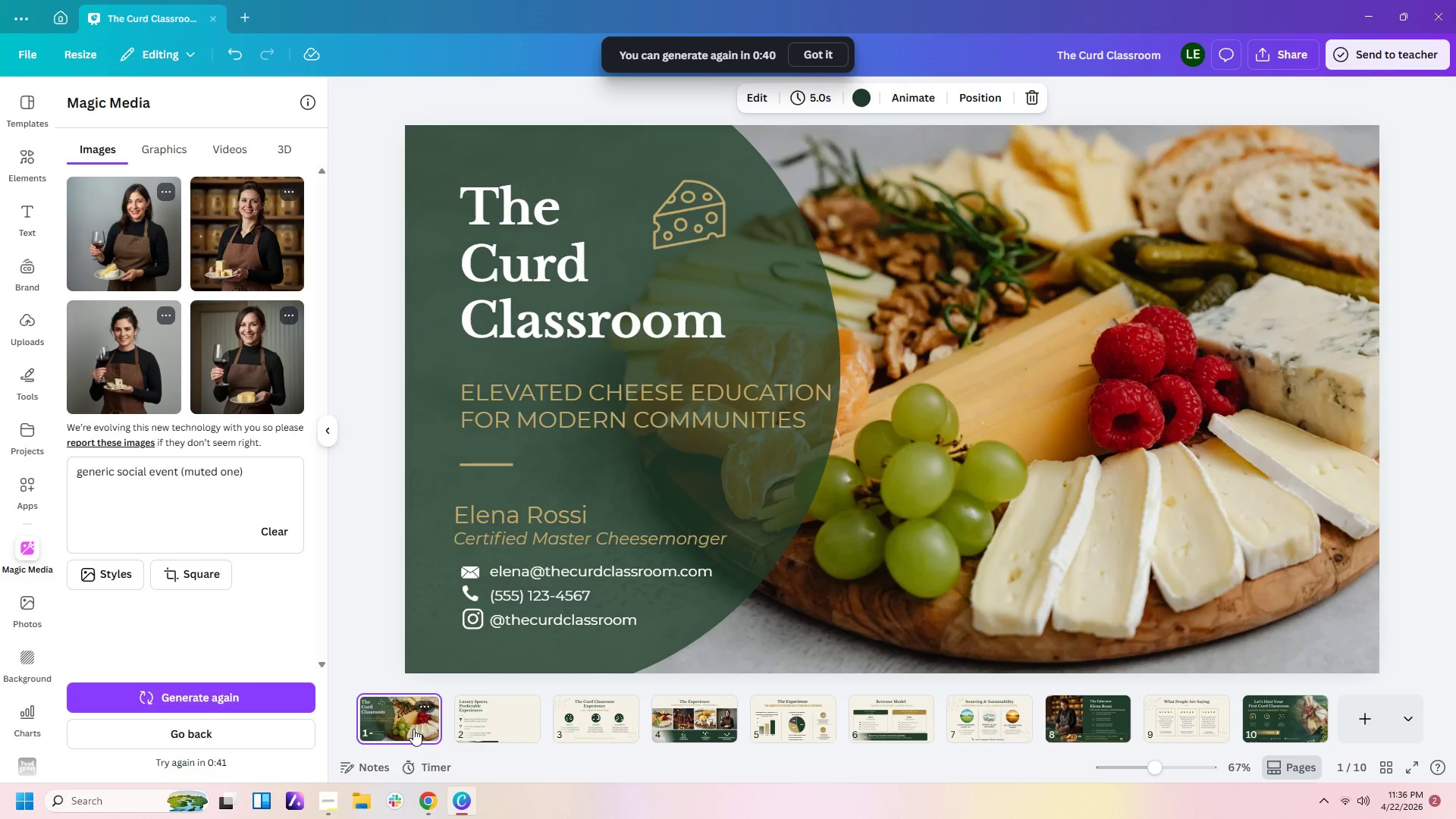 
left_click([494, 726])
 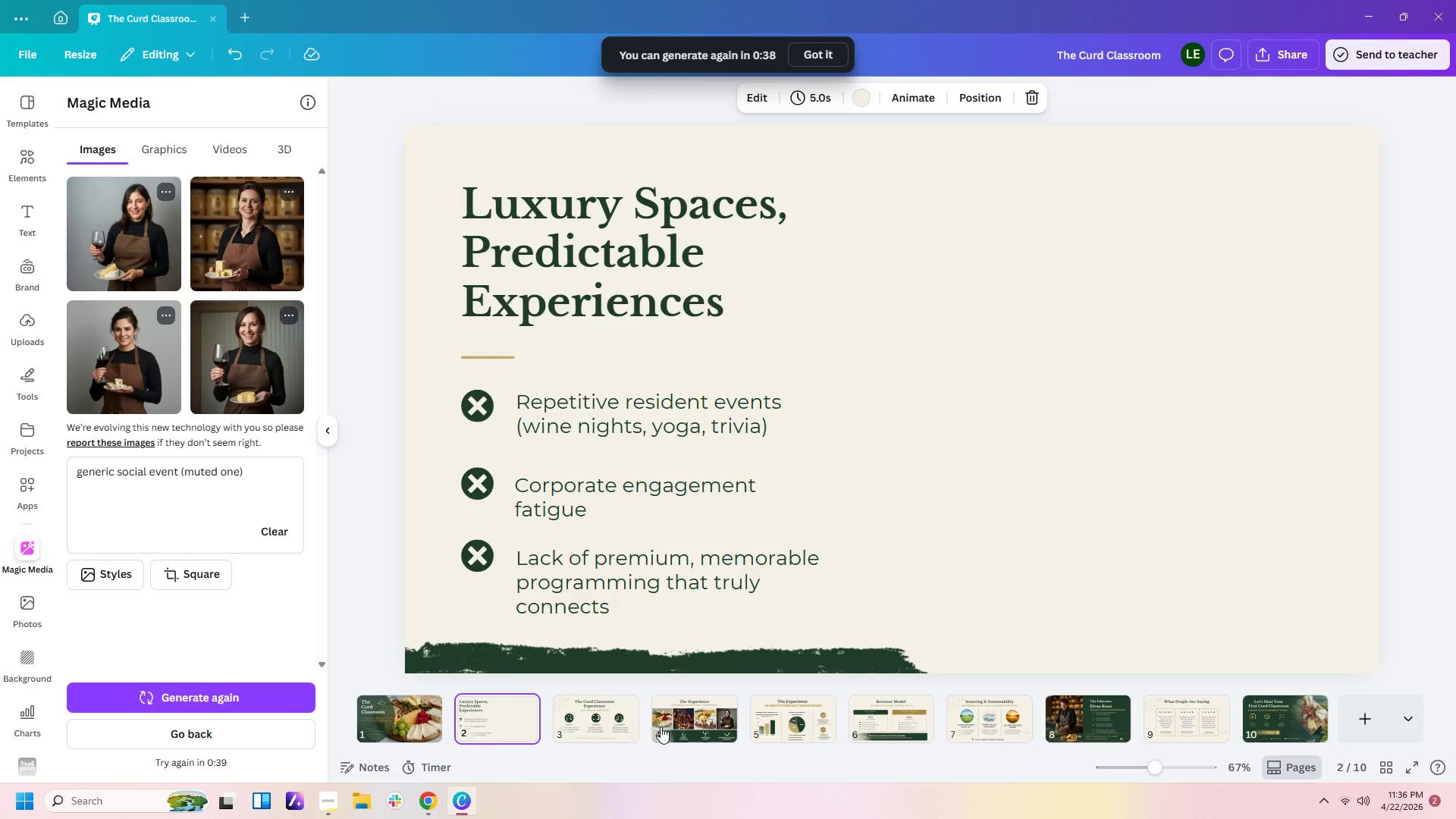 
left_click([610, 725])
 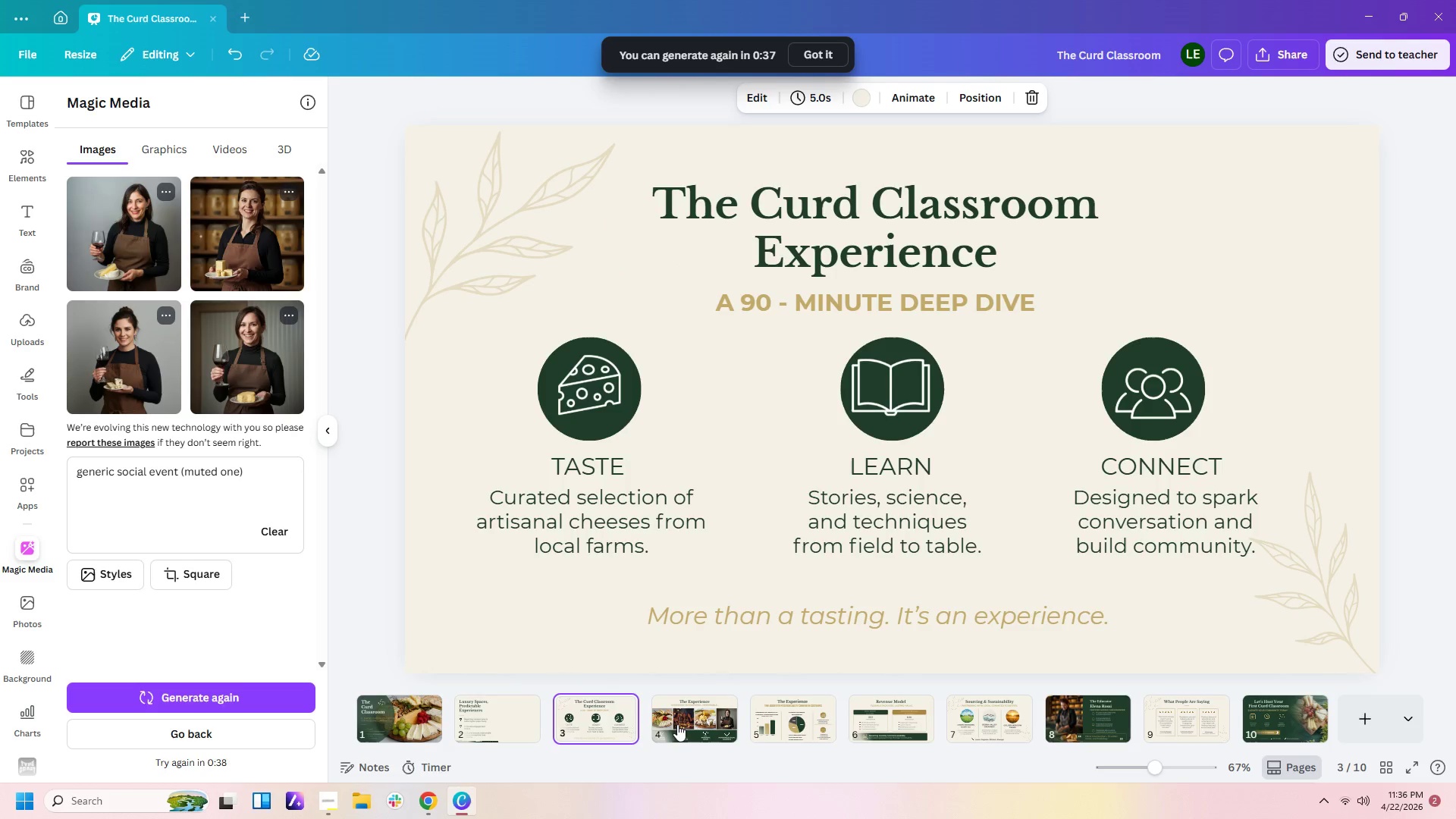 
left_click([690, 723])
 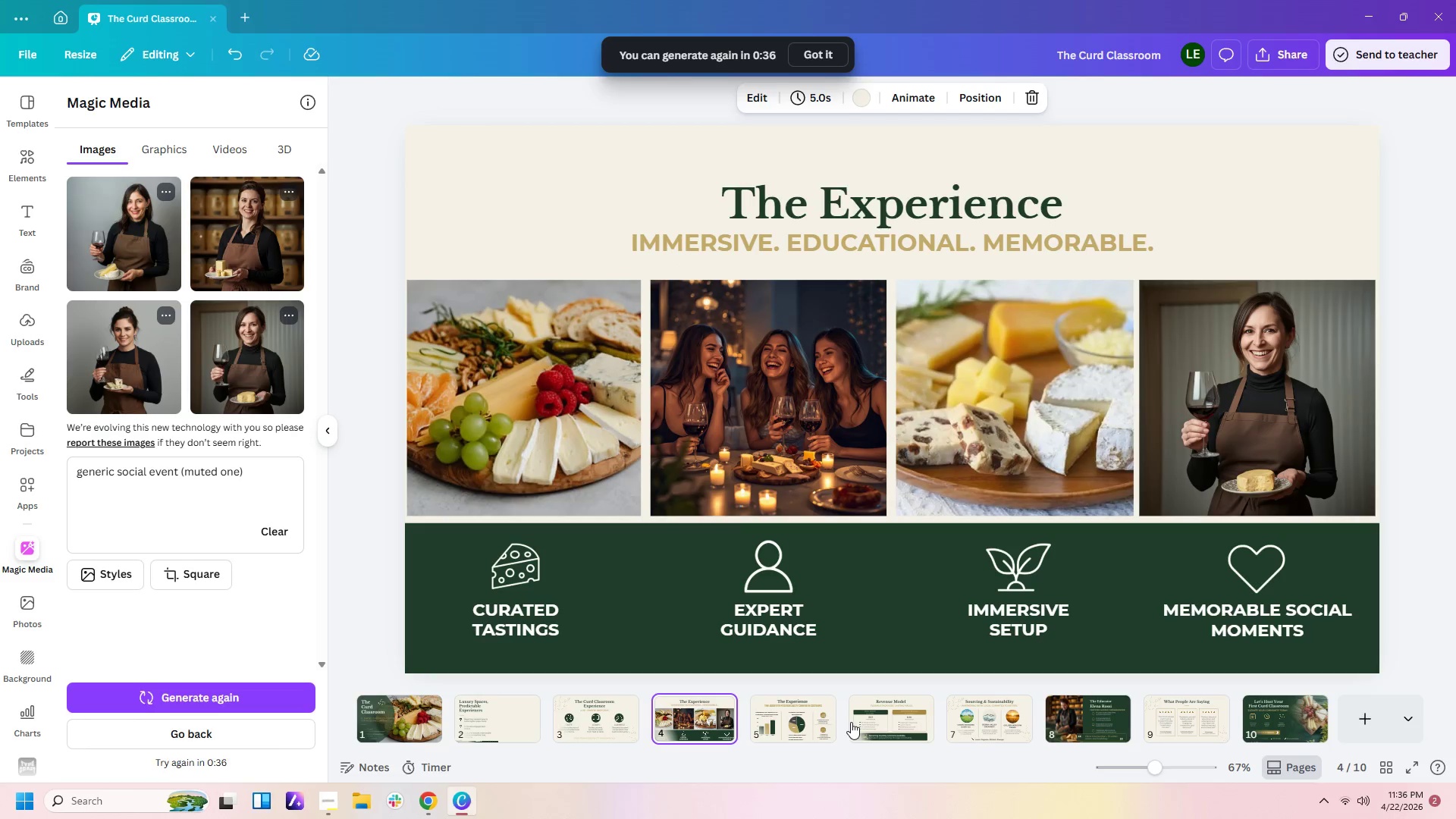 
left_click([820, 721])
 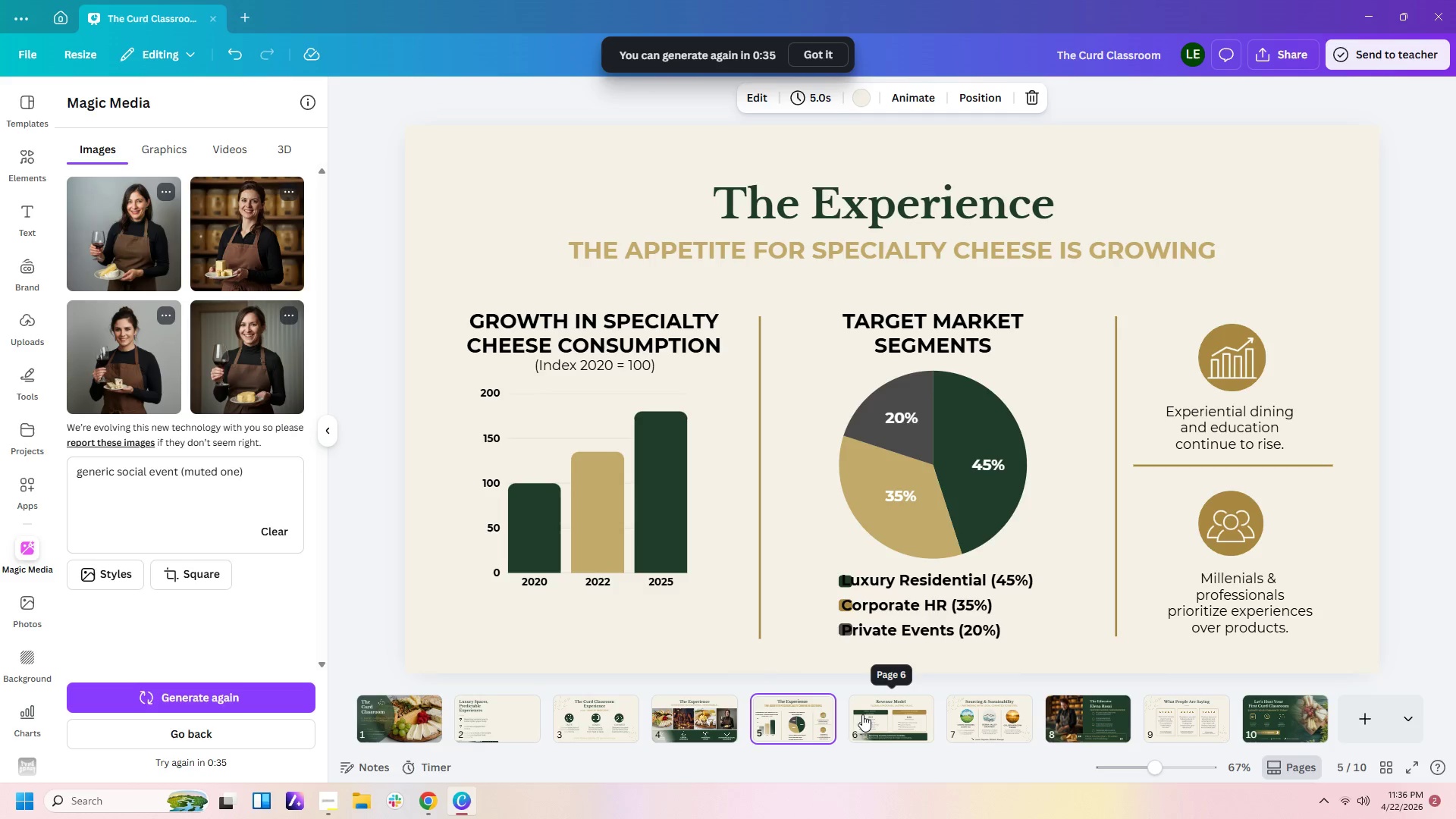 
left_click([862, 714])
 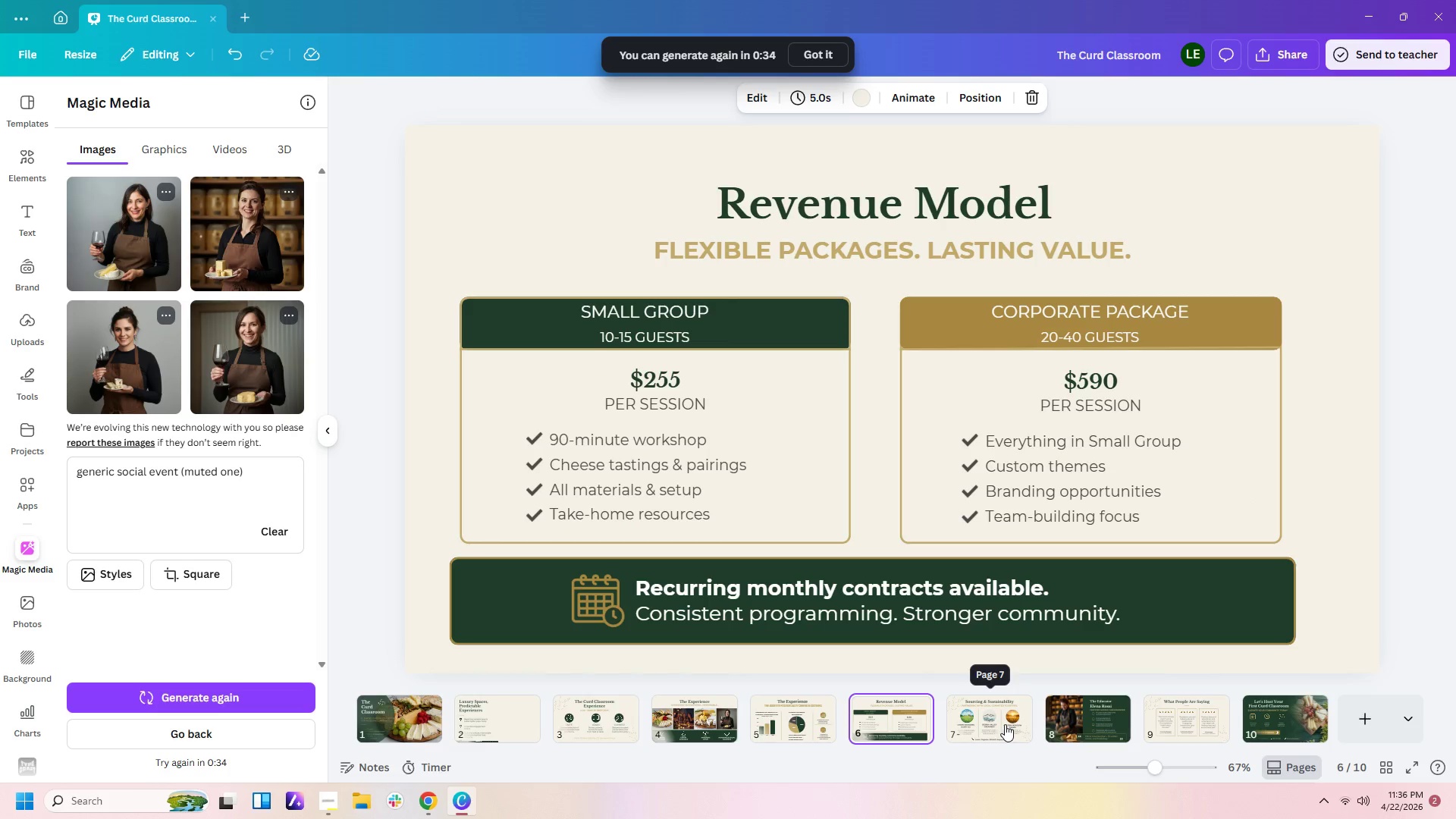 
left_click([1005, 724])
 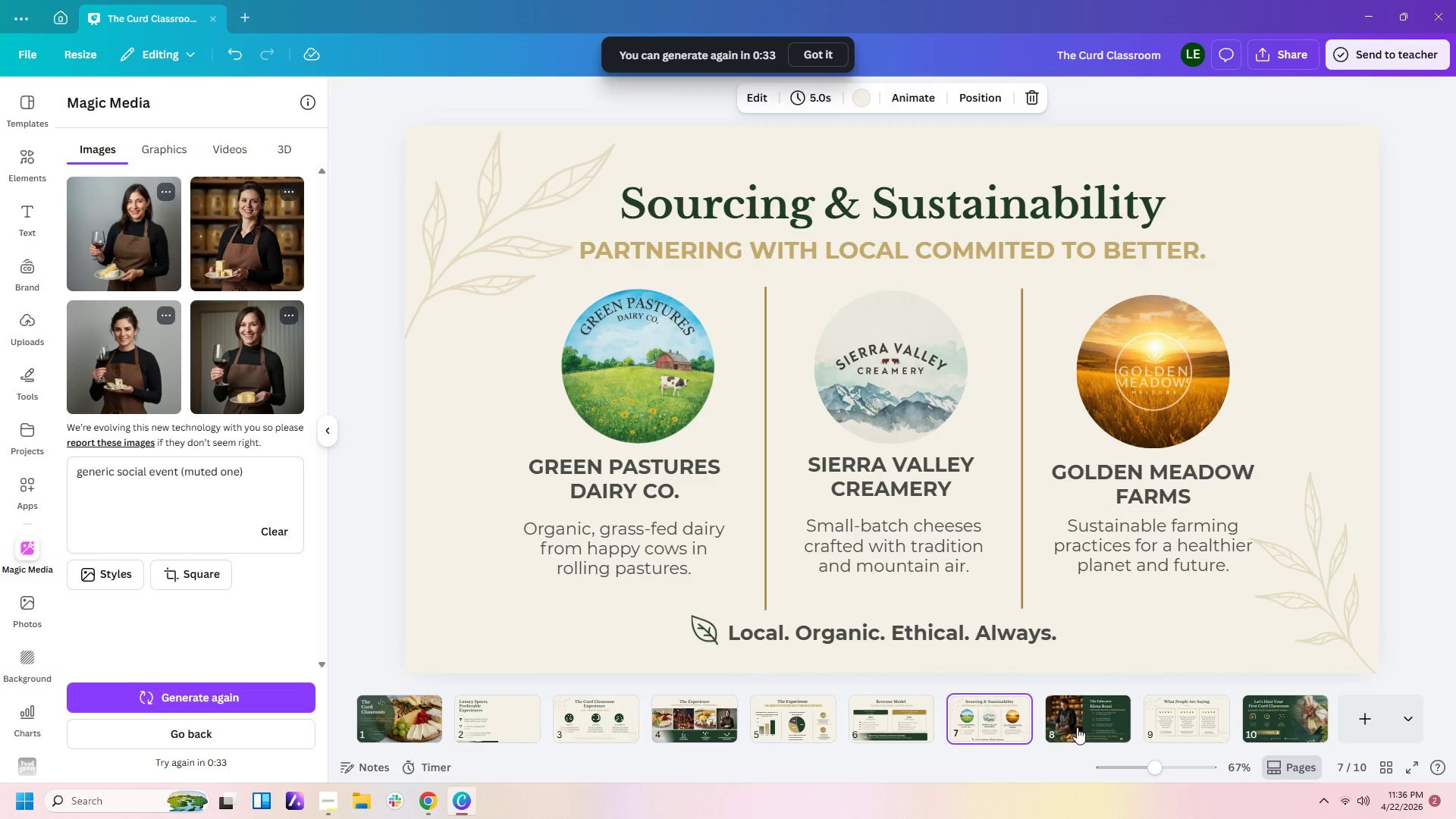 
left_click([1084, 727])
 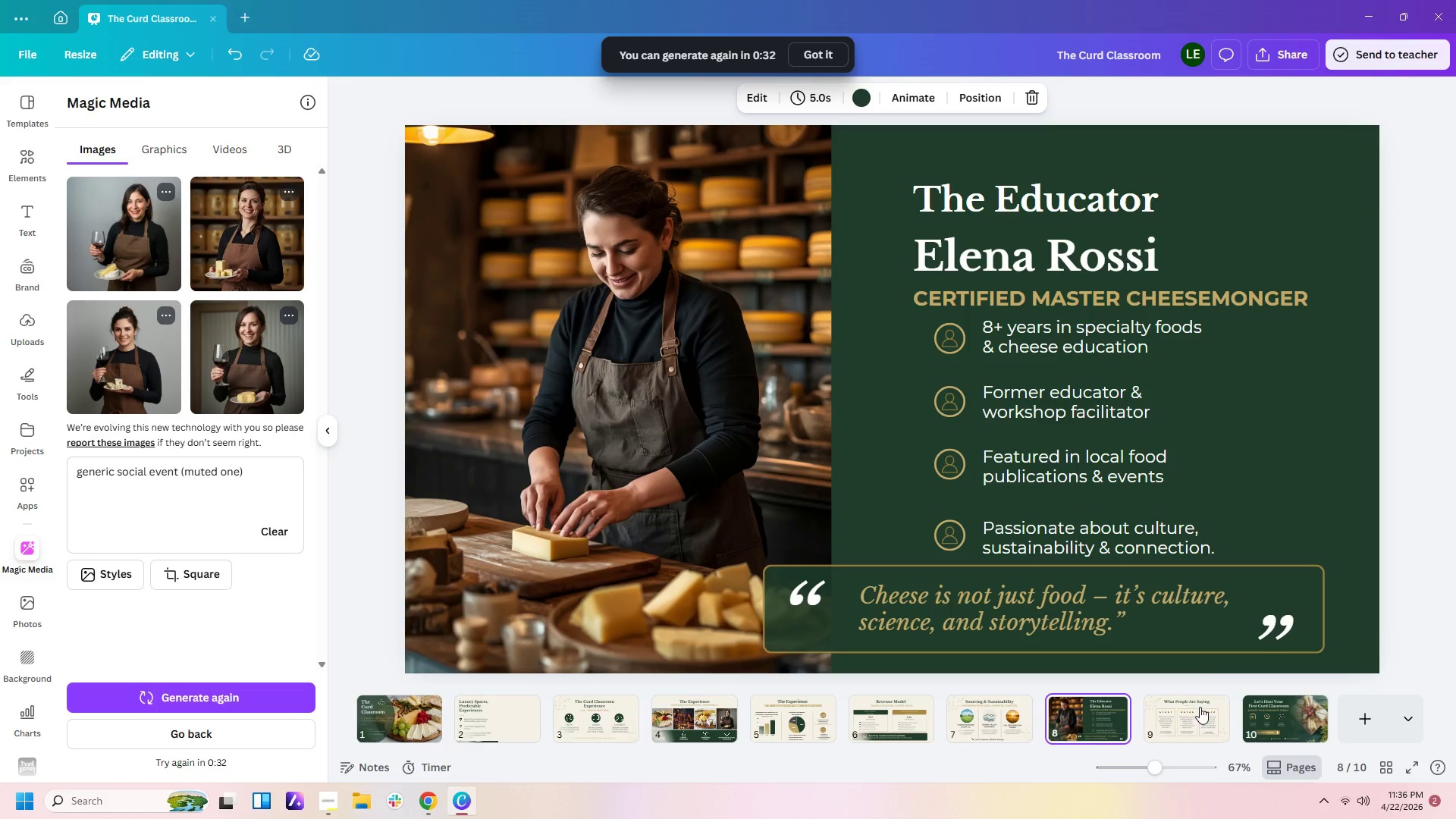 
left_click([1200, 707])
 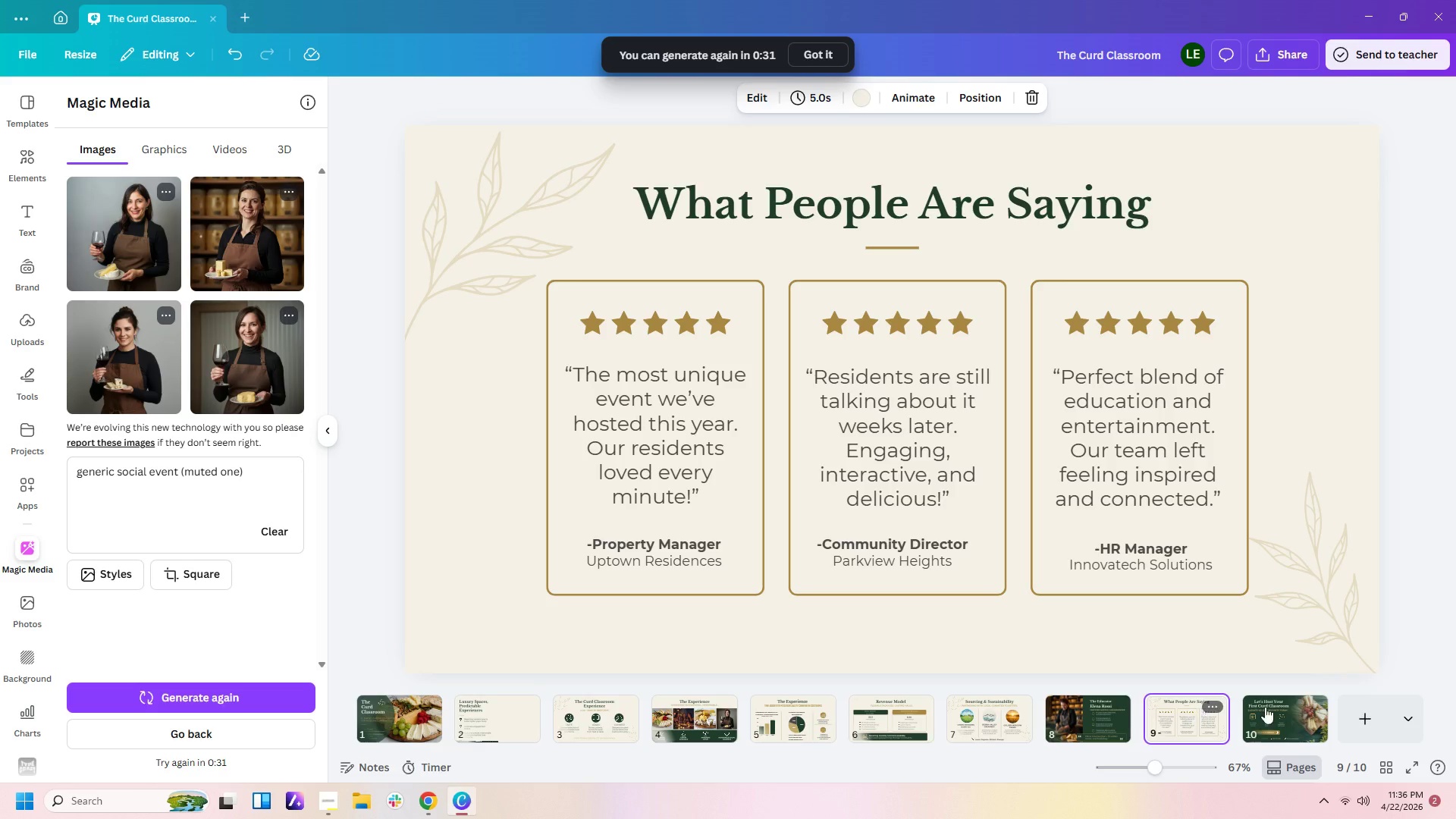 
left_click([1300, 707])
 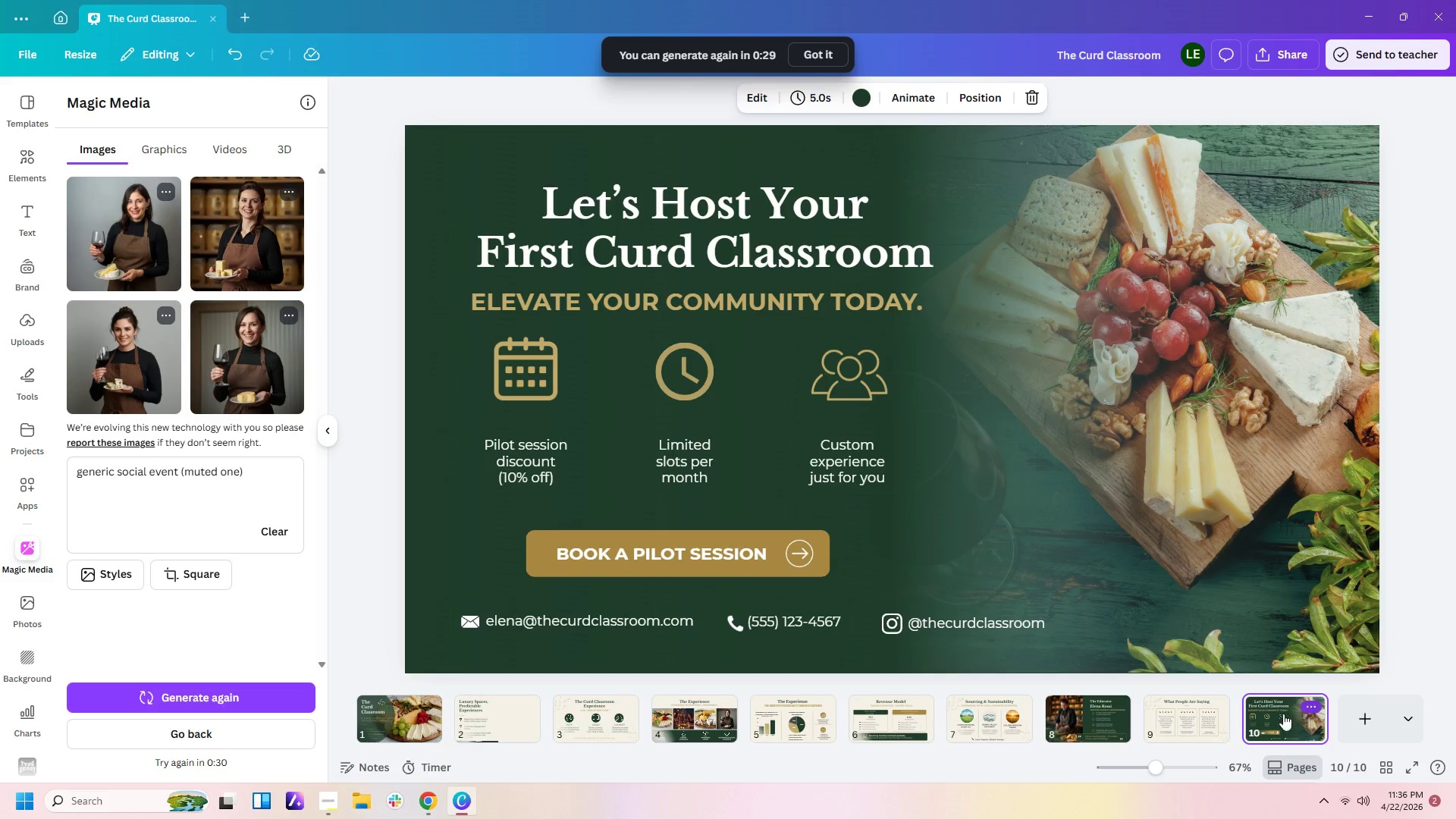 
left_click([1200, 721])
 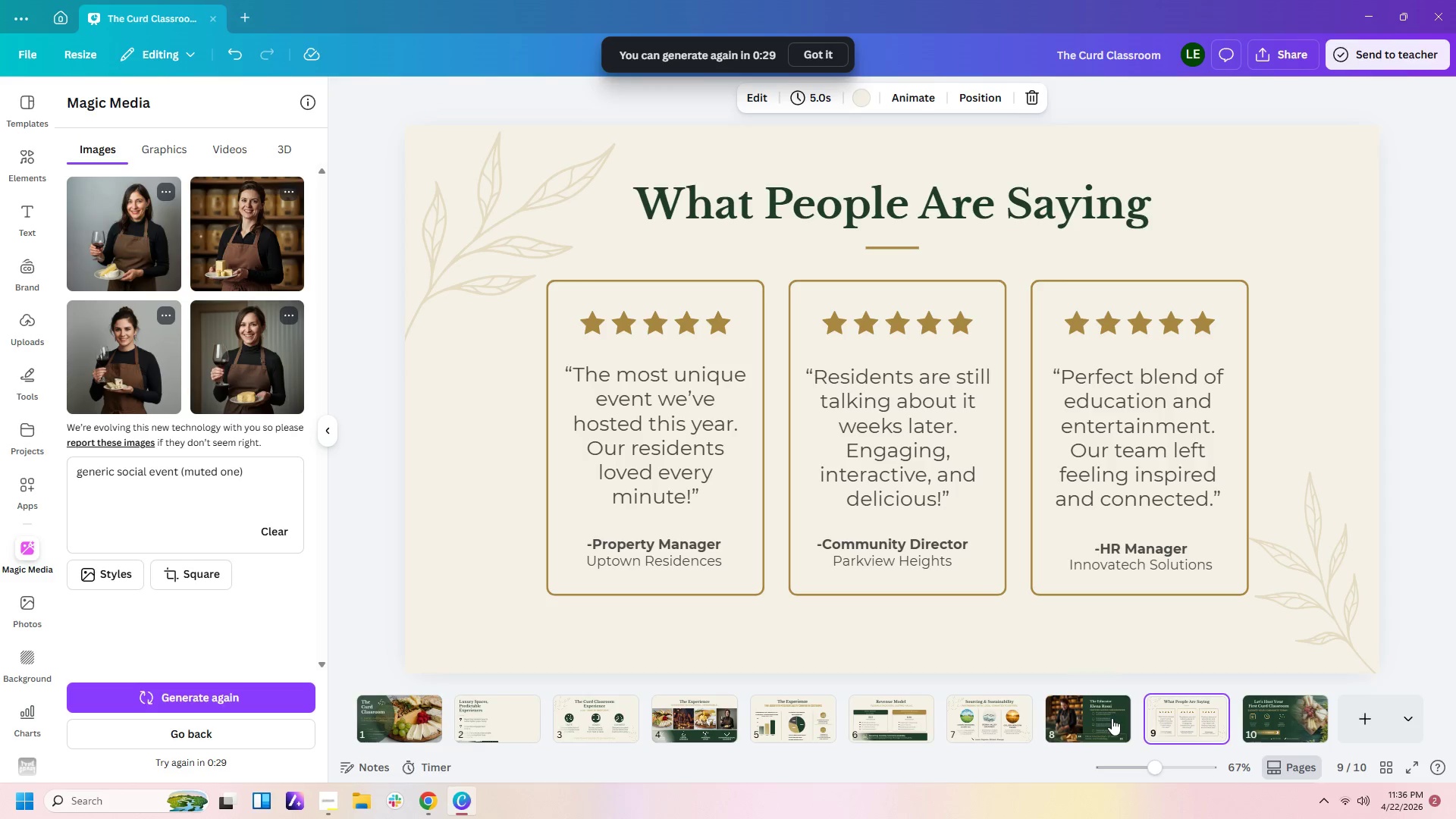 
left_click([1112, 718])
 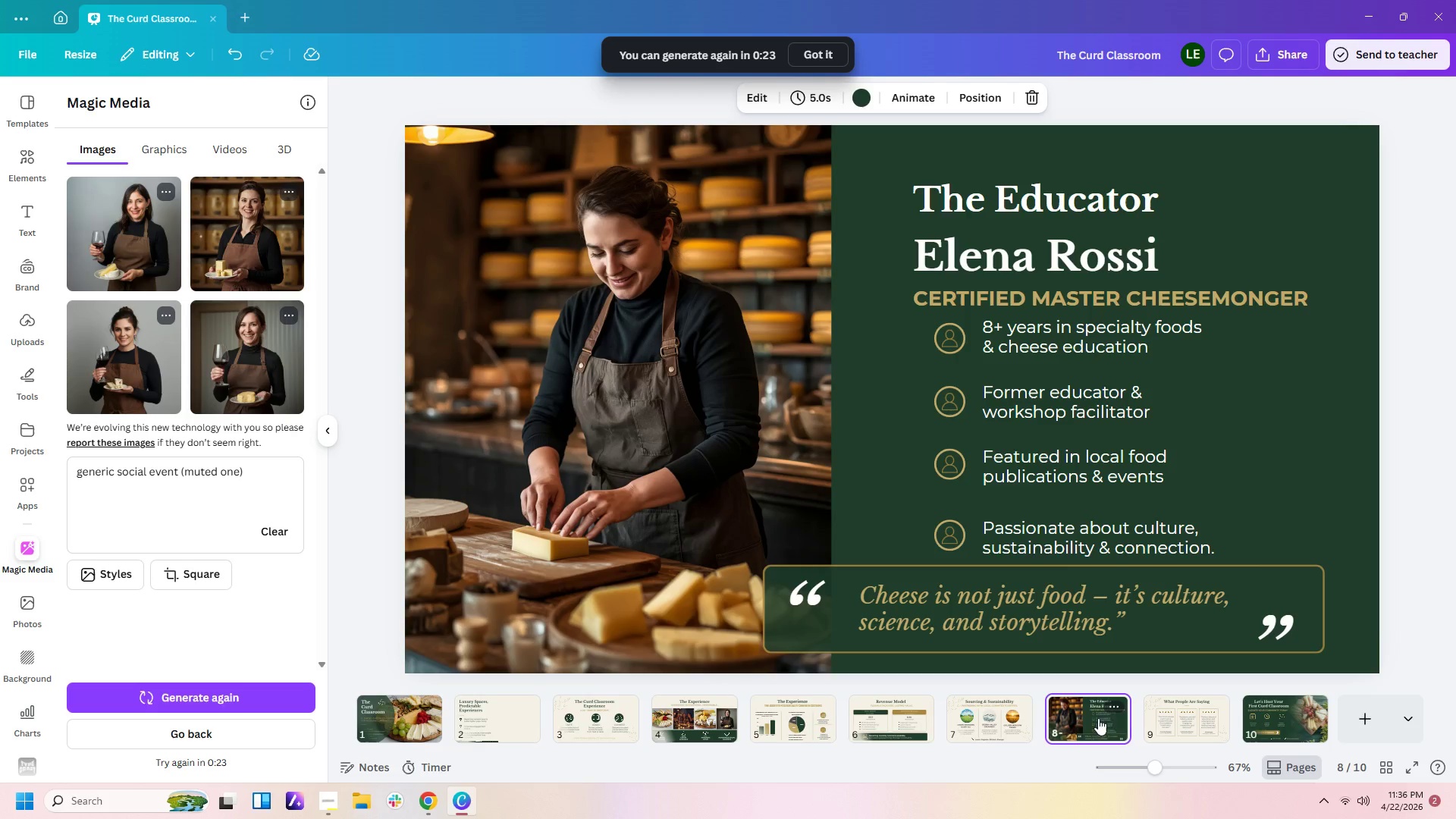 
wait(7.7)
 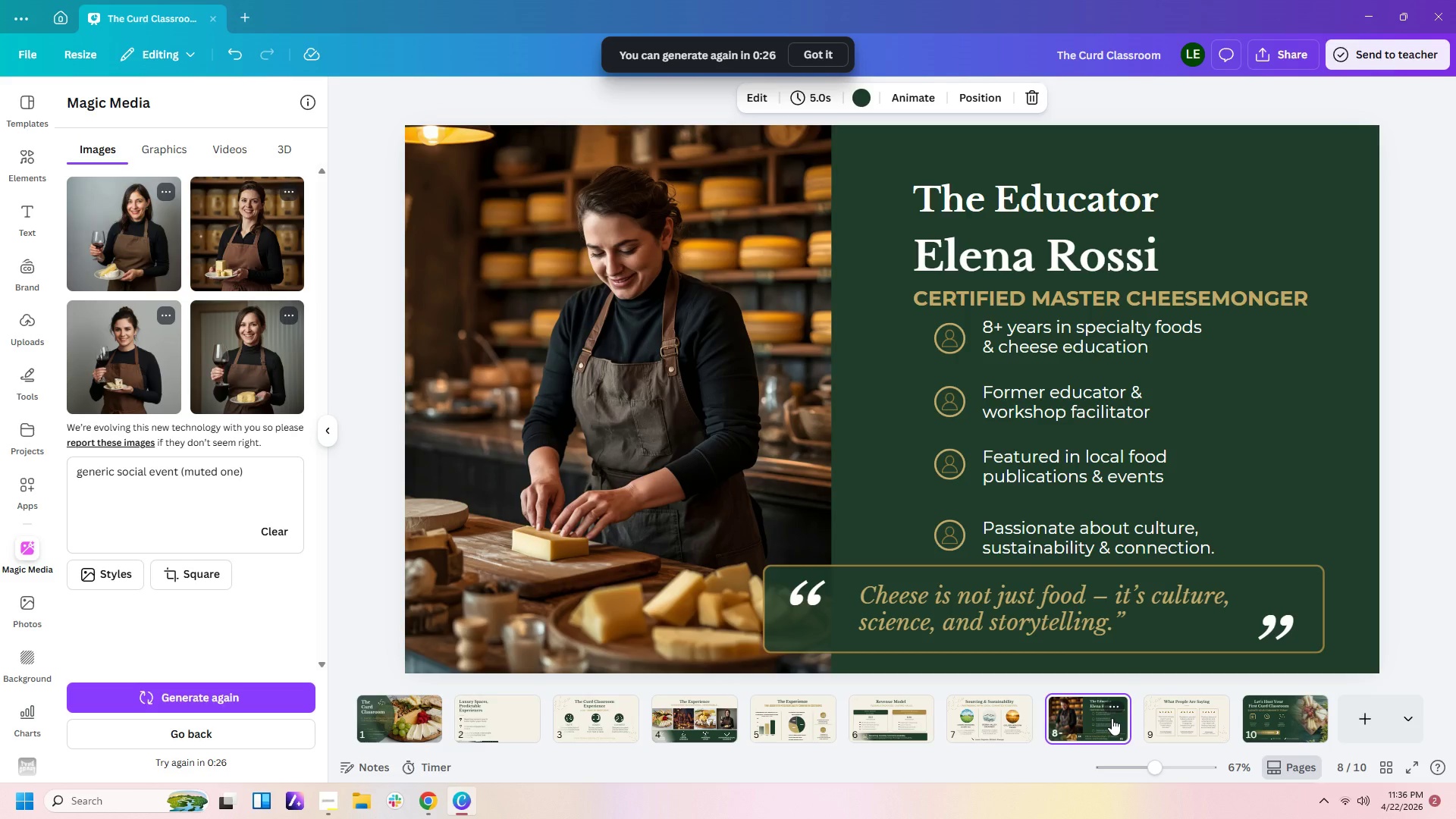 
left_click([510, 717])
 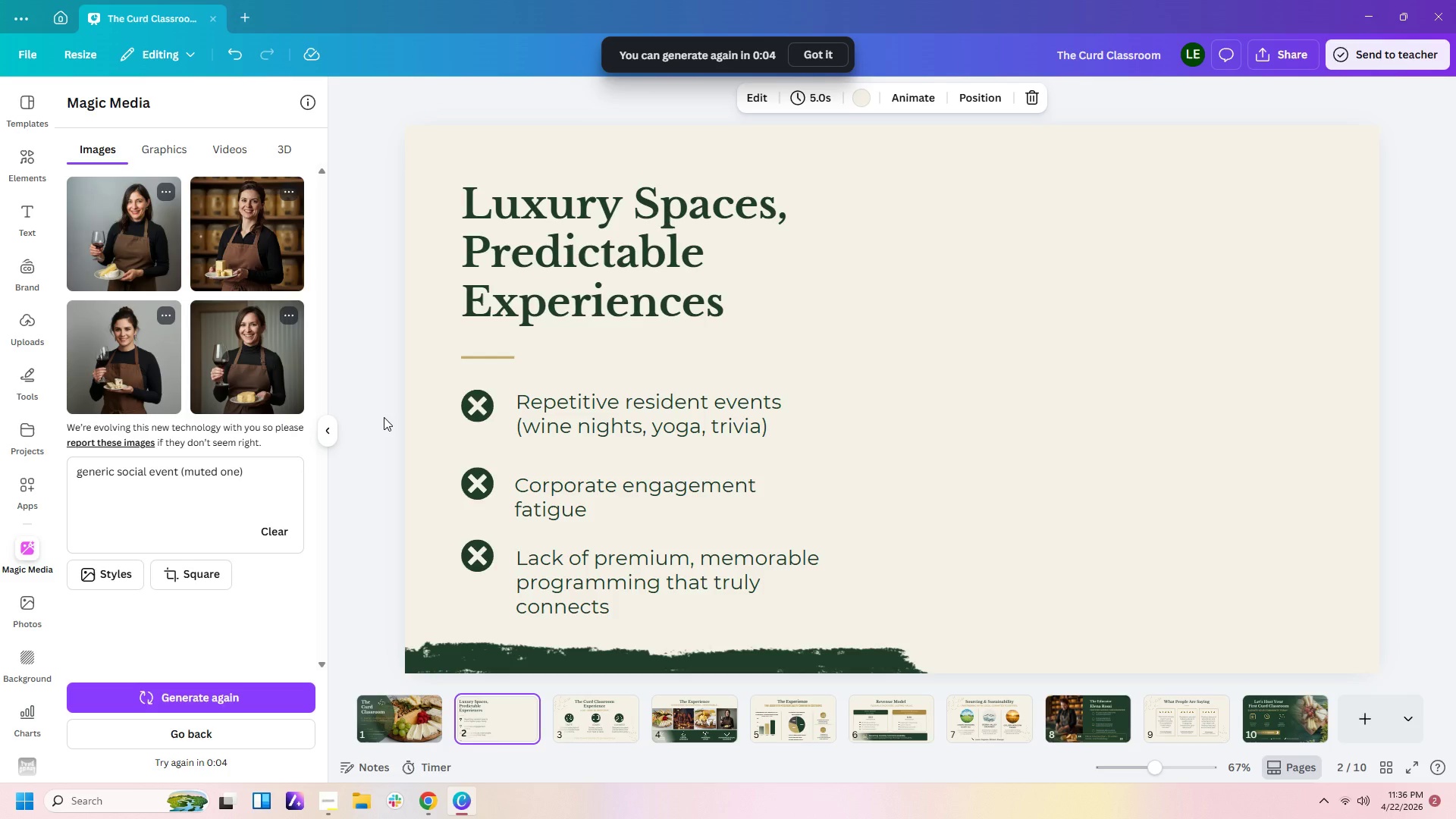 
wait(22.11)
 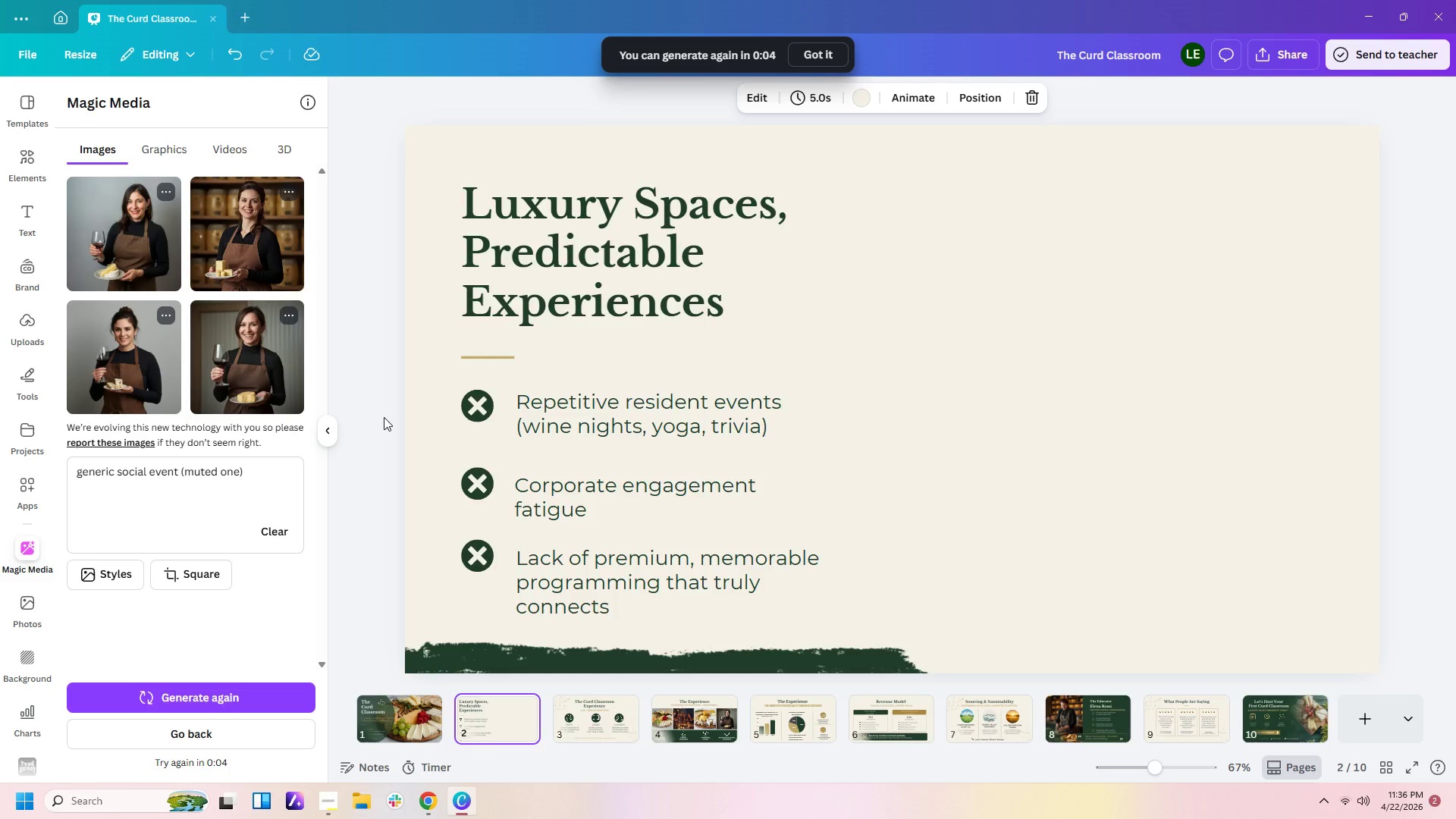 
left_click([262, 715])
 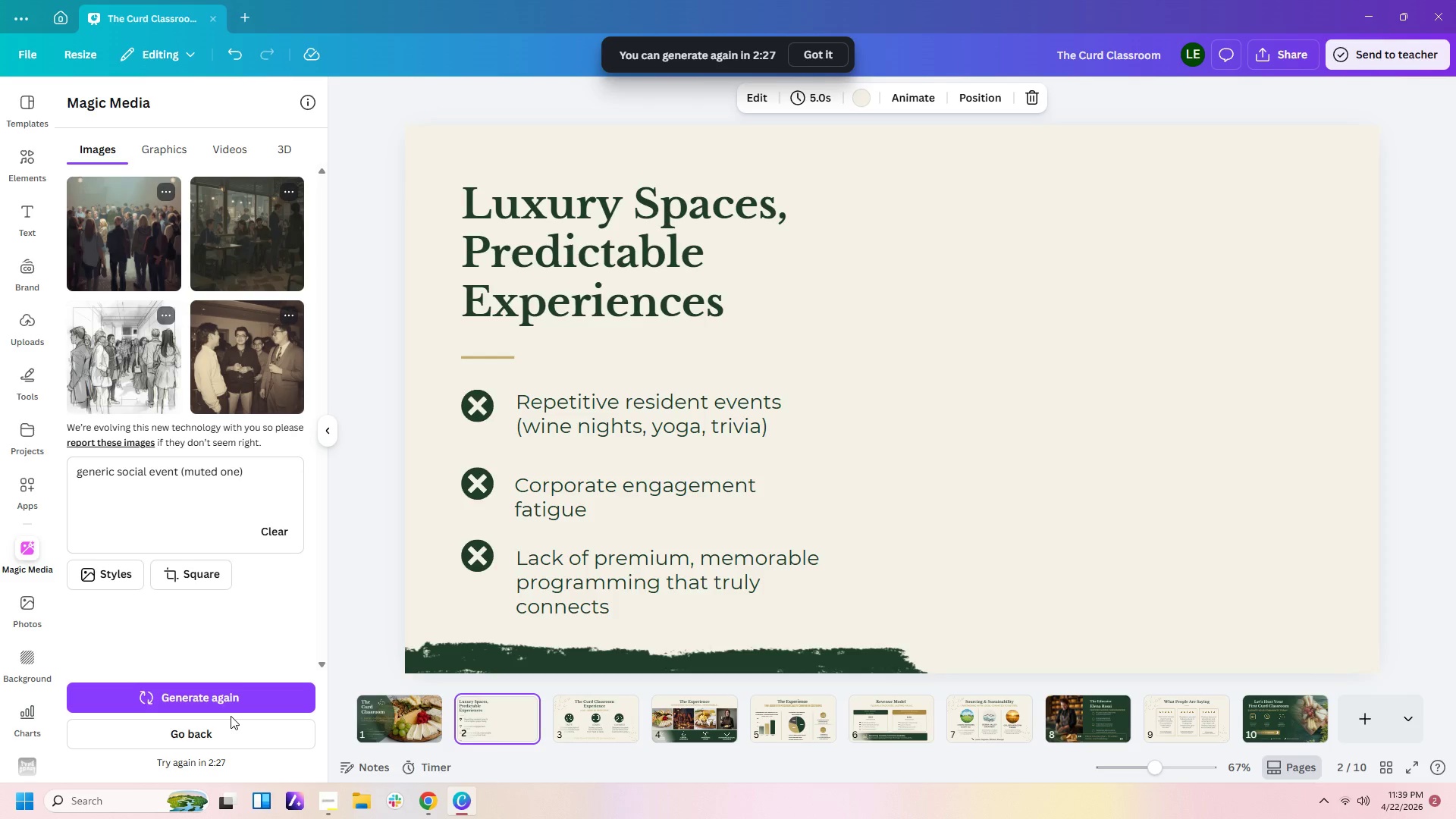 
wait(151.88)
 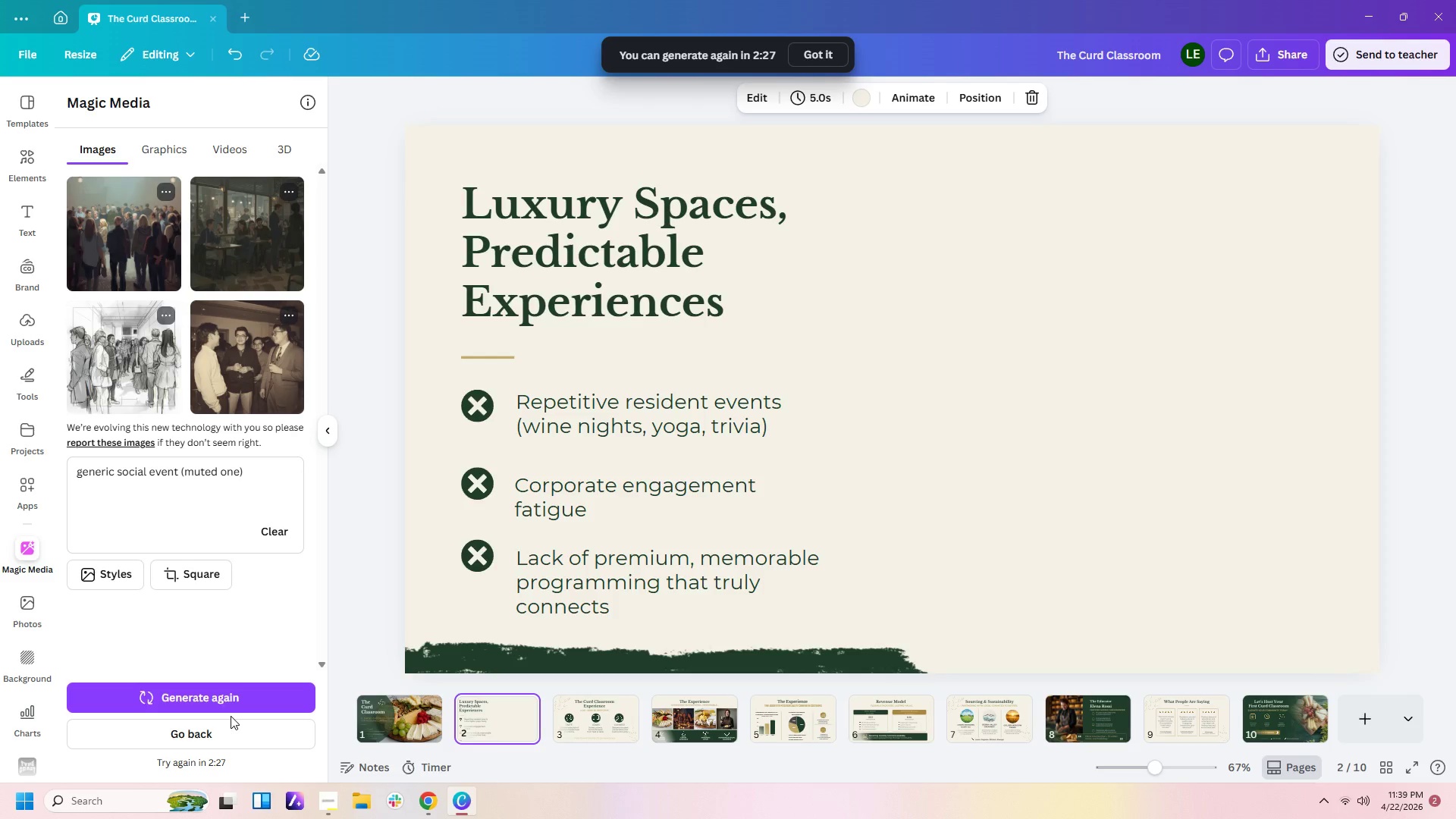 
left_click([302, 633])
 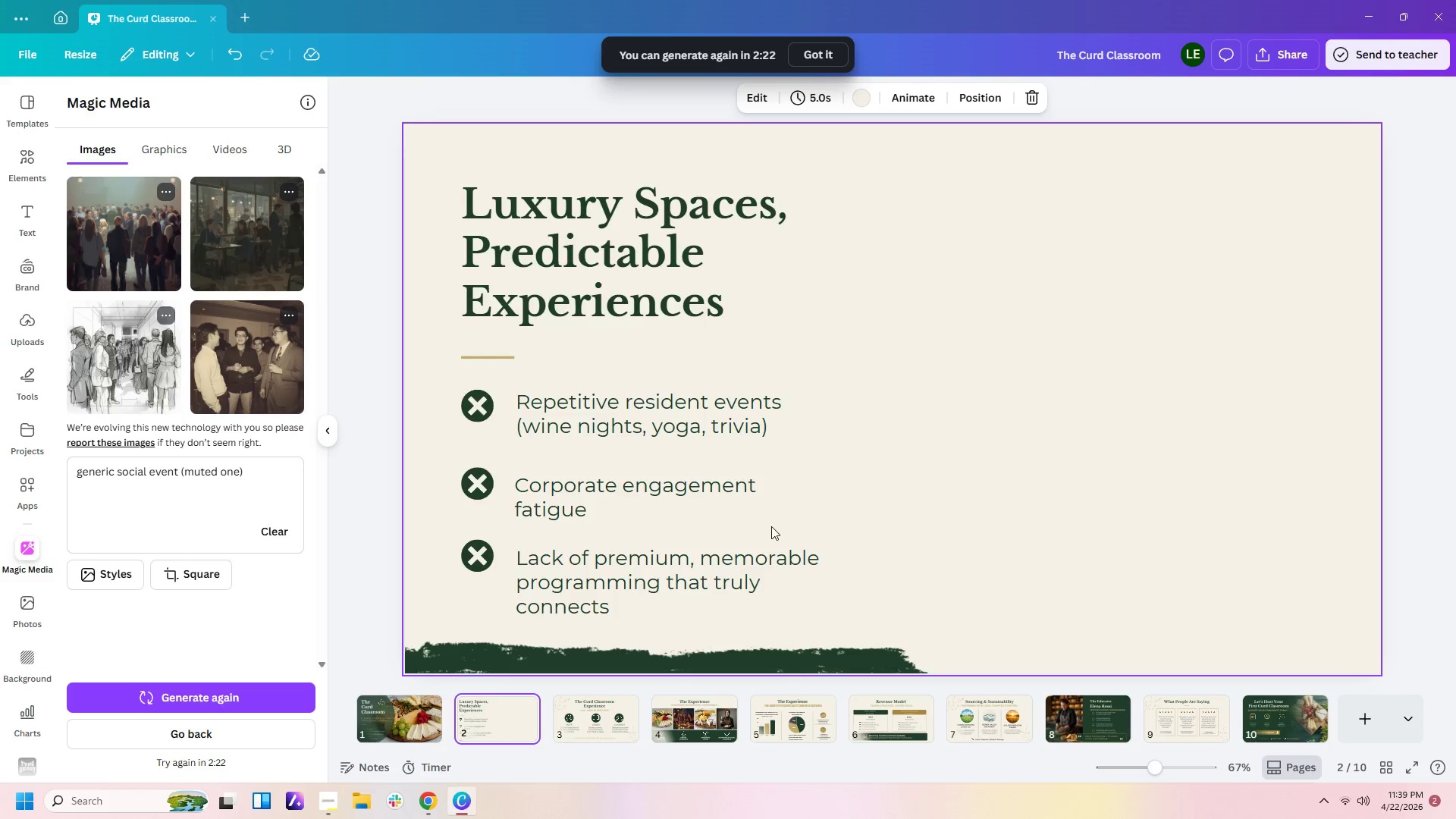 
left_click([771, 526])
 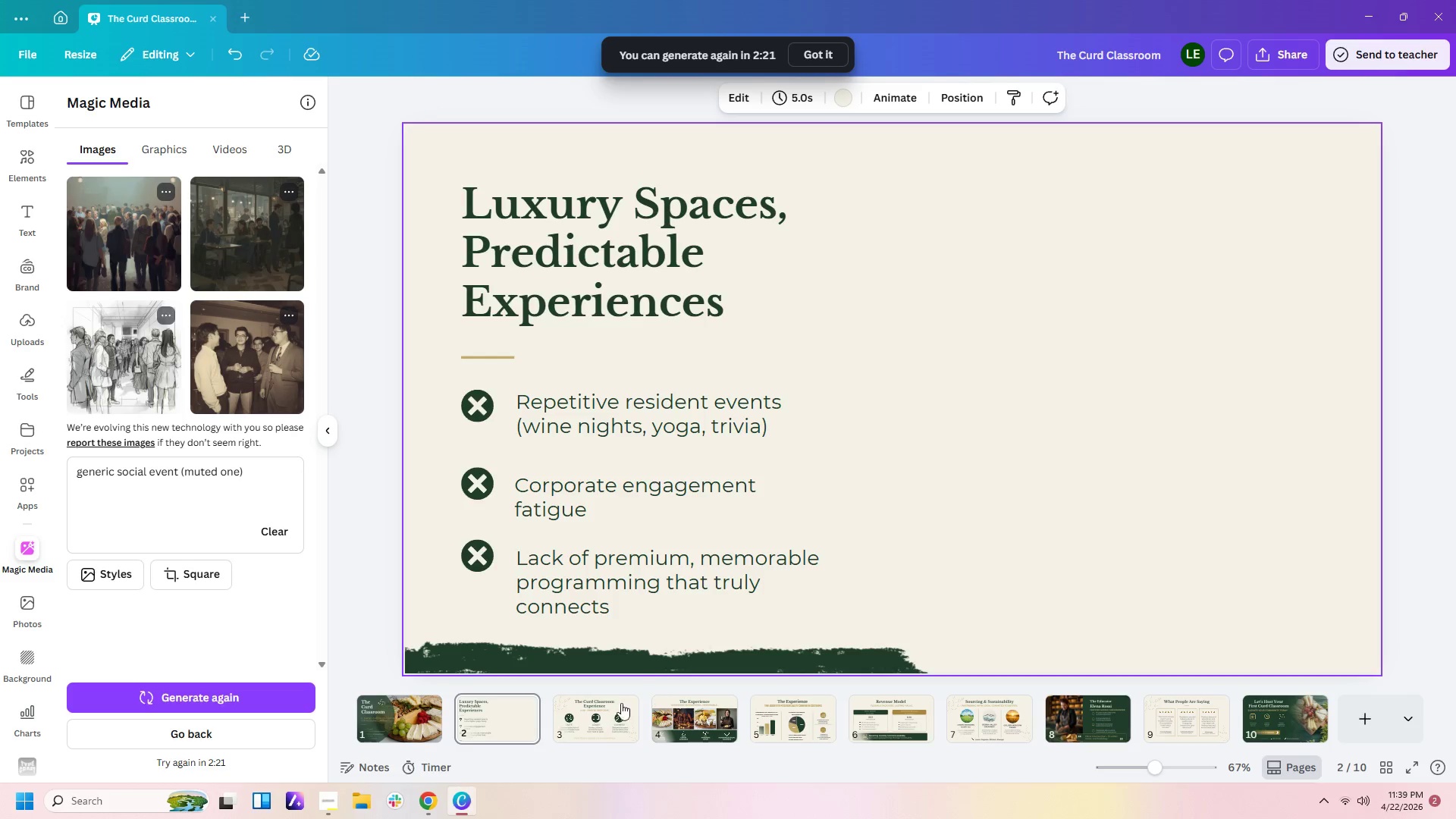 
left_click([583, 713])
 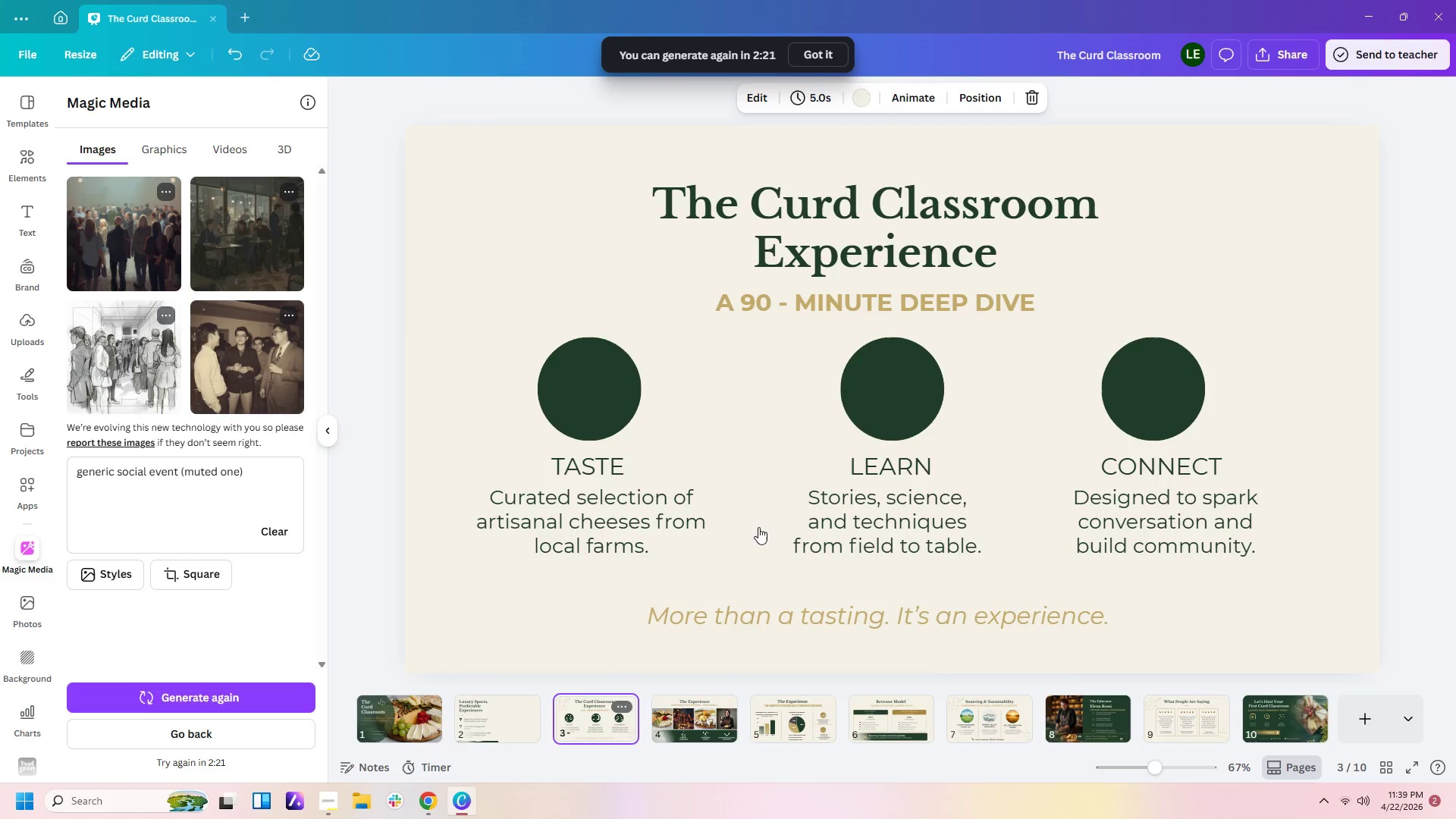 
mouse_move([840, 485])
 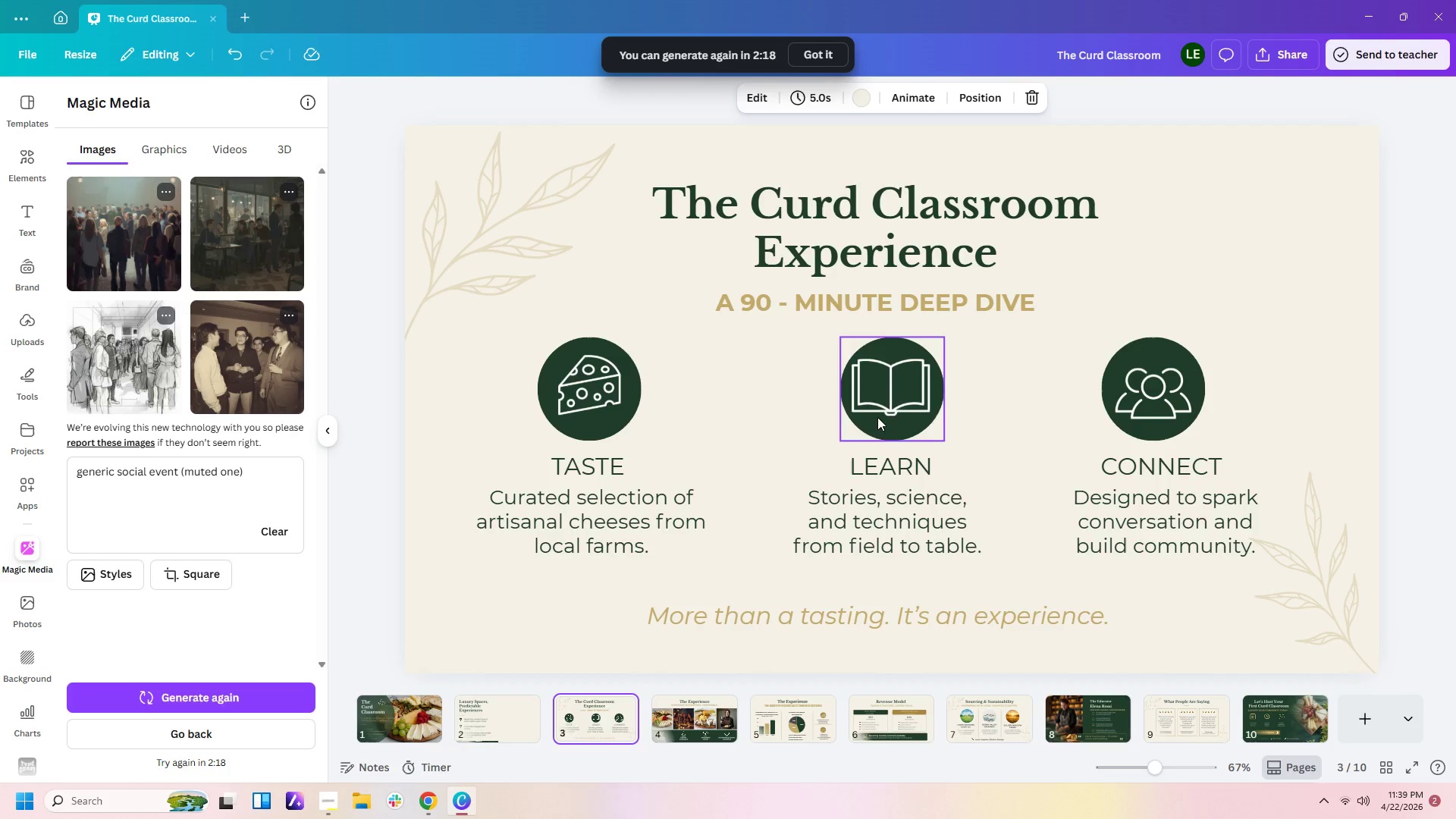 
left_click([887, 398])
 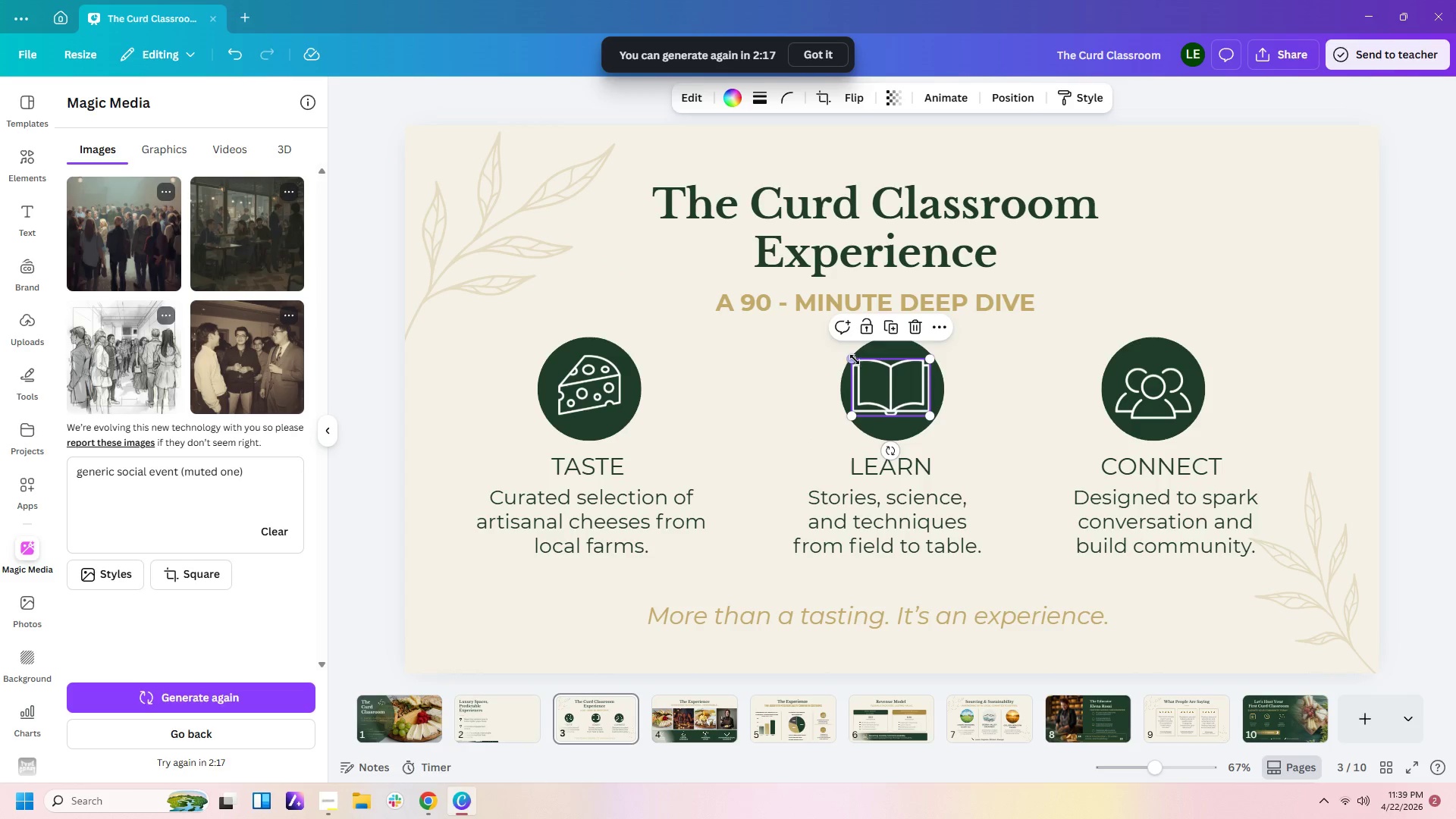 
left_click_drag(start_coordinate=[851, 356], to_coordinate=[858, 359])
 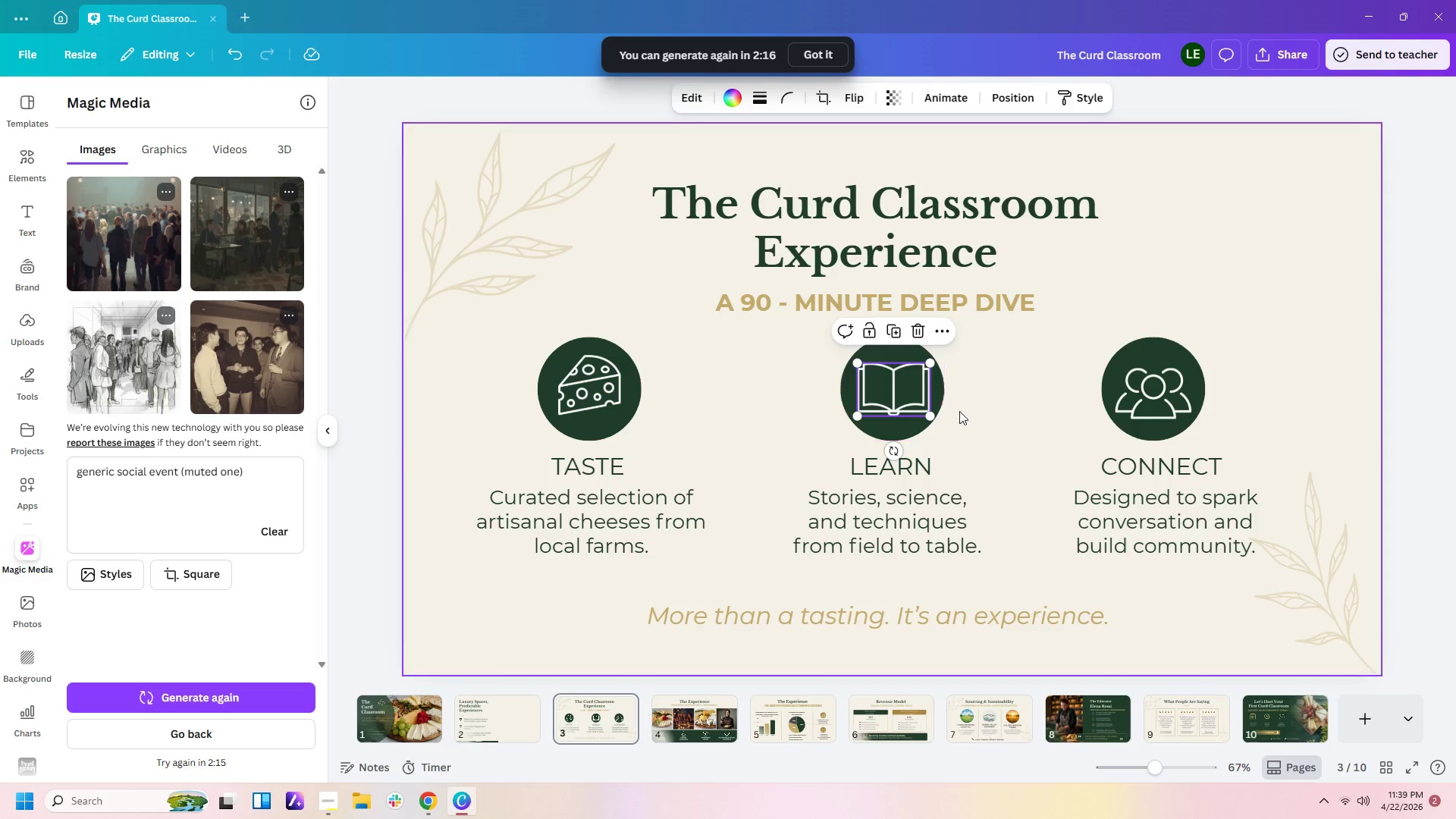 
left_click([972, 416])
 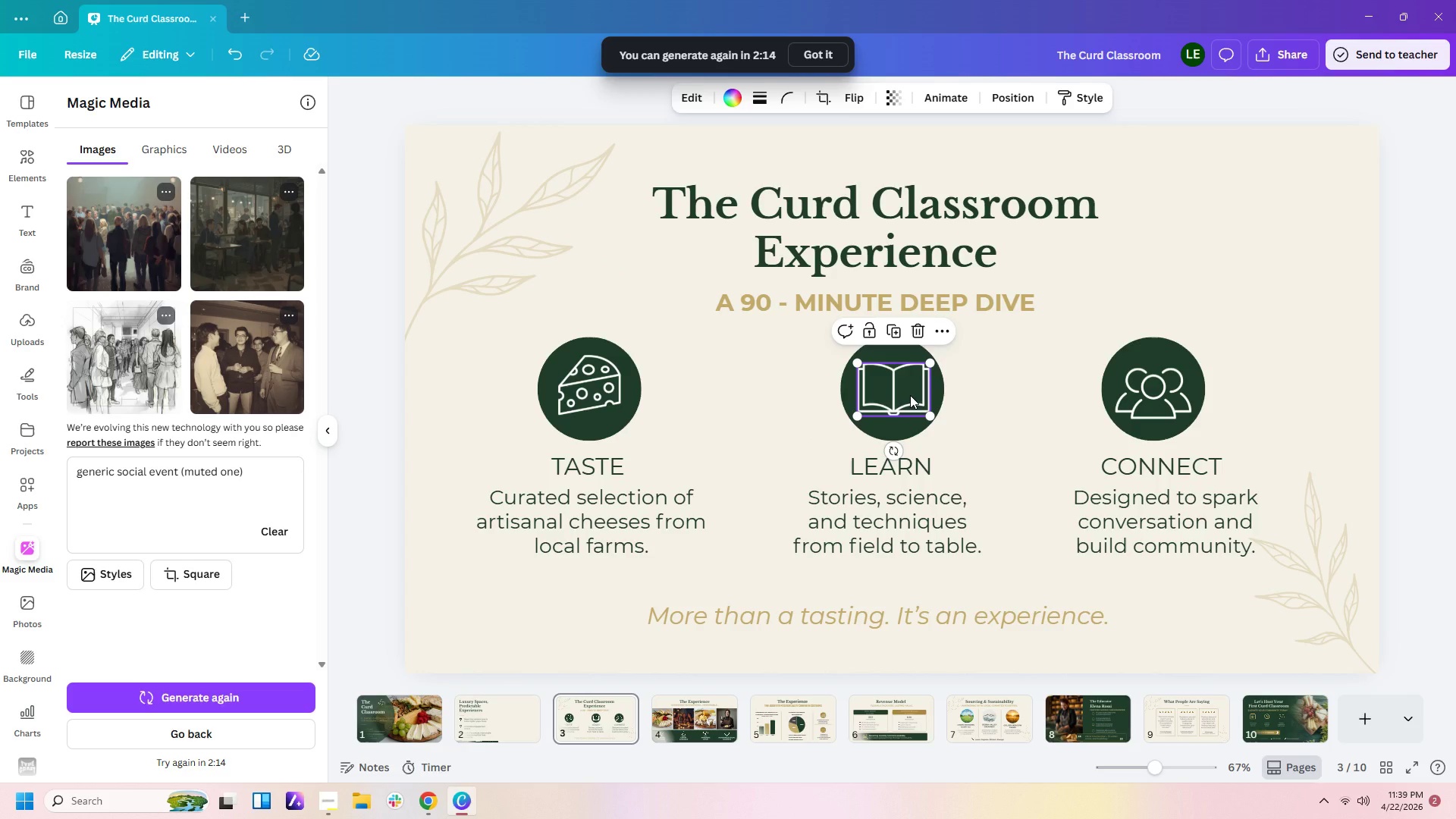 
left_click([910, 395])
 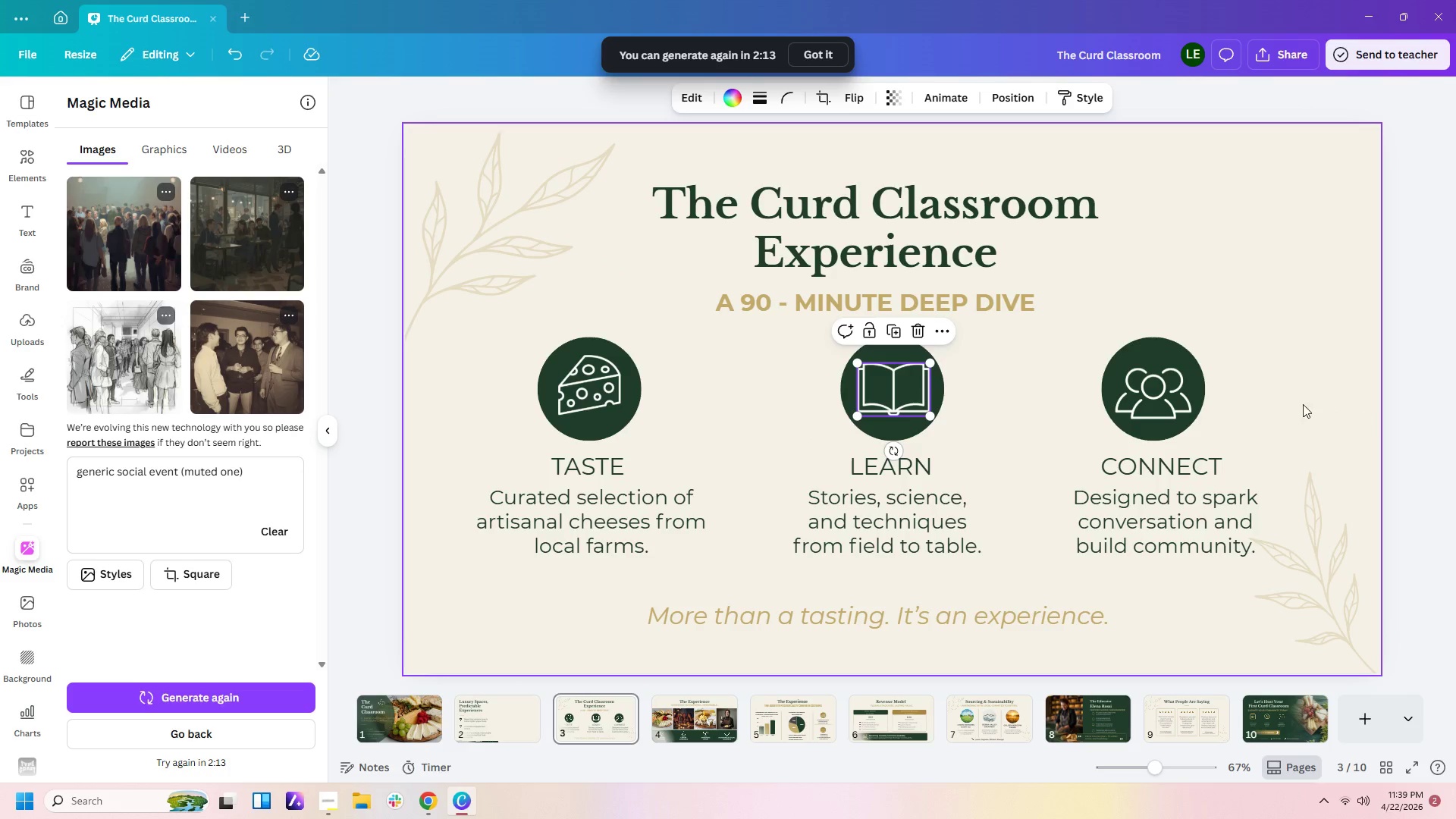 
left_click([1282, 404])
 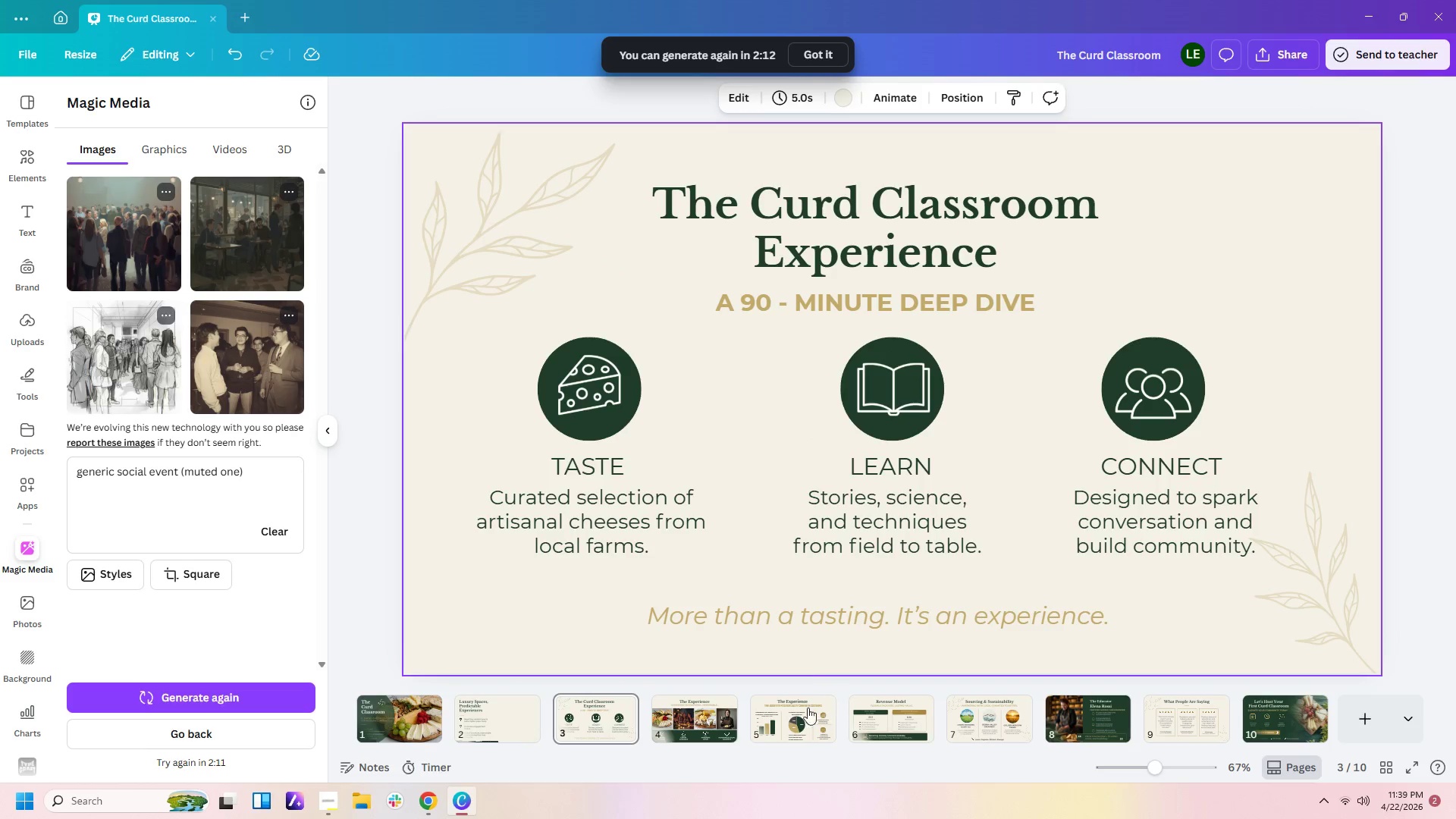 
left_click([805, 714])
 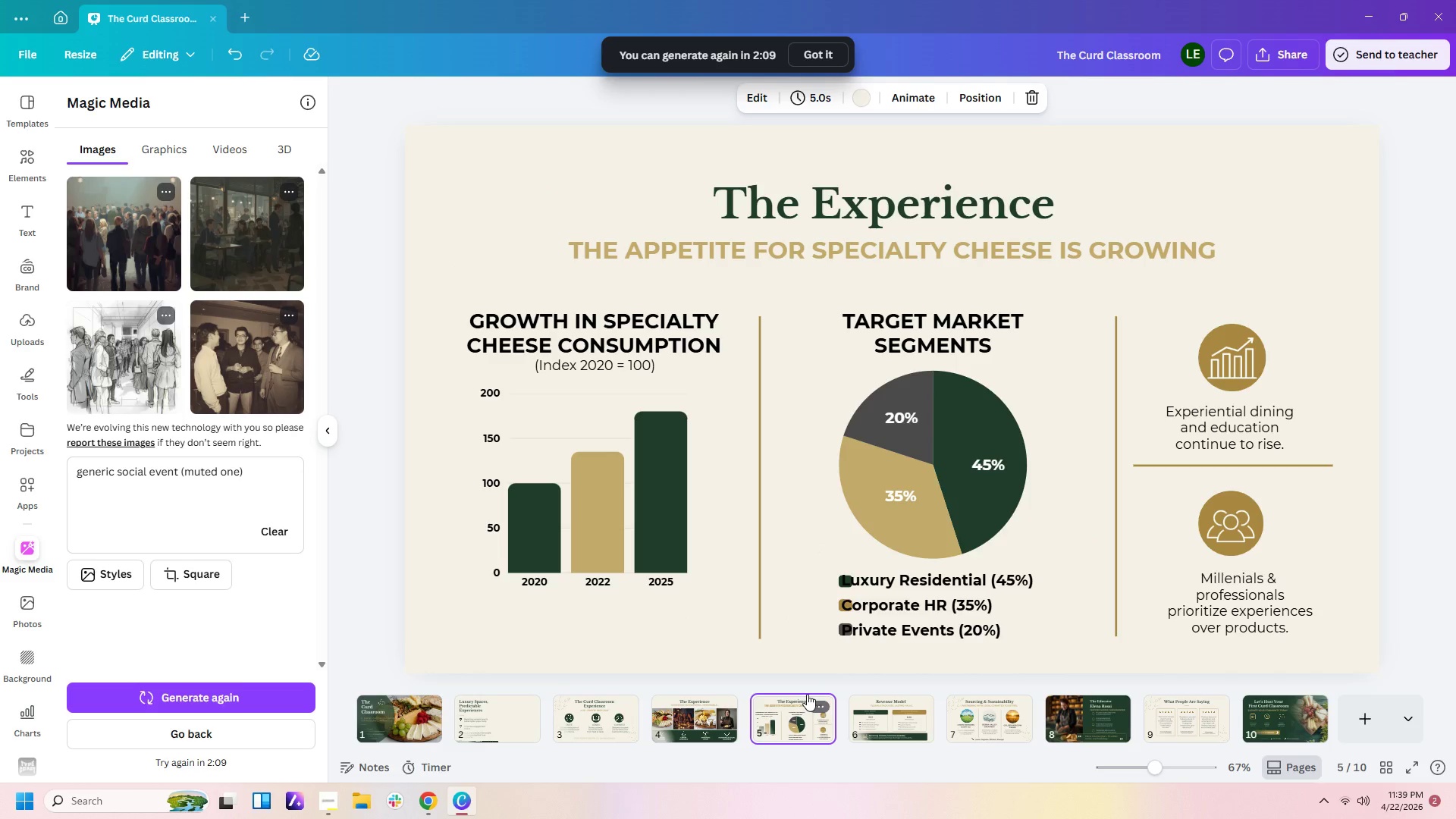 
left_click([990, 740])
 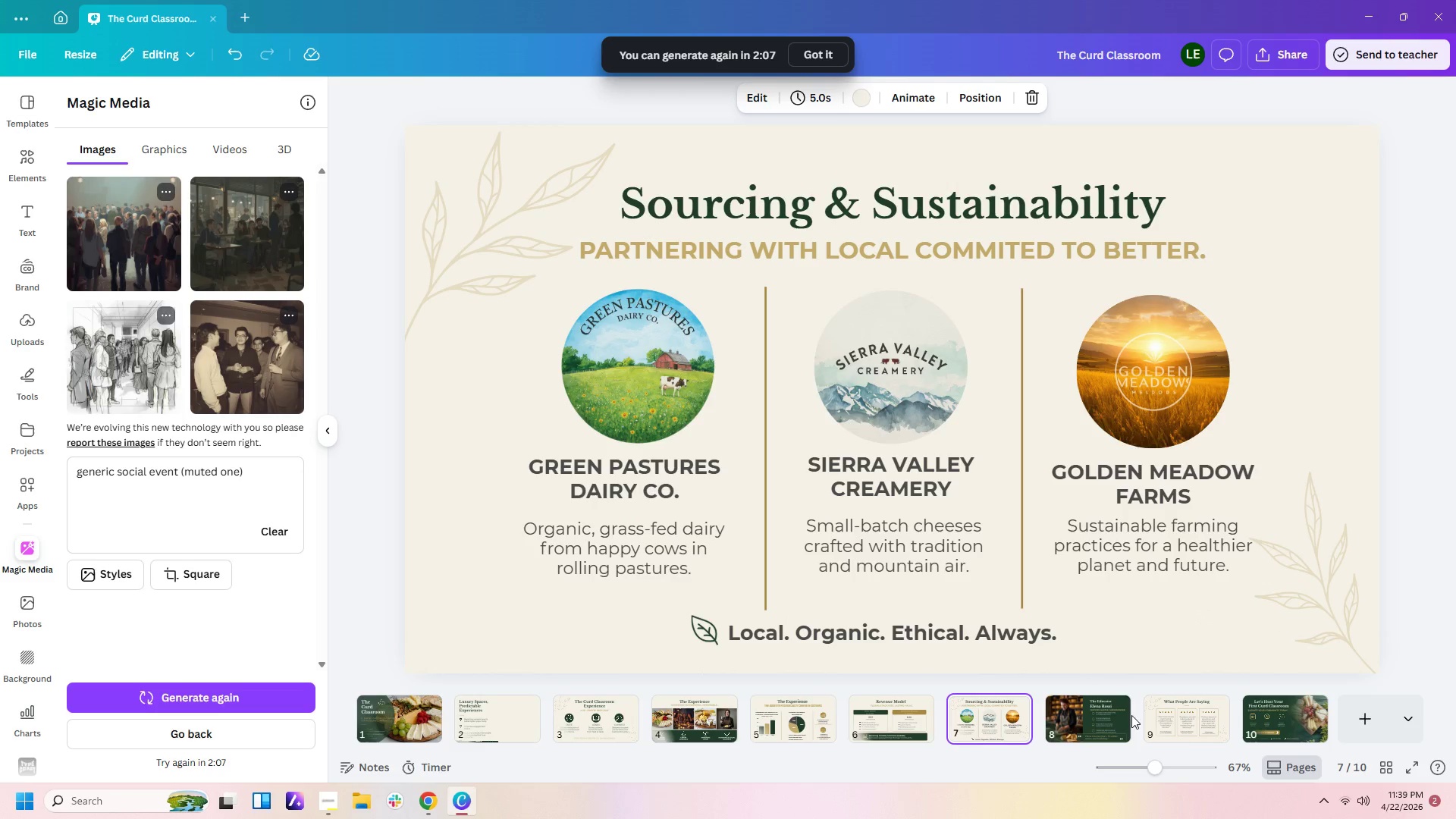 
left_click([1171, 715])
 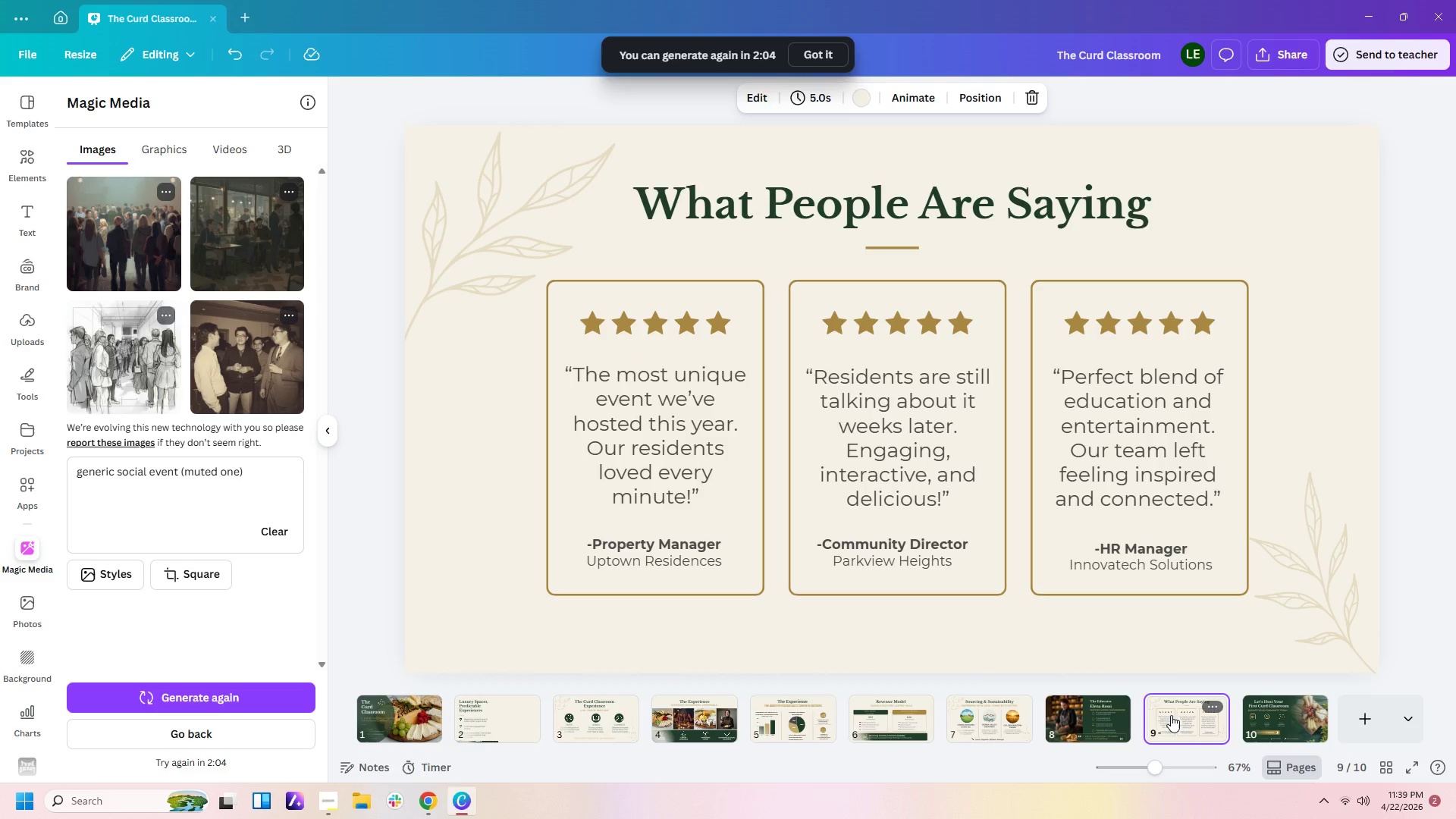 
left_click([1253, 712])
 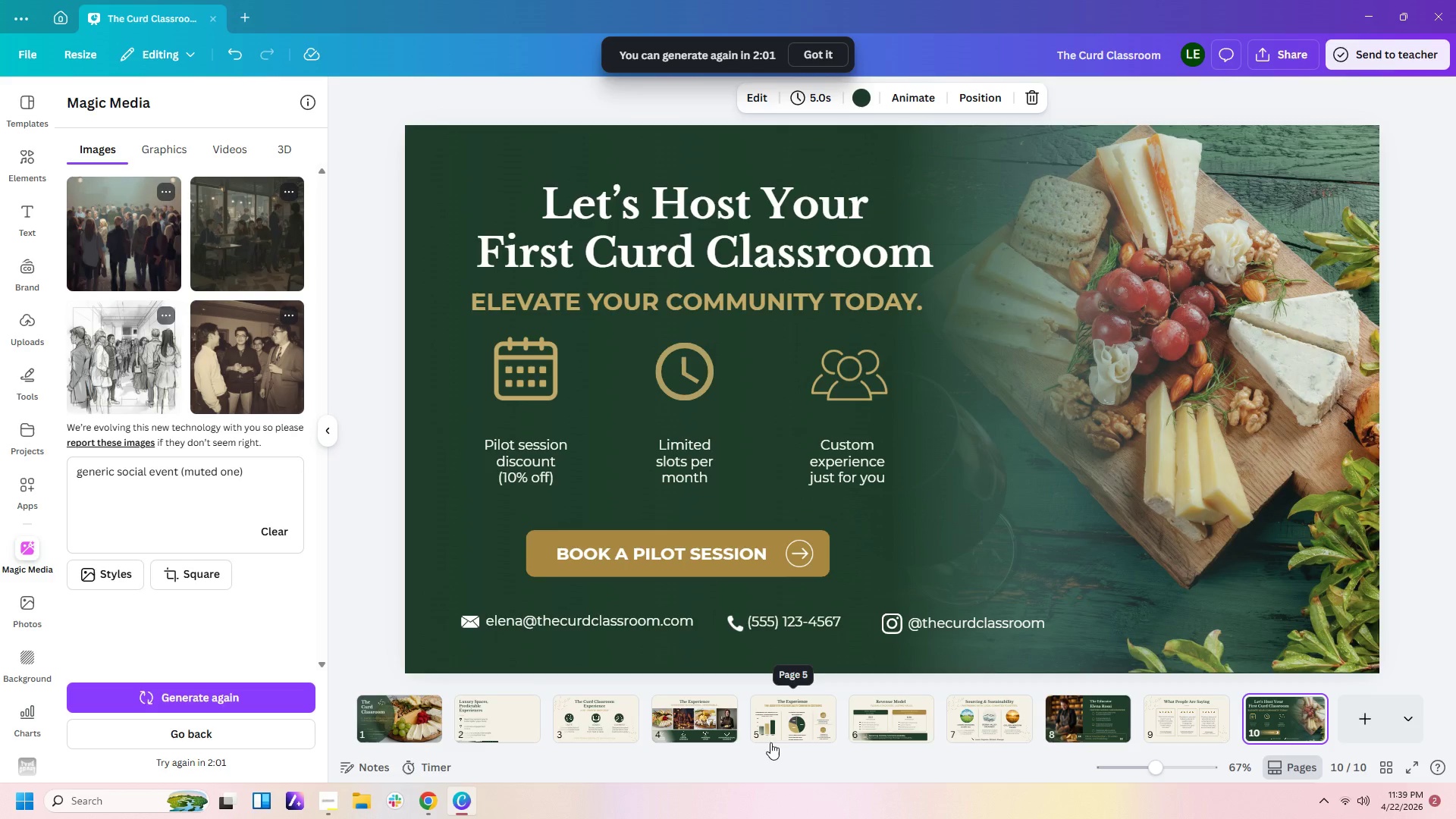 
left_click([512, 716])
 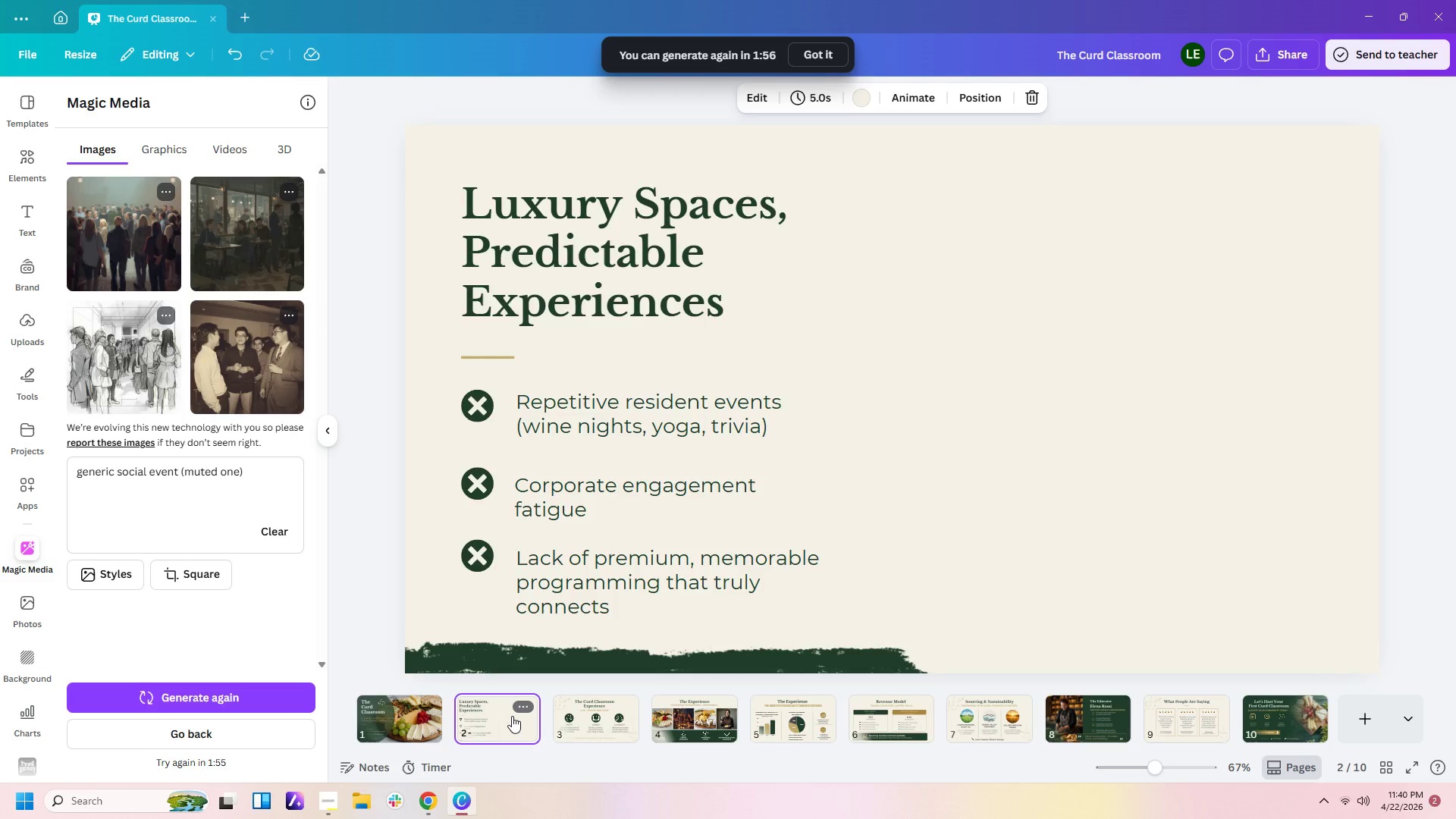 
wait(6.05)
 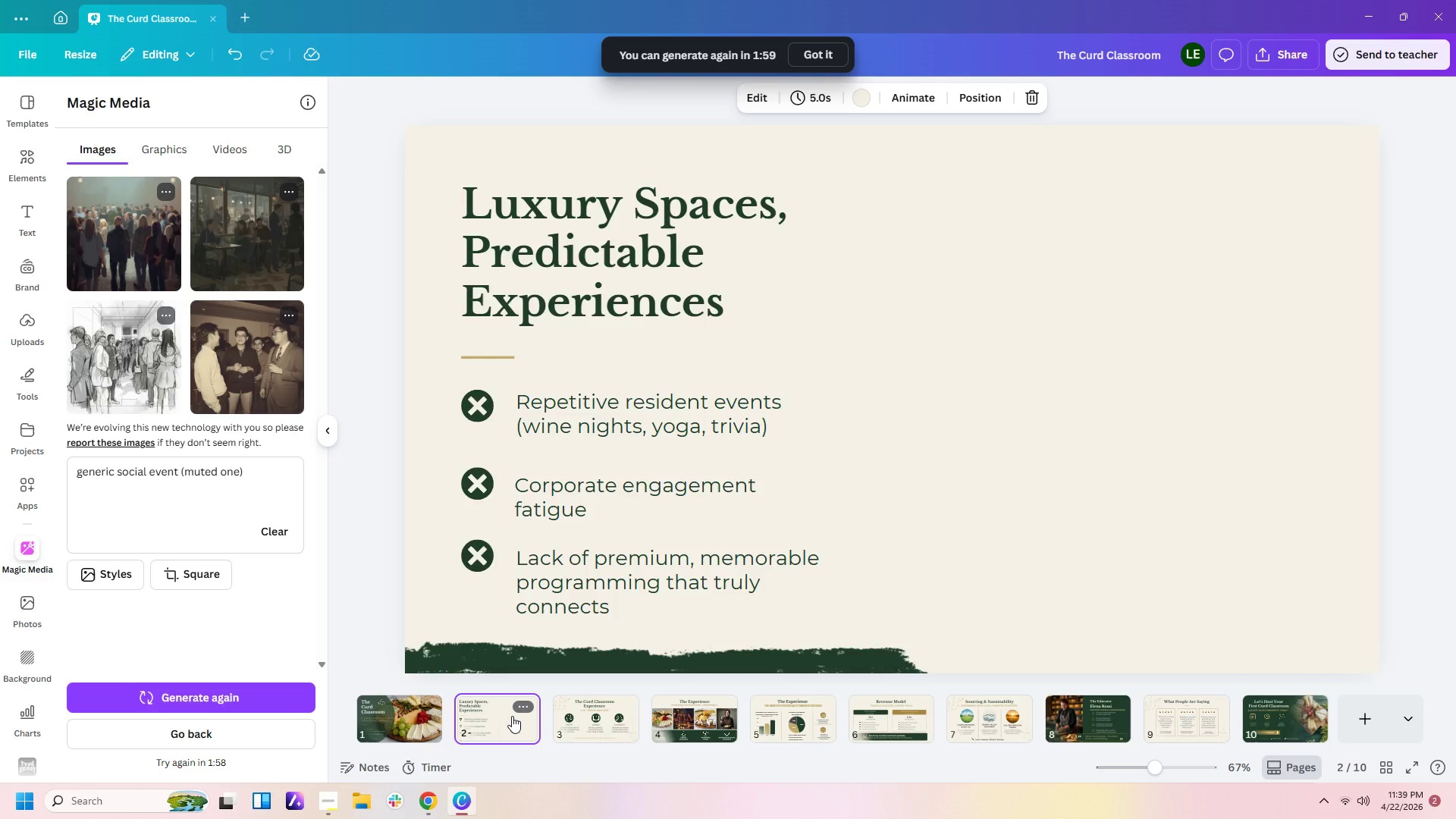 
left_click([610, 739])
 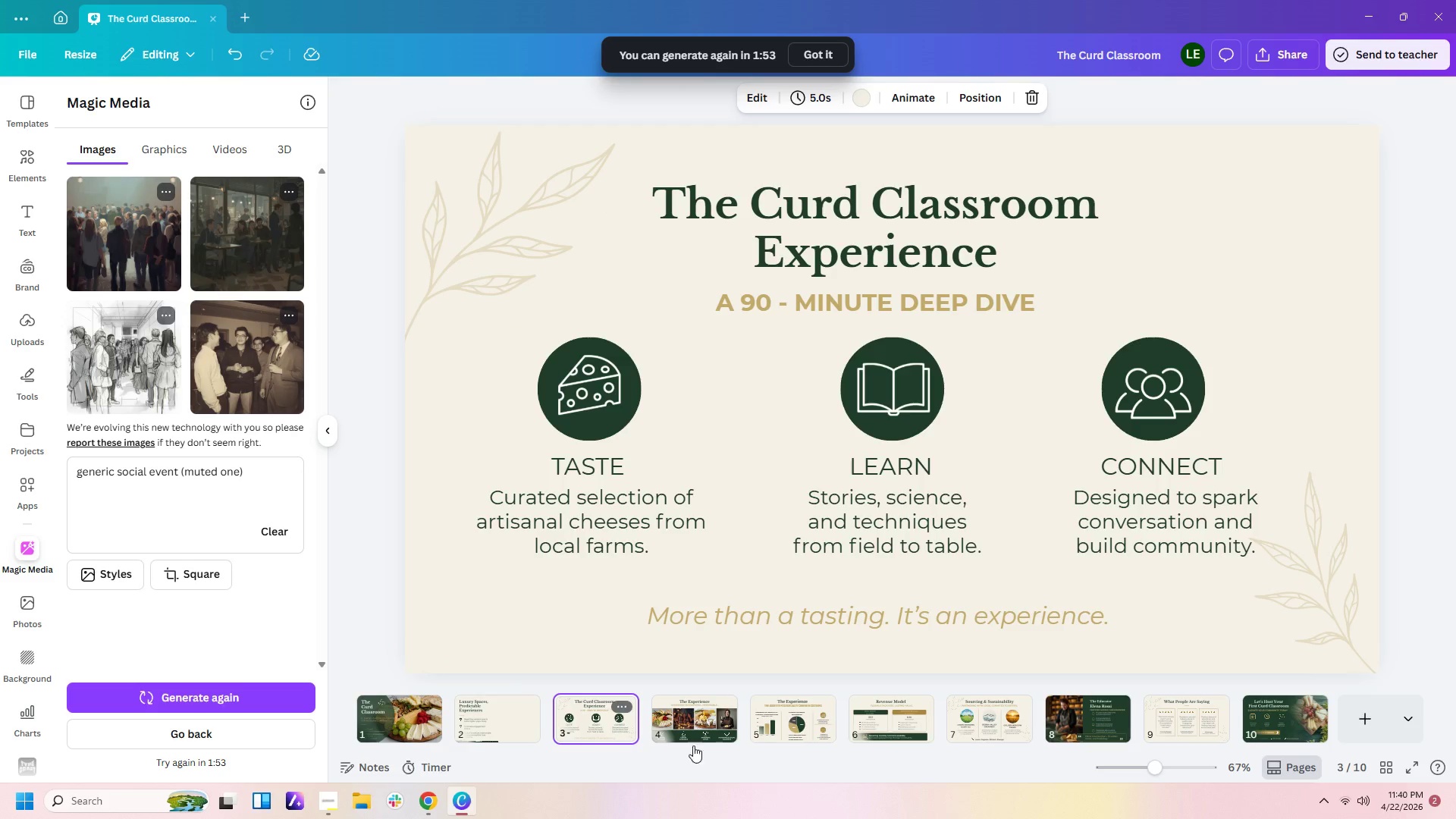 
left_click([713, 740])
 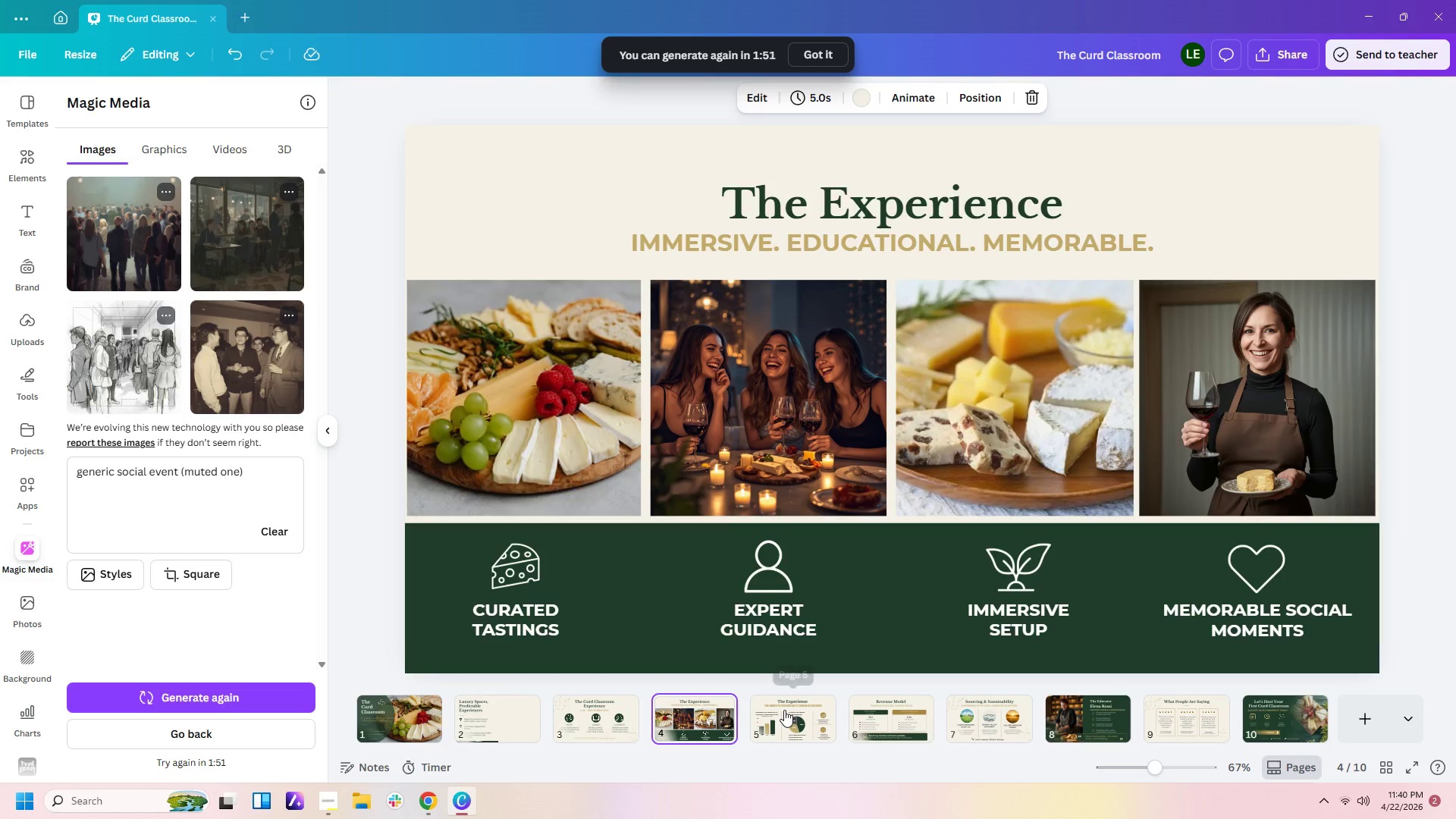 
left_click([803, 710])
 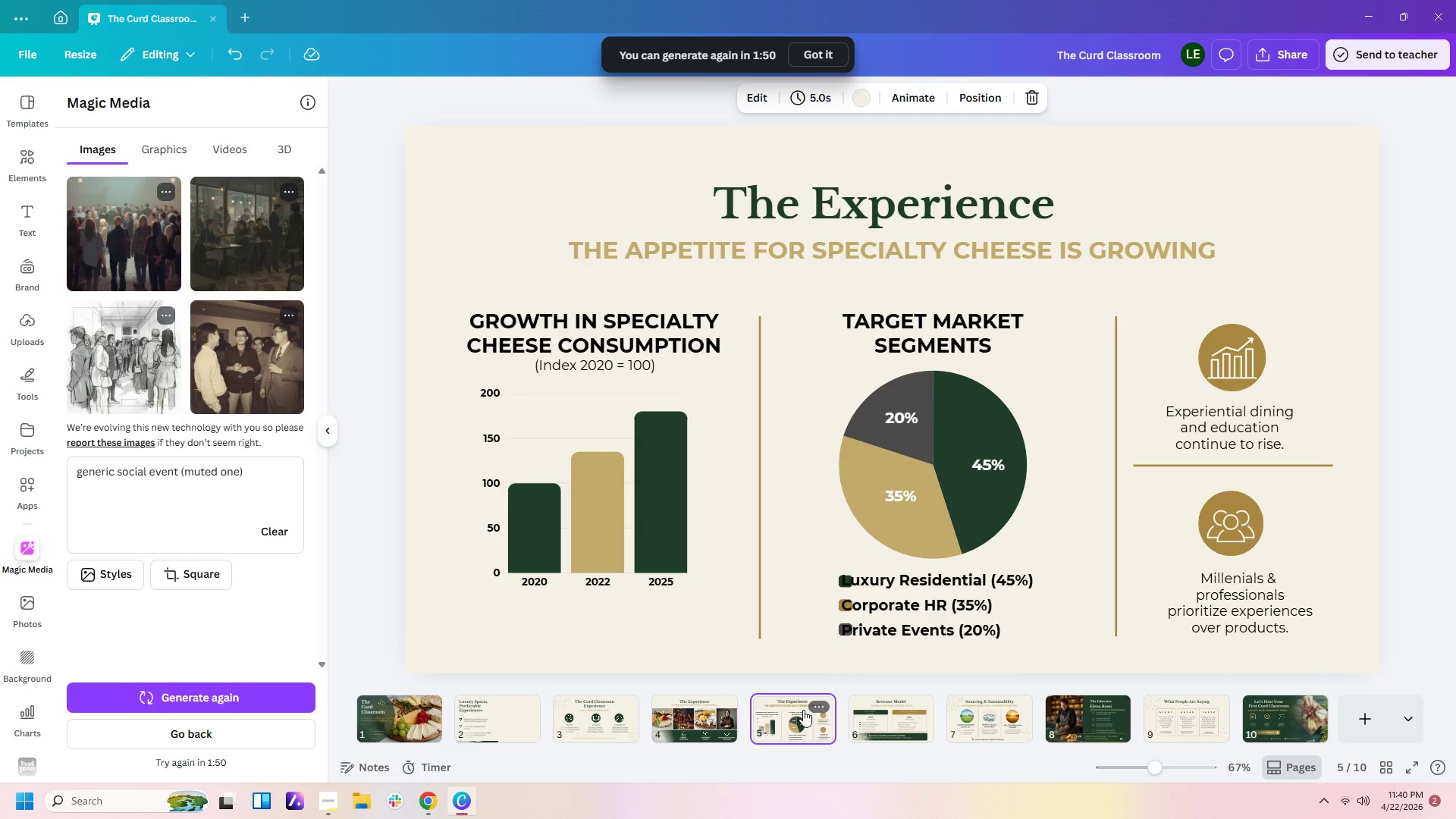 
left_click([846, 716])
 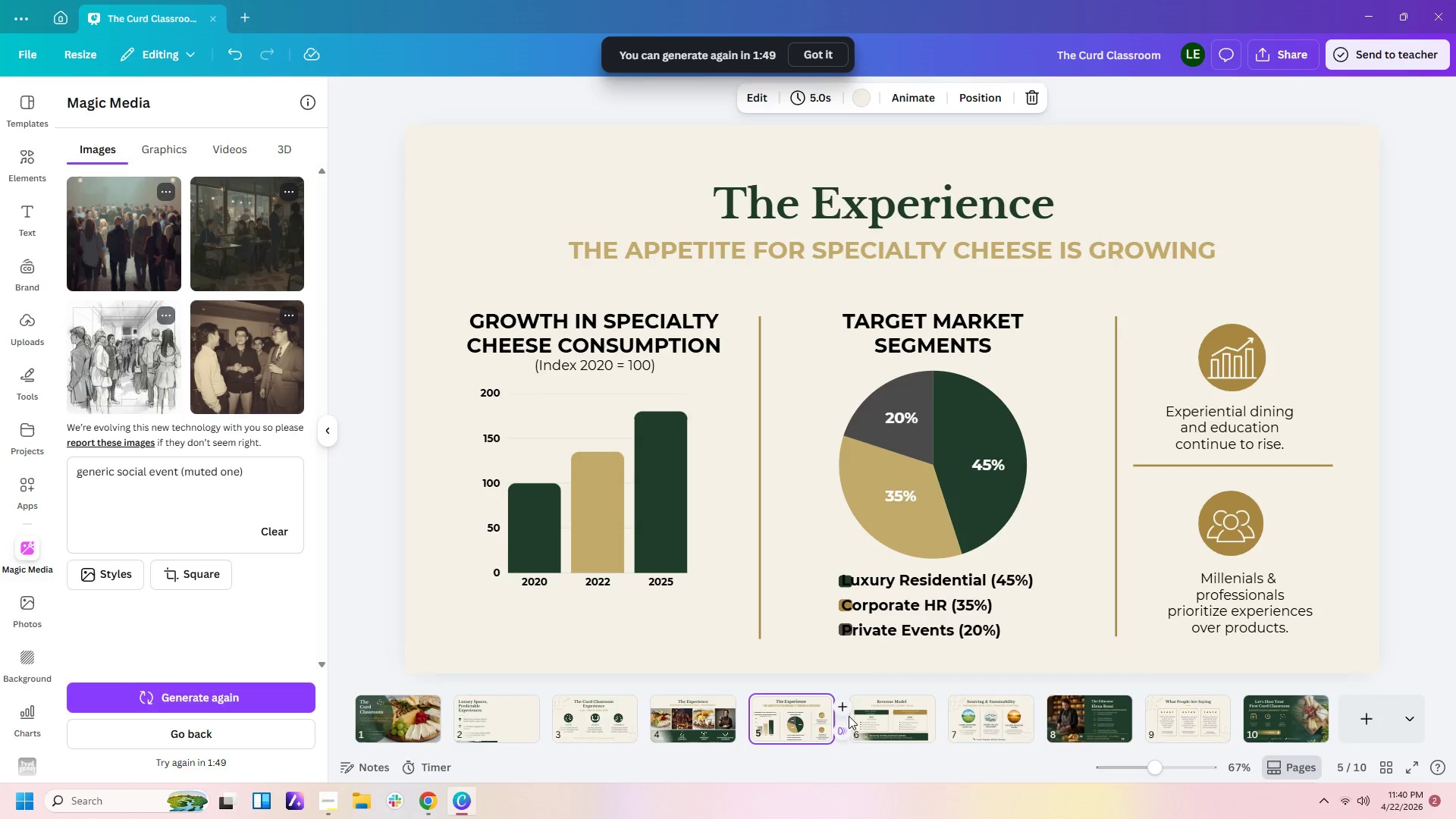 
left_click([865, 718])
 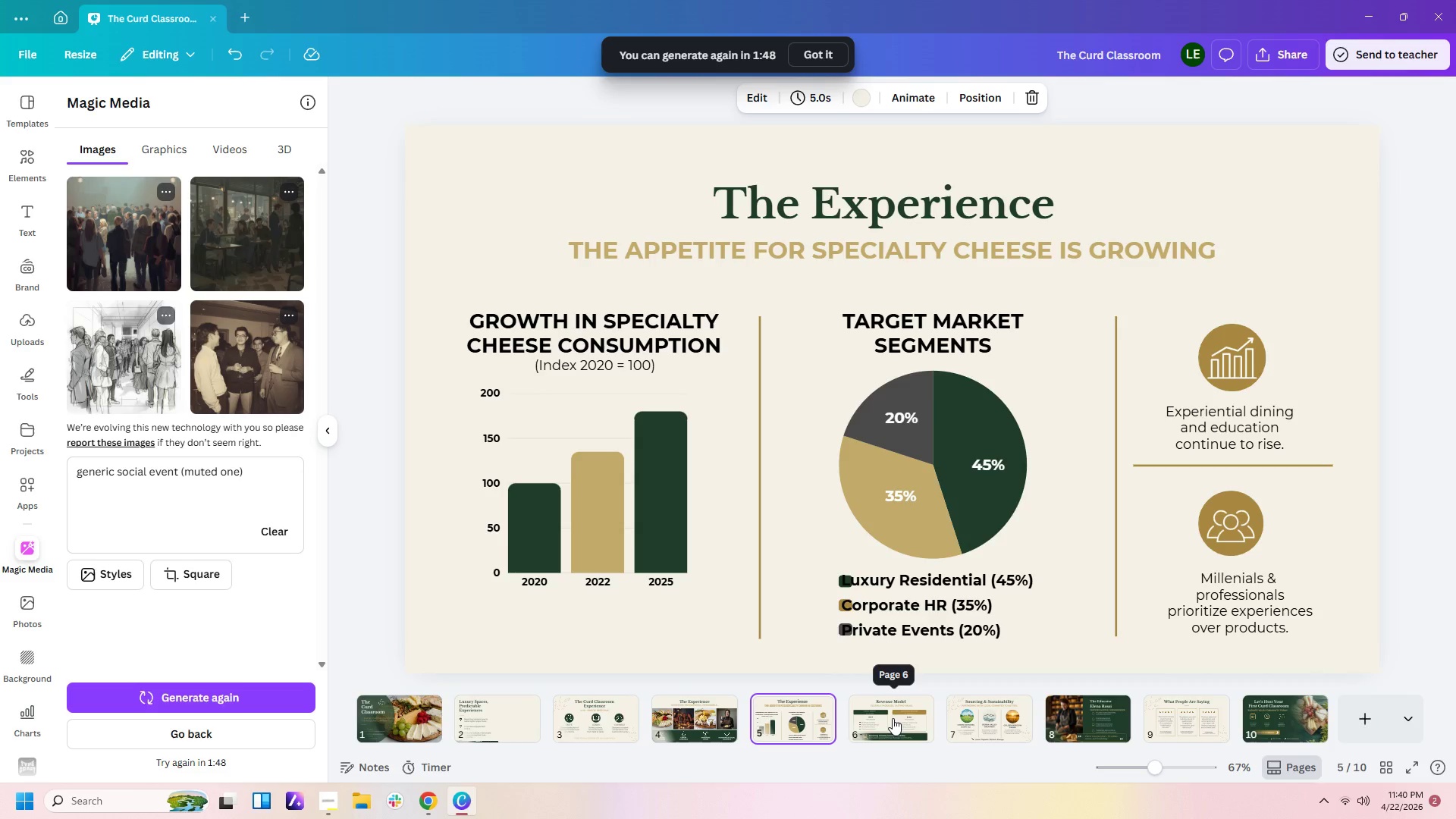 
left_click([893, 718])
 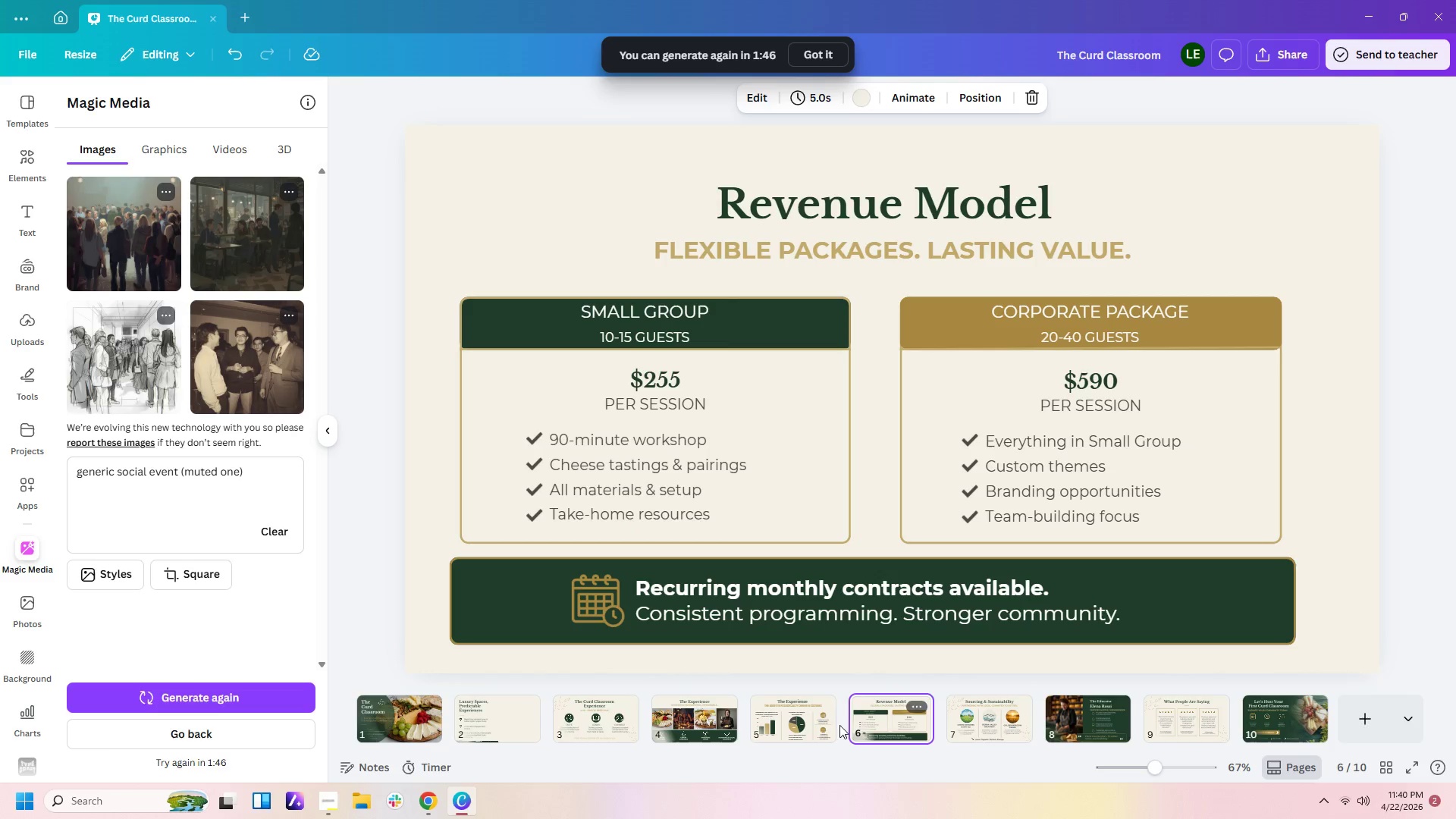 
mouse_move([472, 730])
 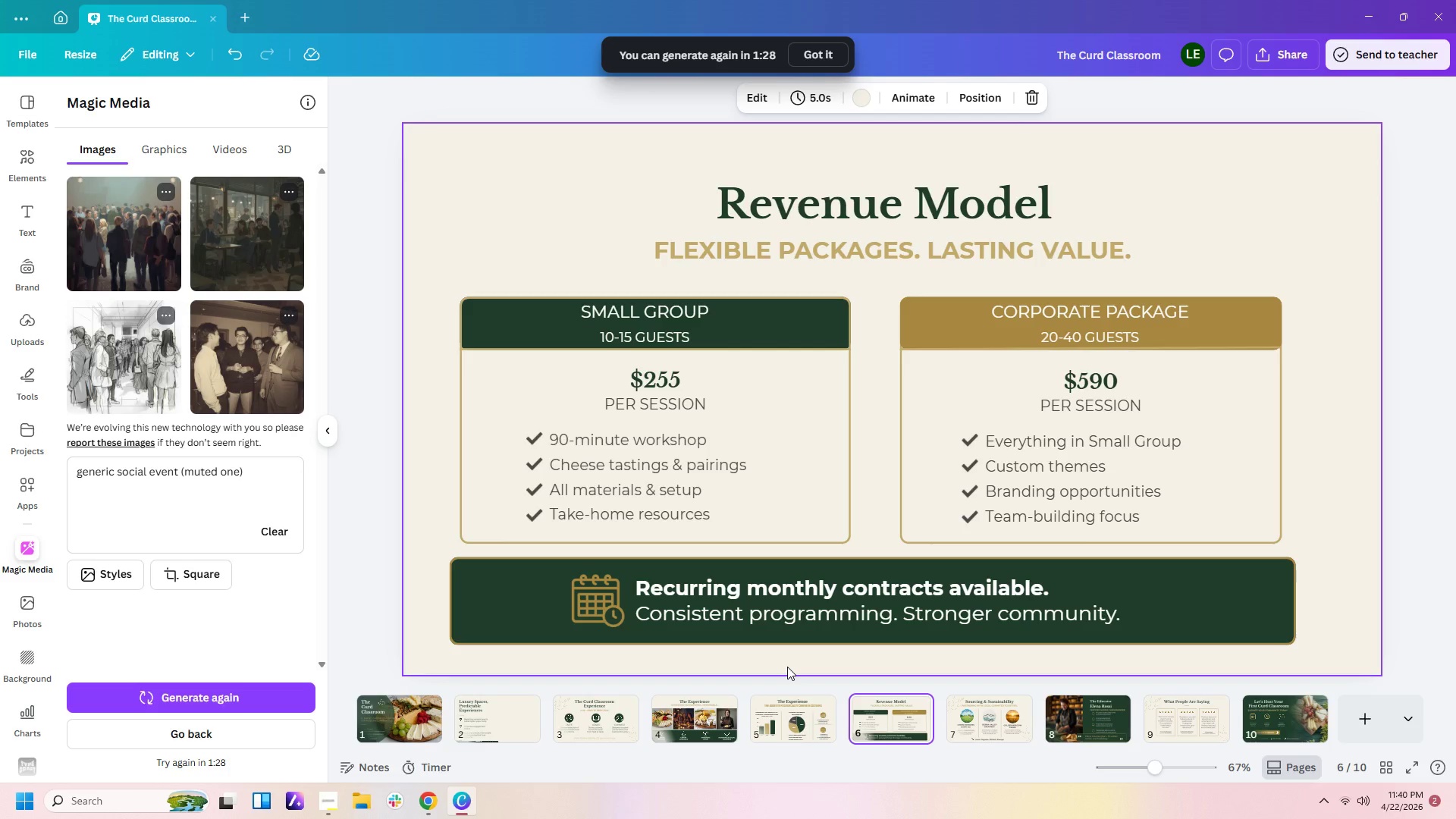 
wait(17.42)
 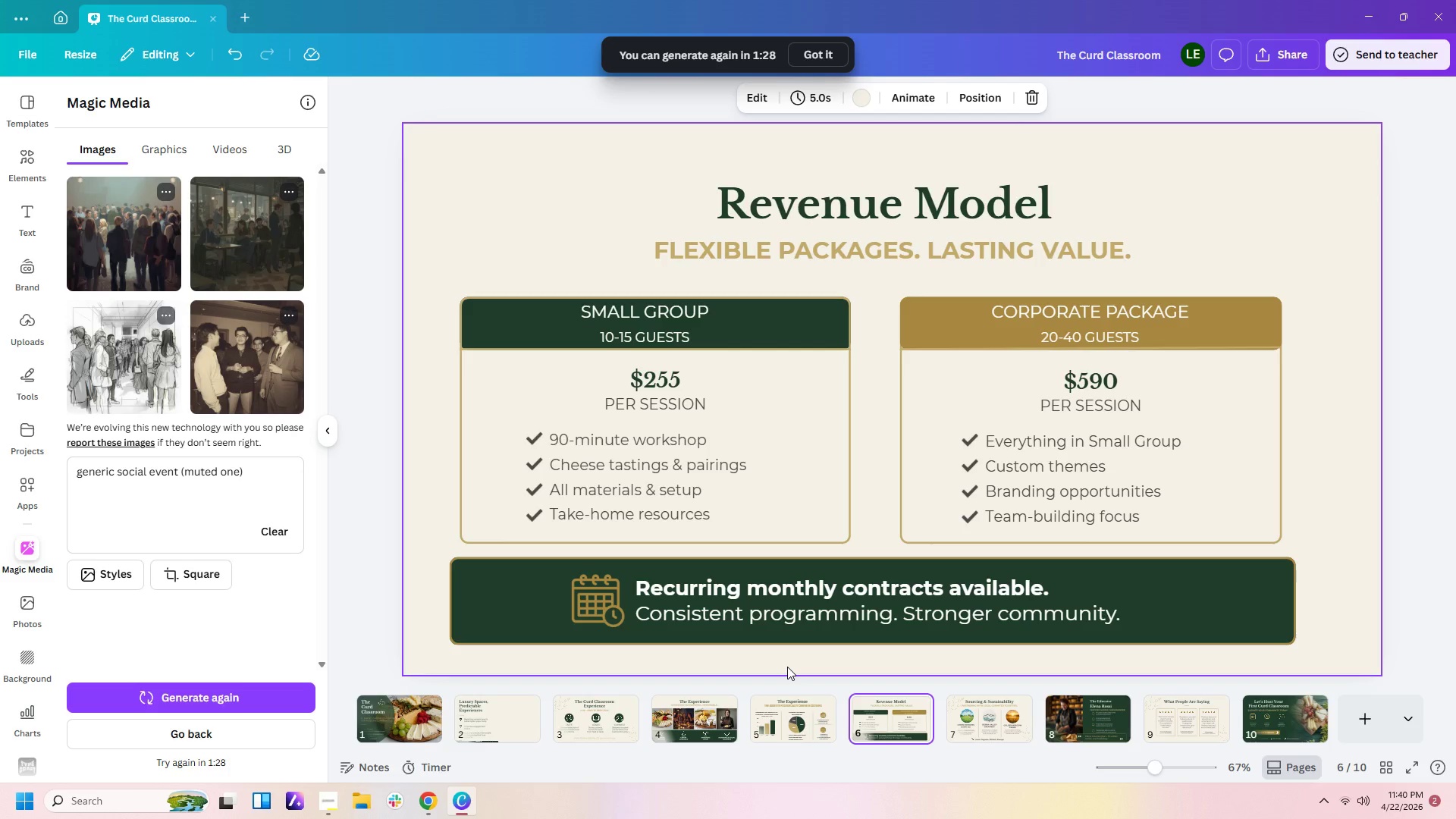 
left_click([365, 726])
 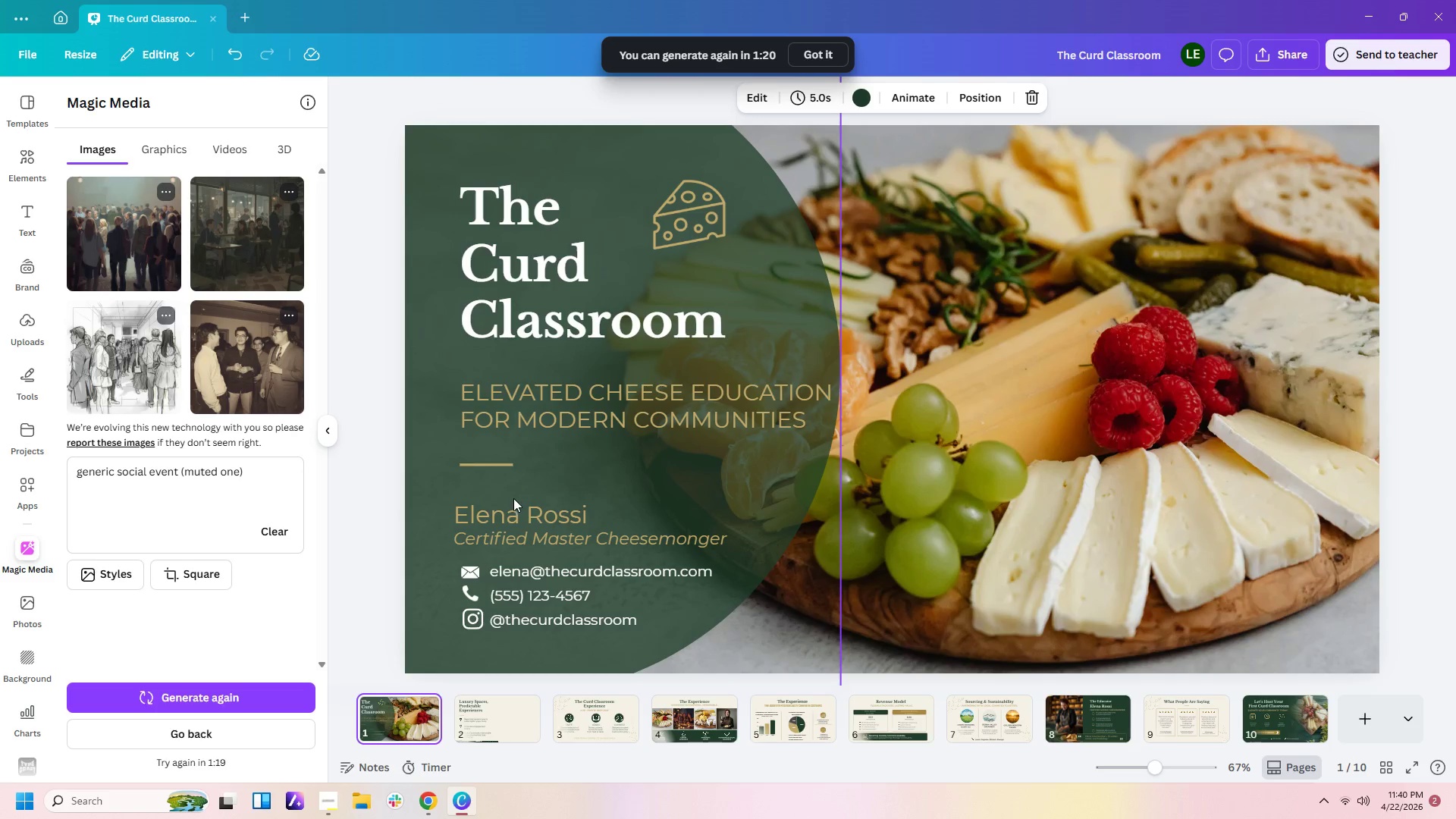 
left_click([555, 533])
 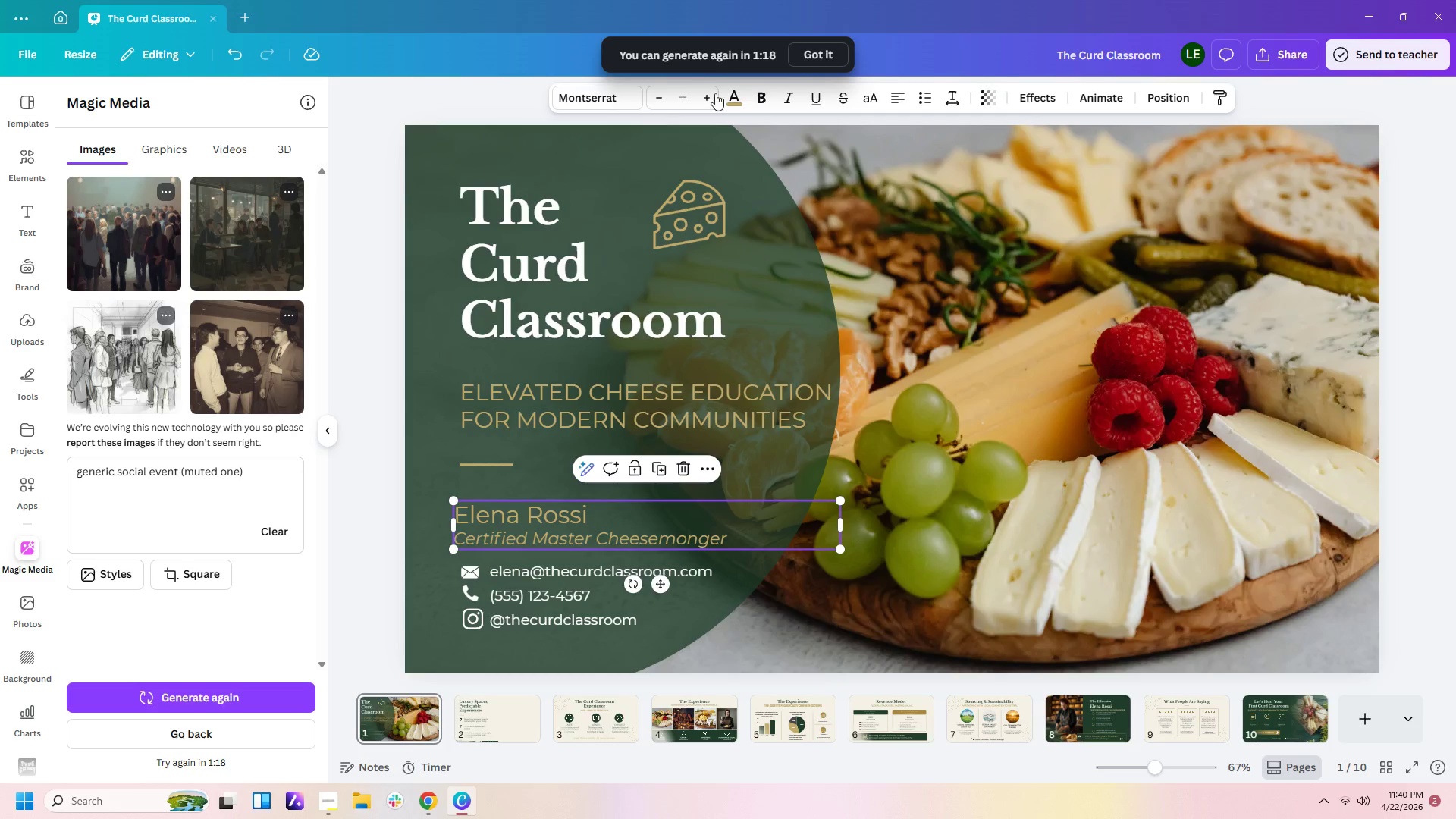 
left_click([739, 93])
 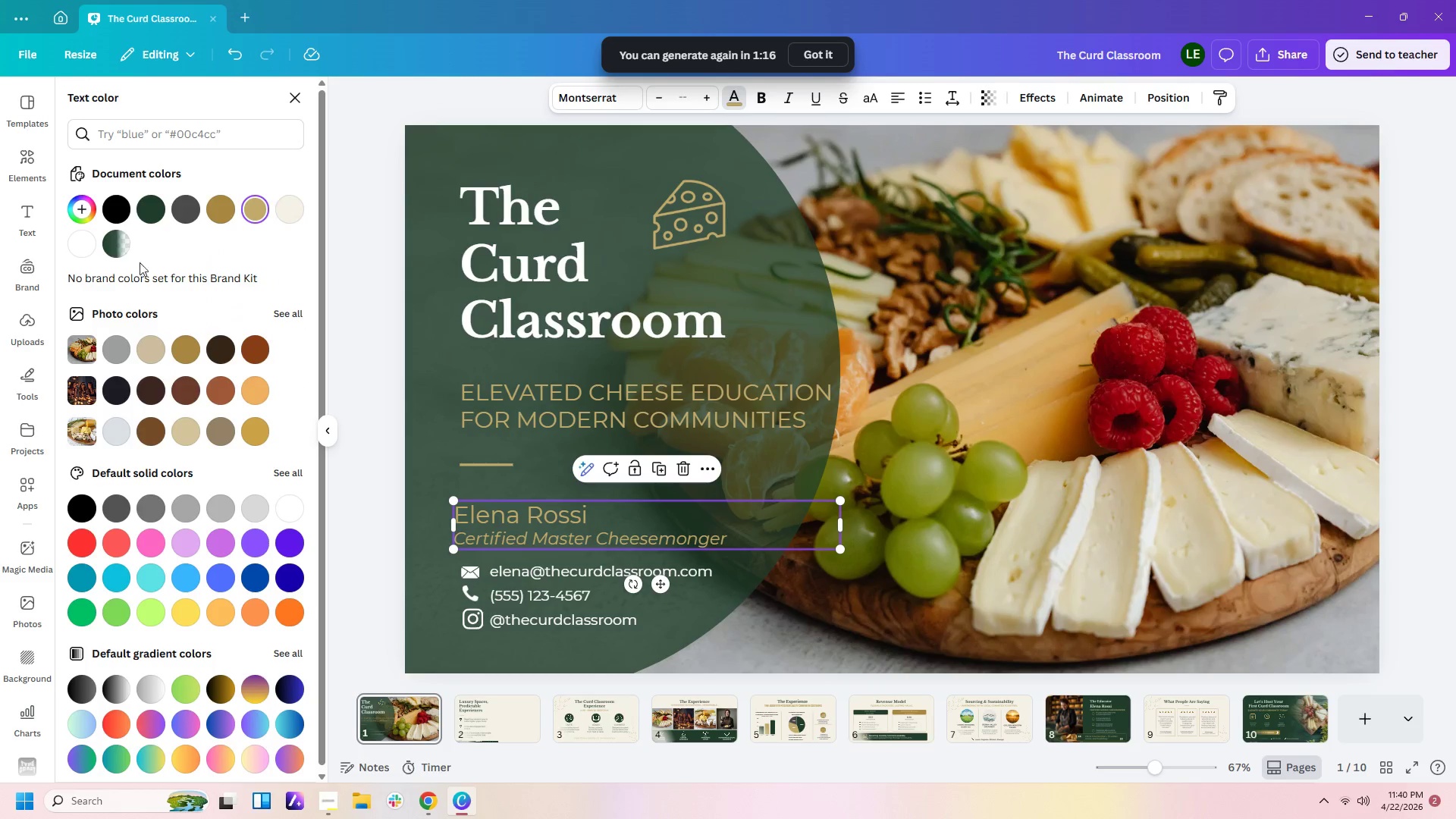 
left_click([85, 244])
 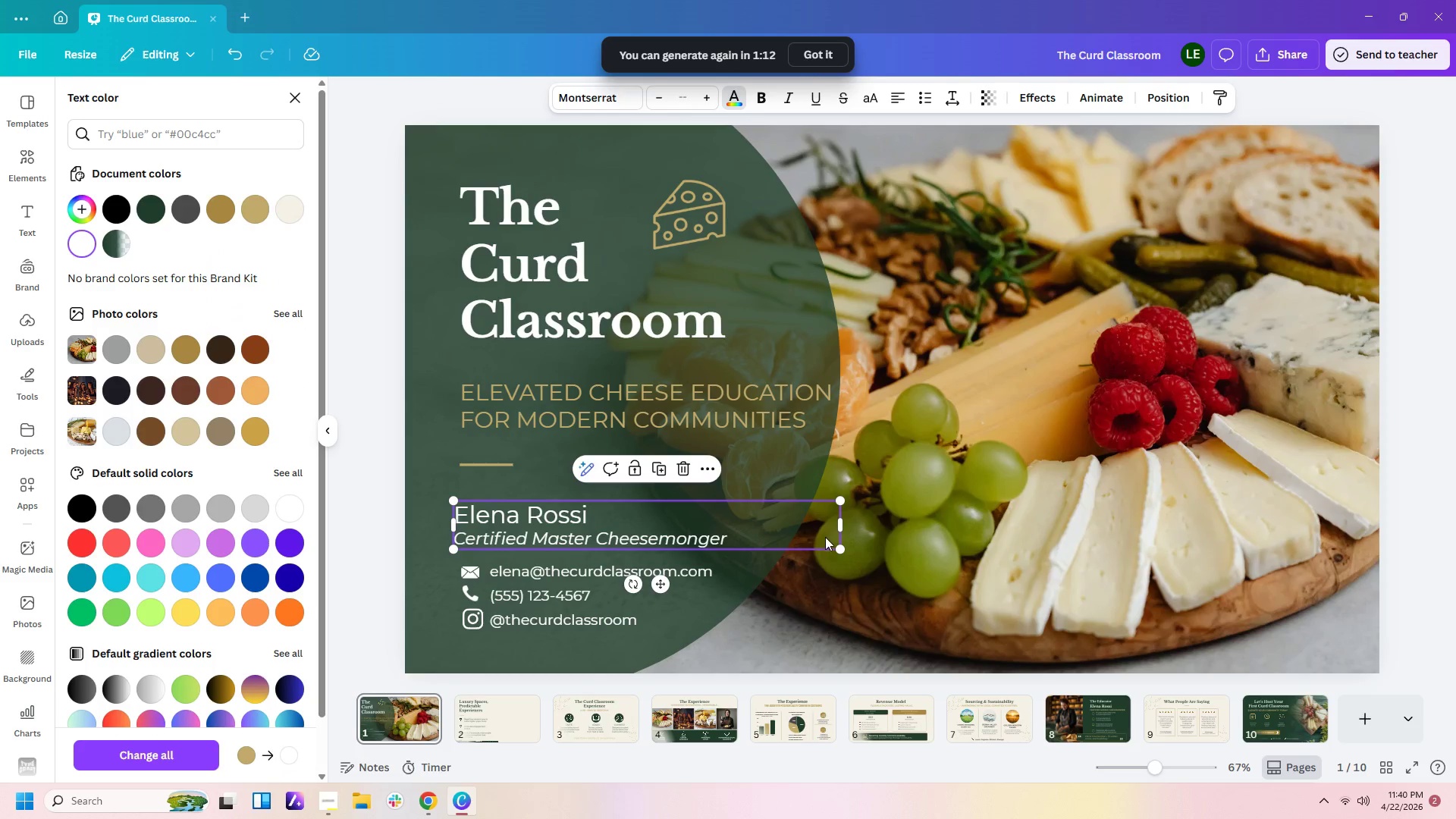 
left_click([525, 726])
 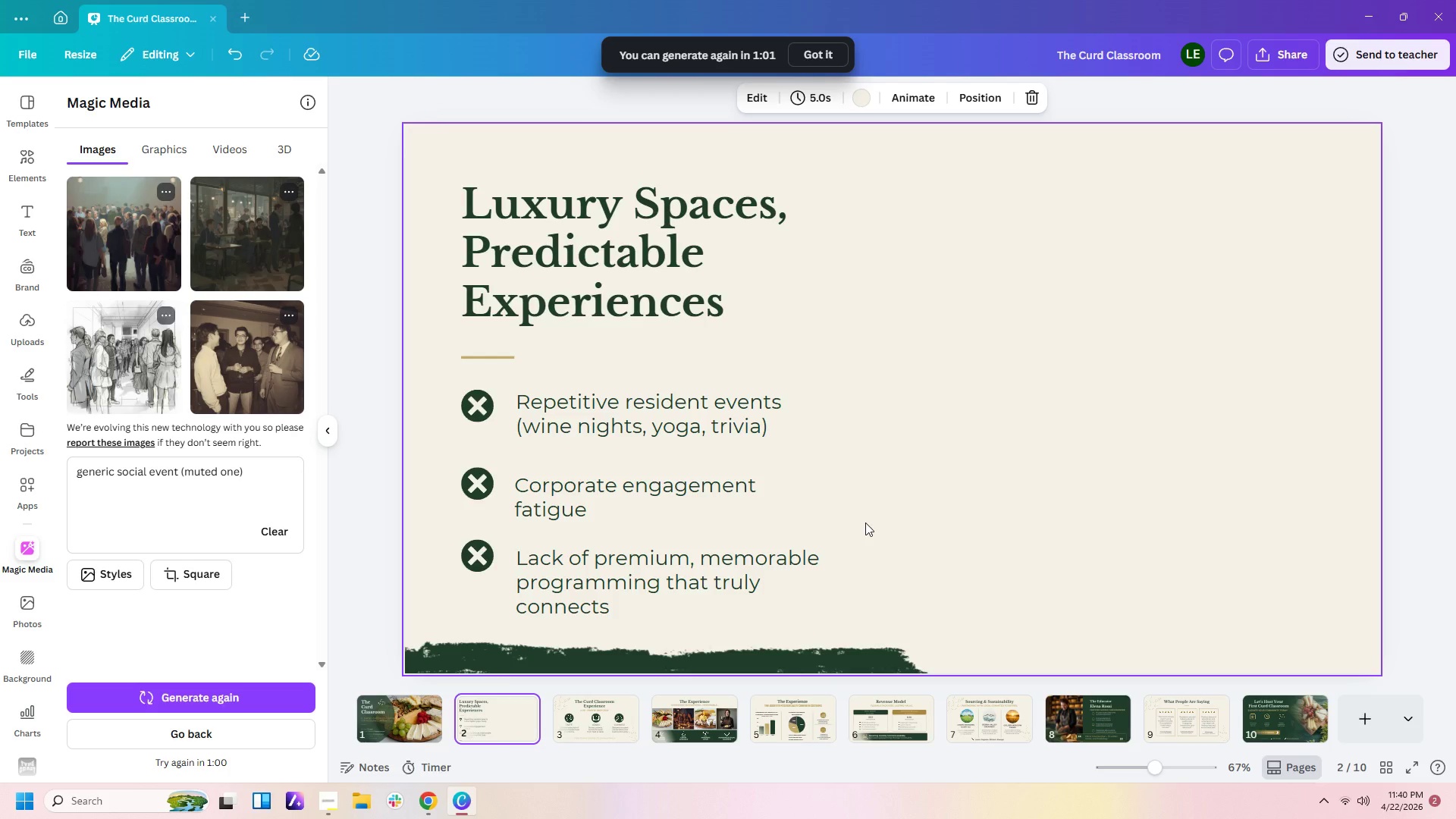 
wait(15.52)
 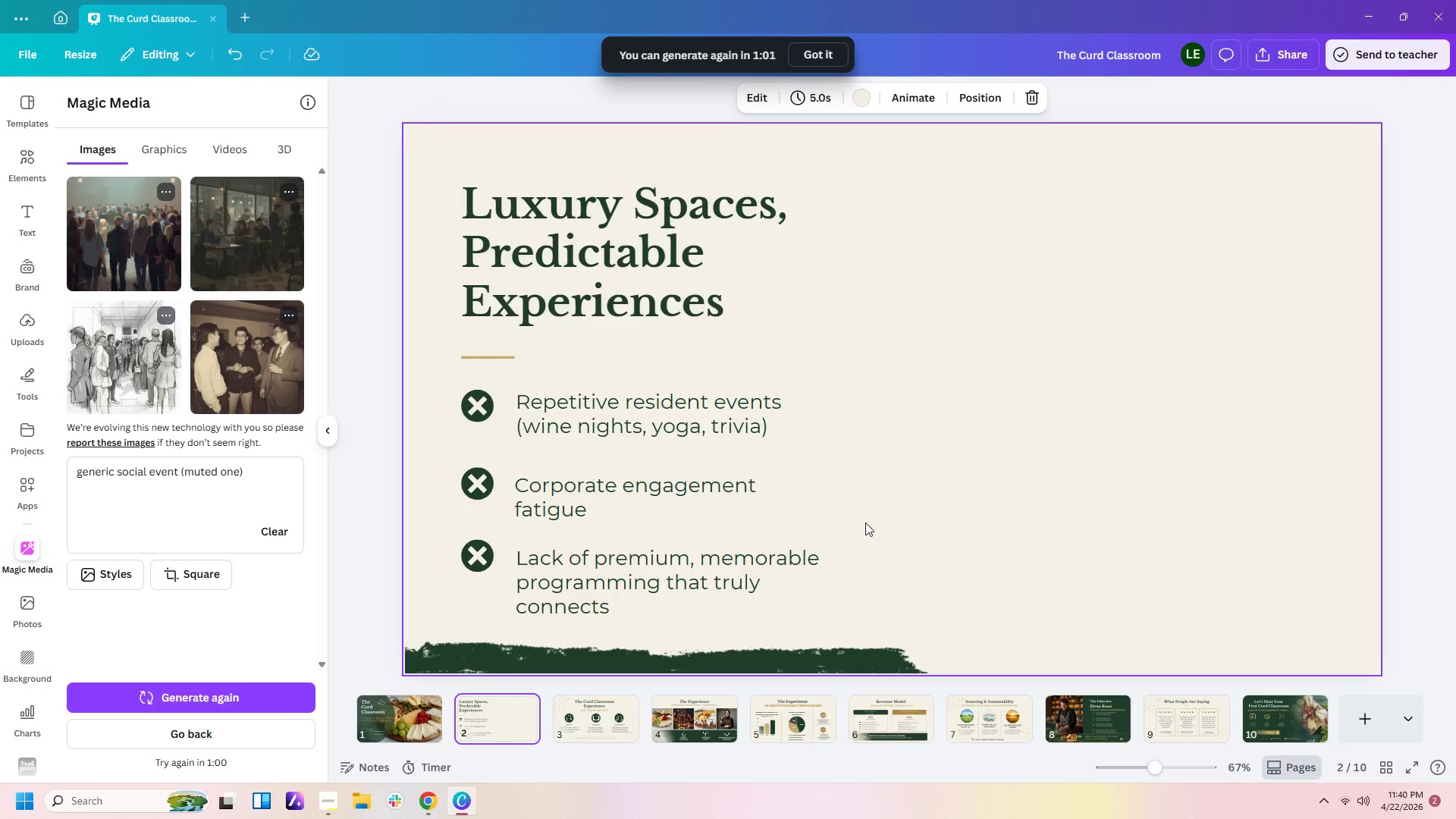 
left_click([798, 567])
 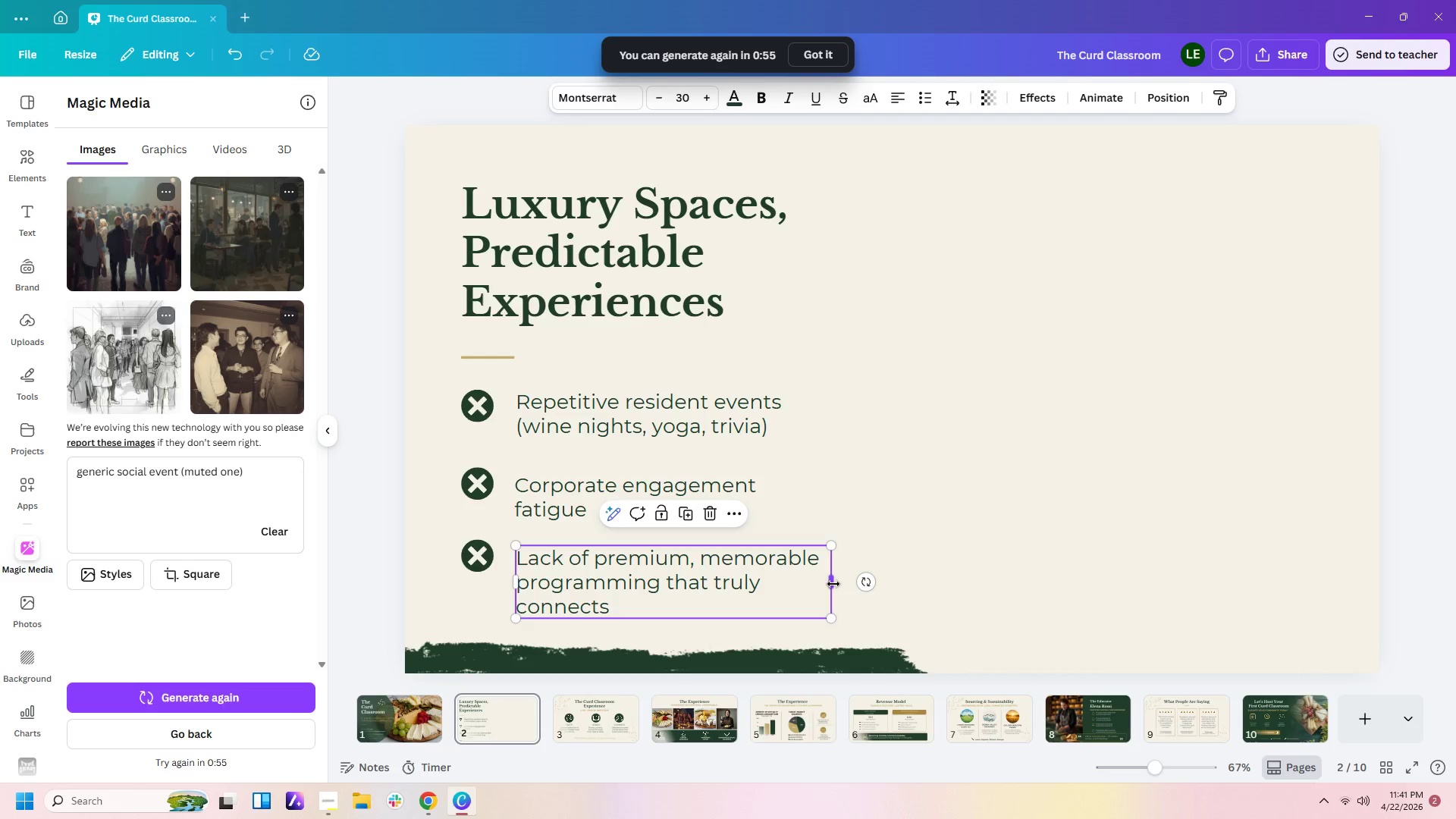 
left_click_drag(start_coordinate=[833, 586], to_coordinate=[814, 592])
 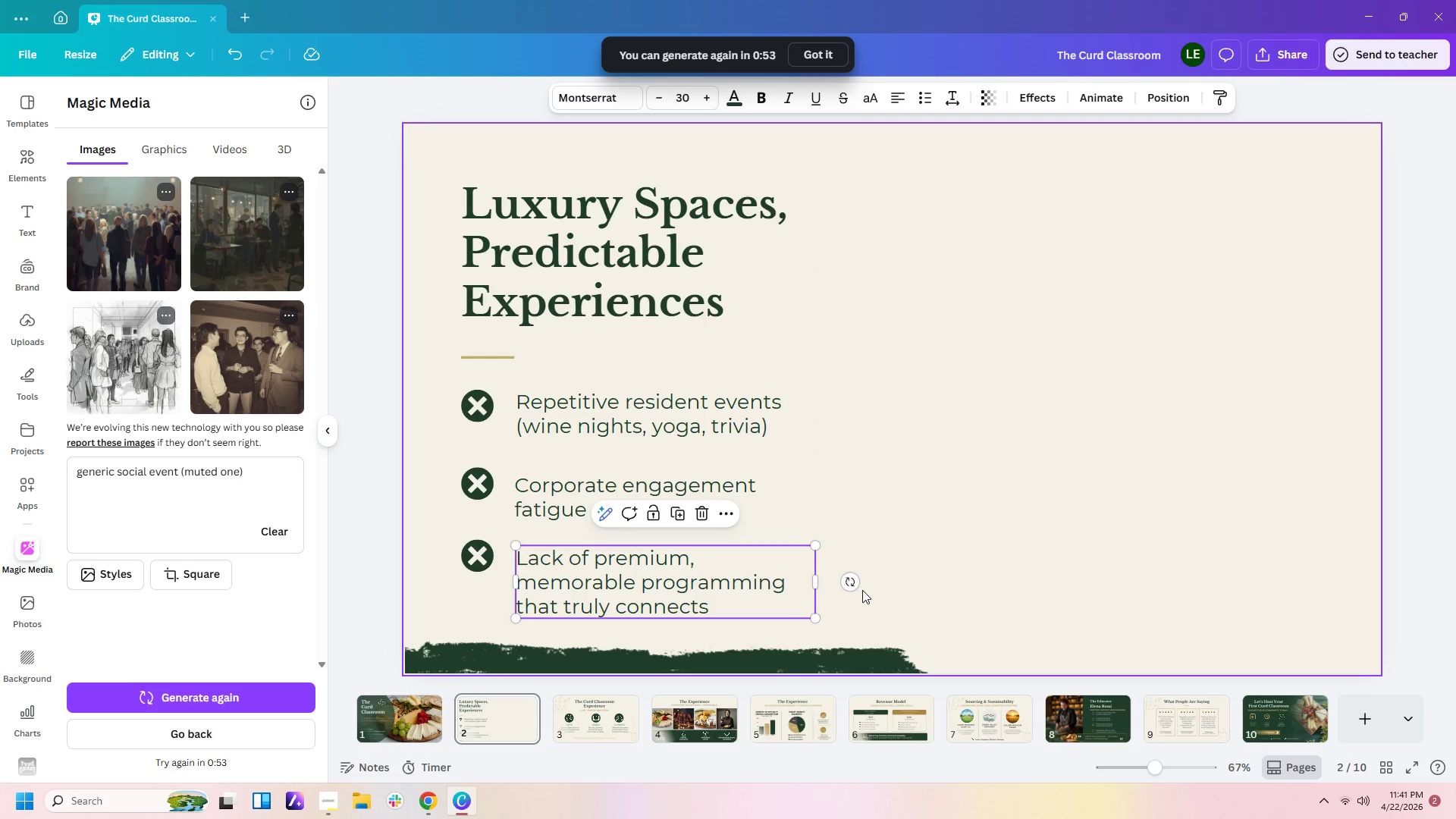 
left_click([862, 590])
 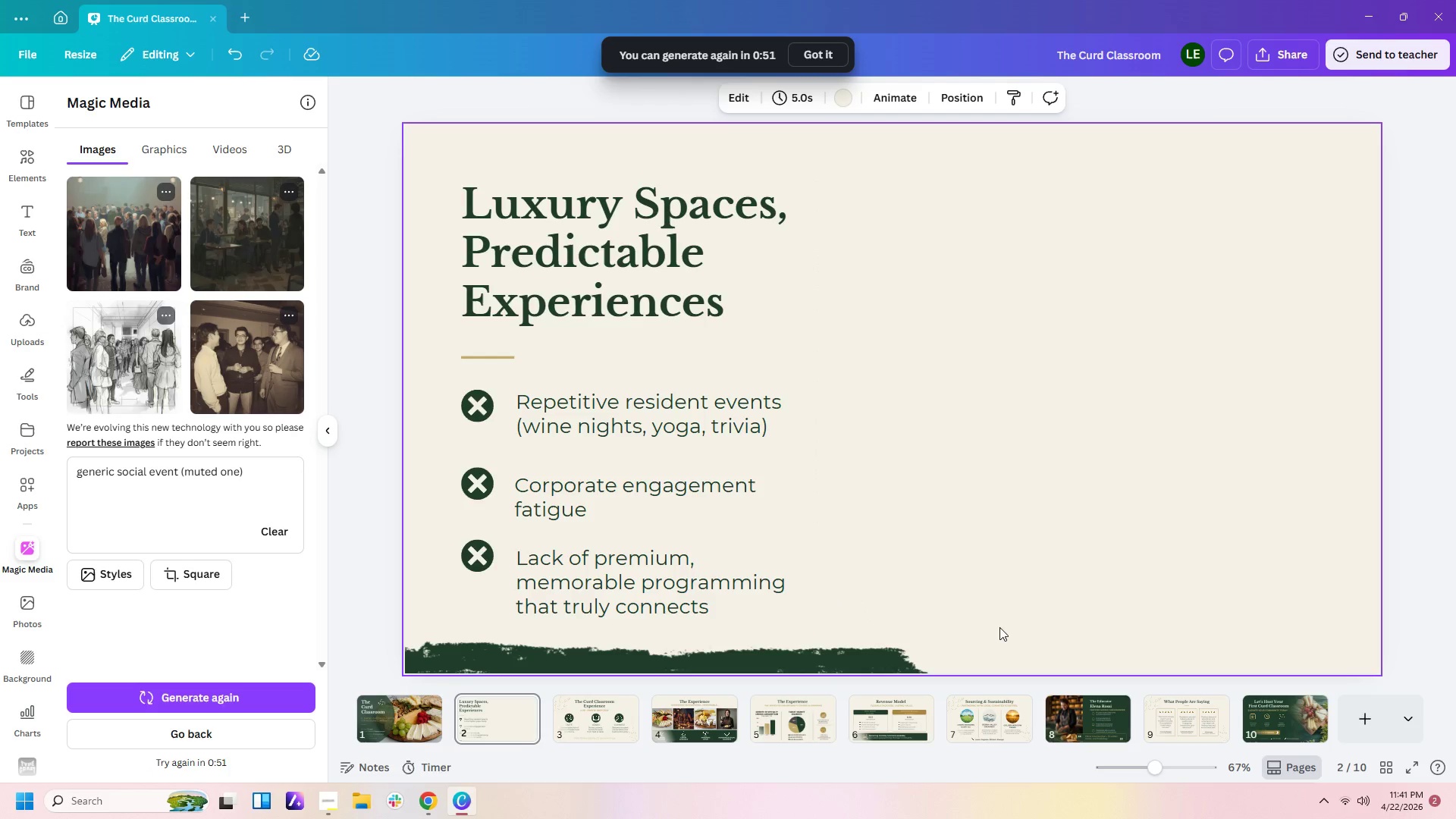 
left_click([617, 738])
 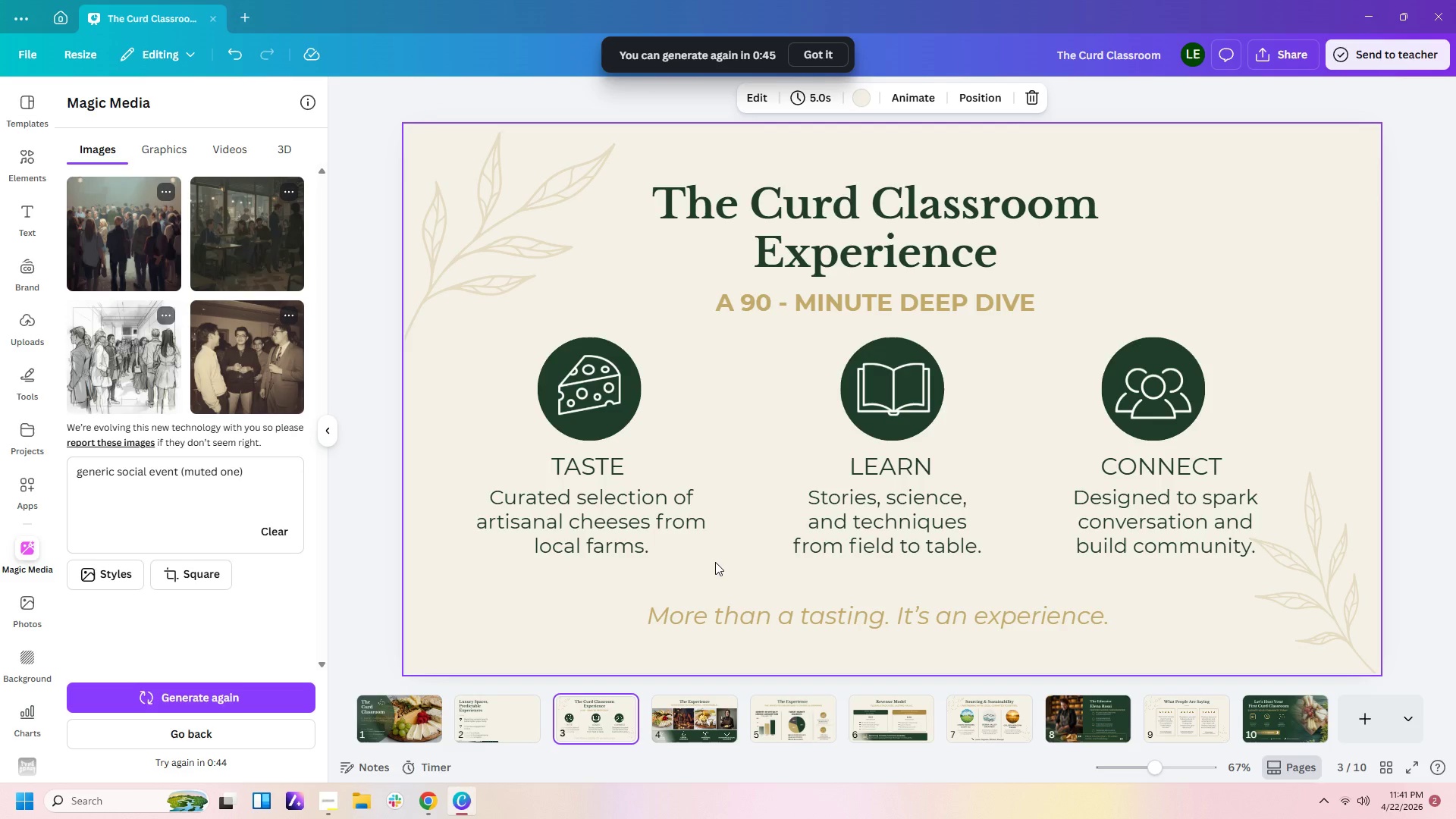 
wait(7.05)
 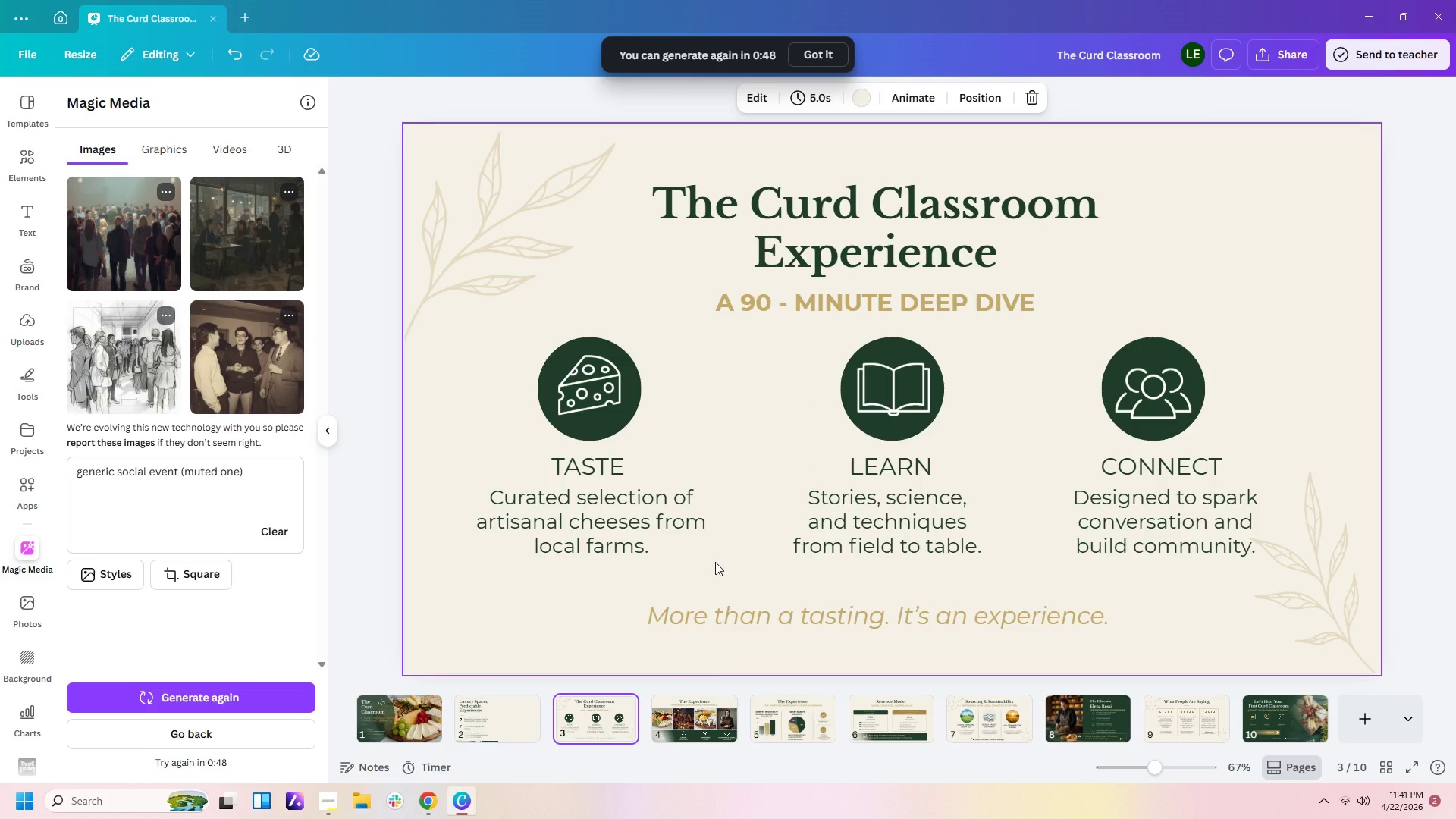 
left_click_drag(start_coordinate=[669, 508], to_coordinate=[686, 508])
 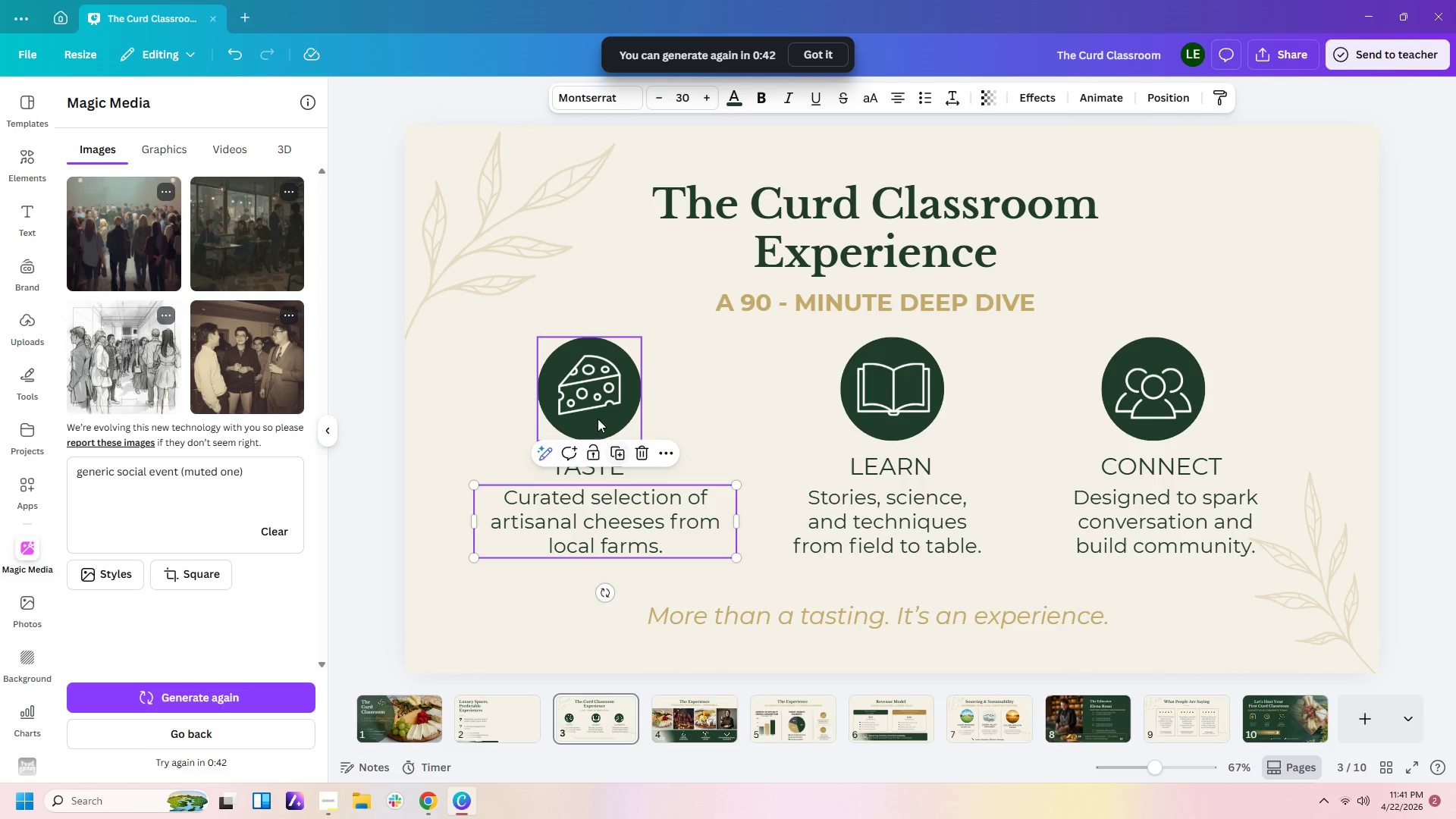 
left_click_drag(start_coordinate=[598, 417], to_coordinate=[619, 416])
 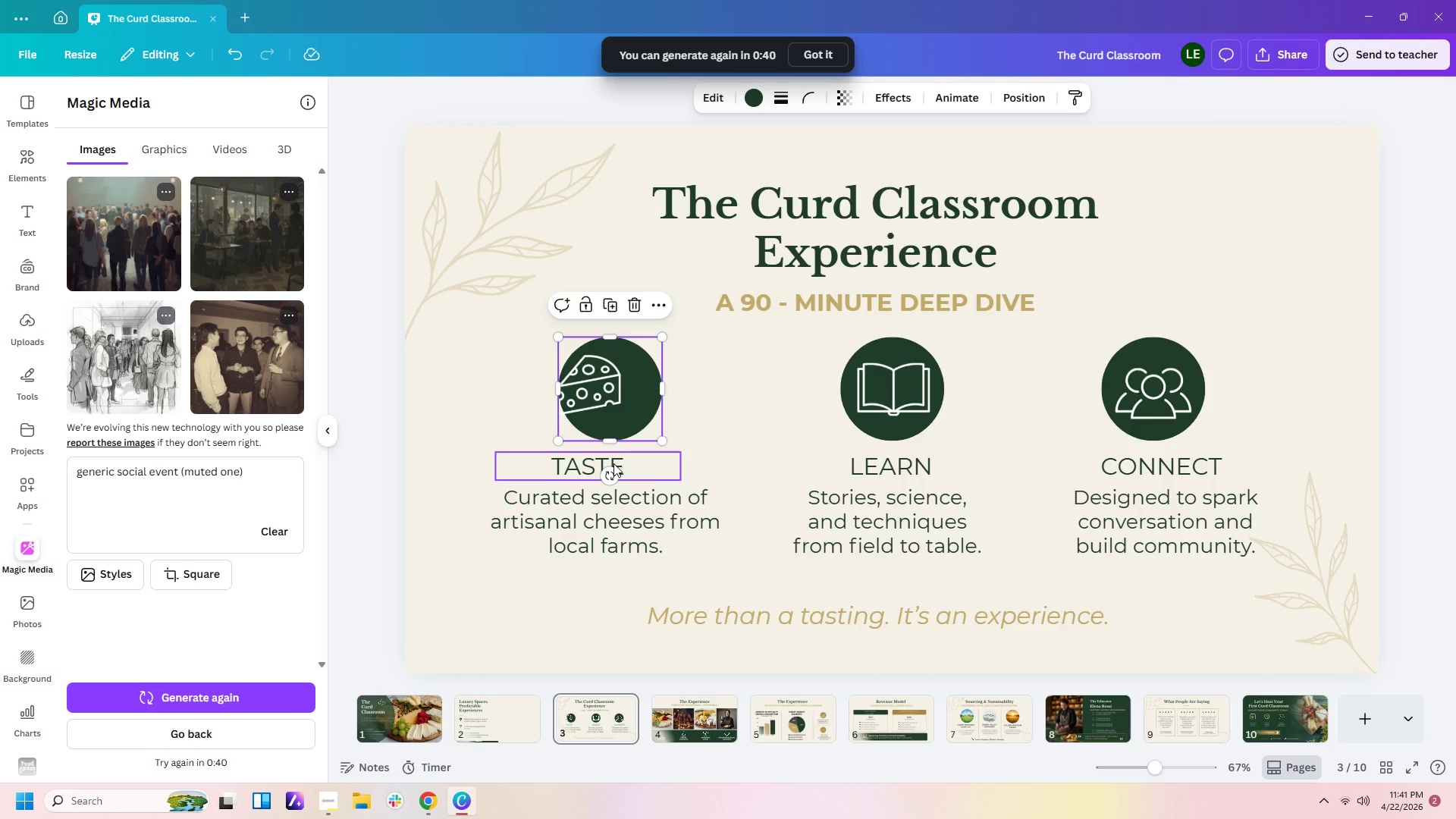 
left_click_drag(start_coordinate=[613, 463], to_coordinate=[637, 464])
 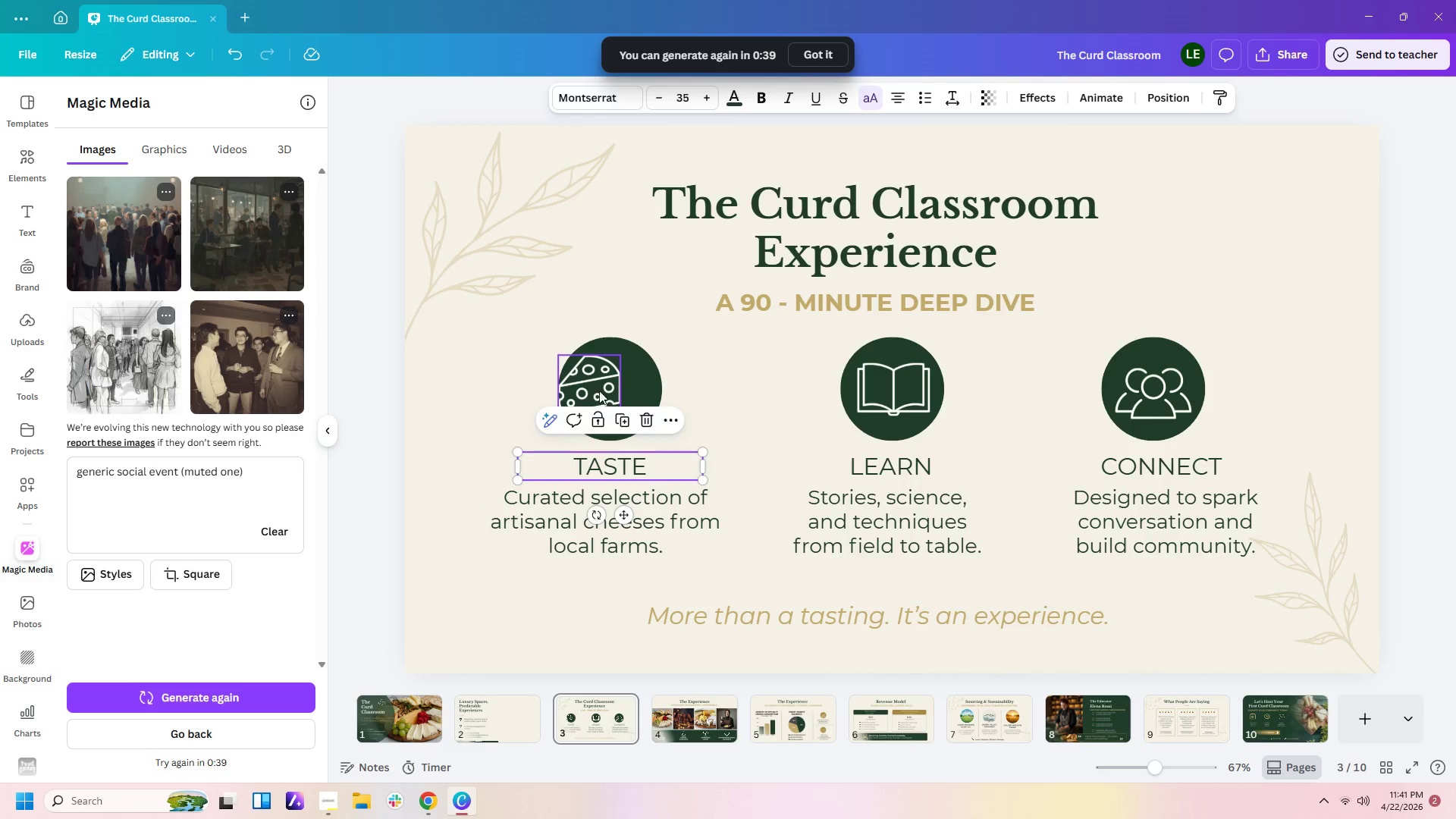 
left_click_drag(start_coordinate=[599, 388], to_coordinate=[621, 388])
 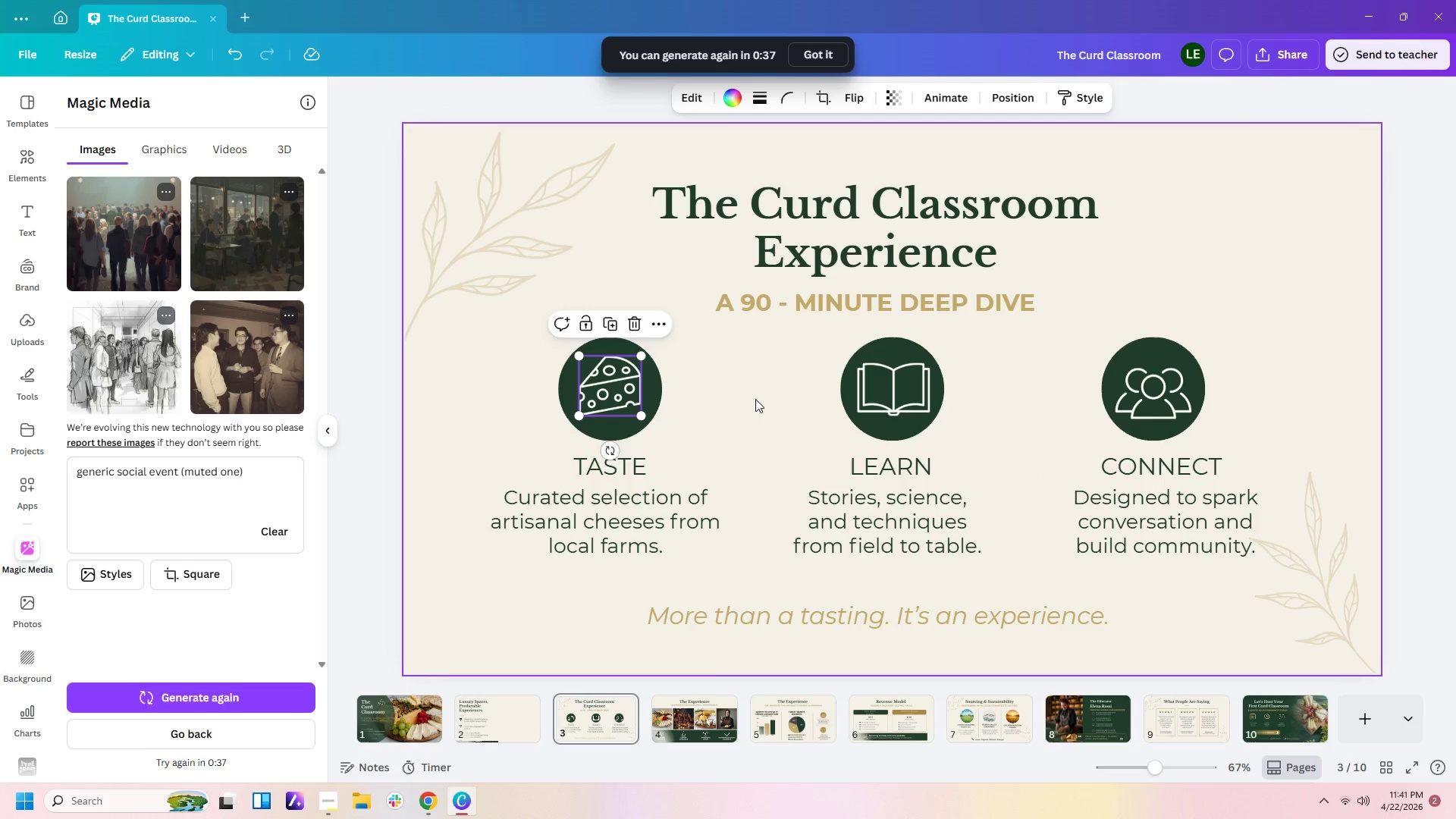 
left_click([755, 399])
 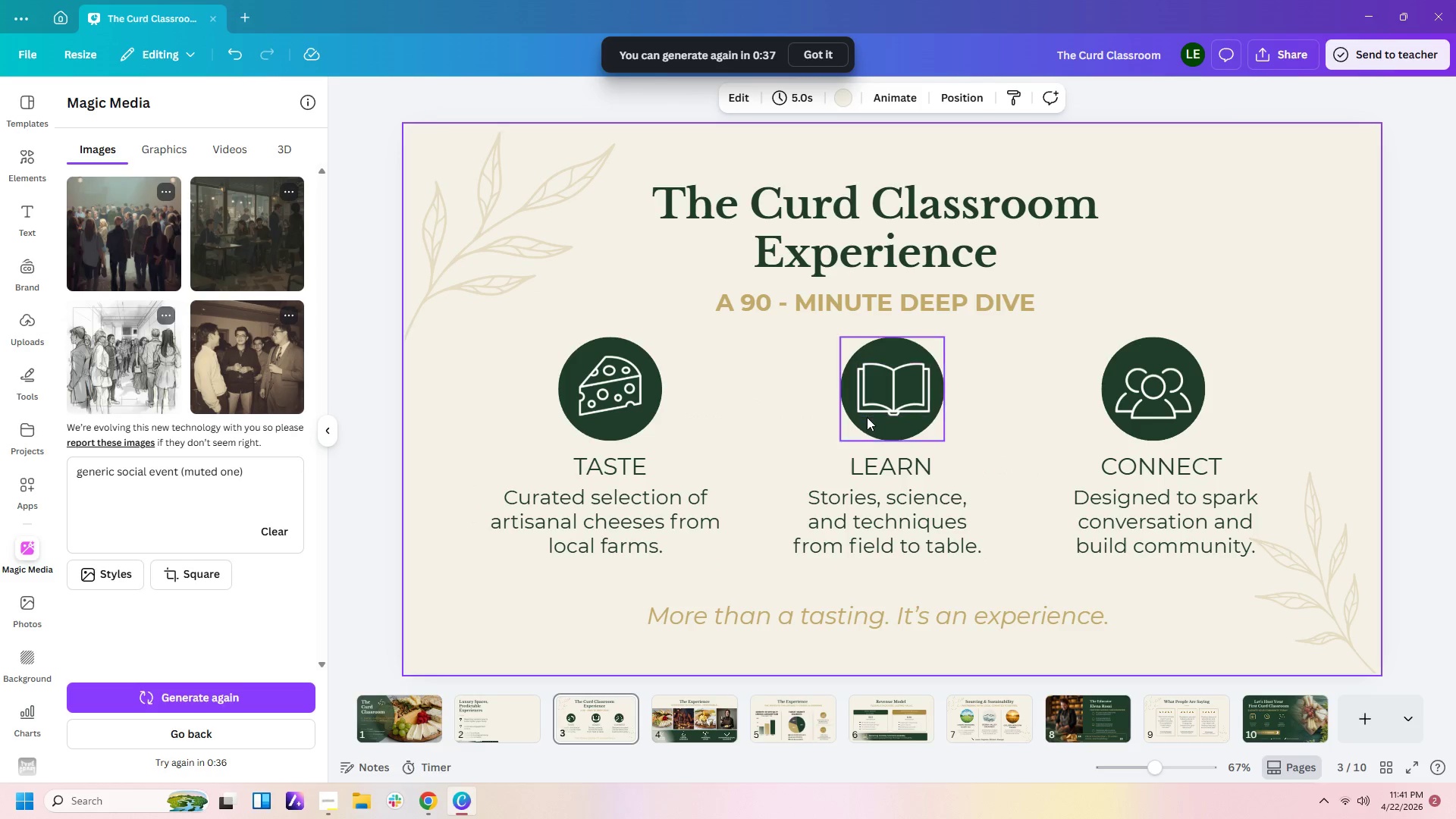 
left_click([868, 416])
 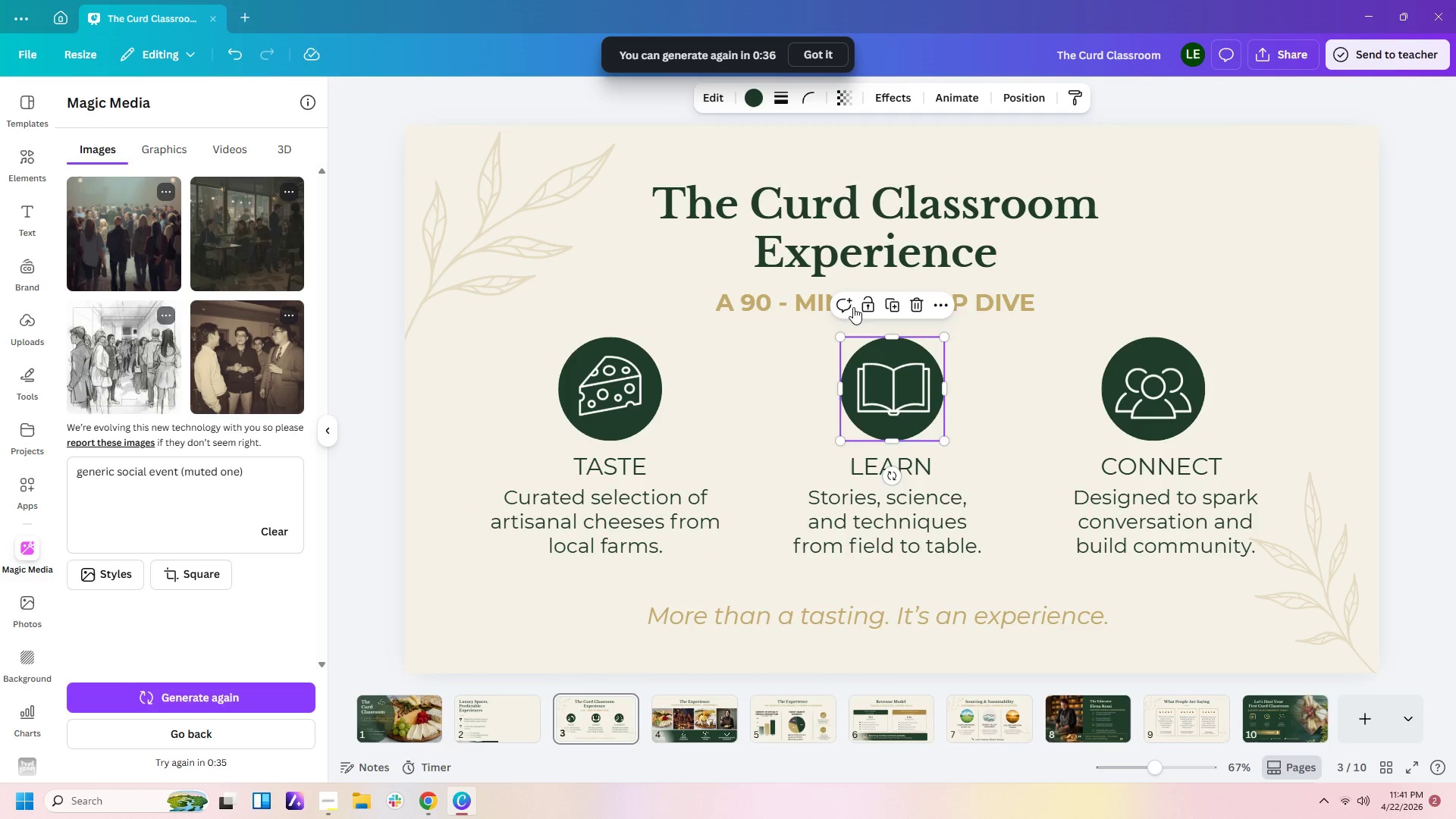 
left_click([789, 344])
 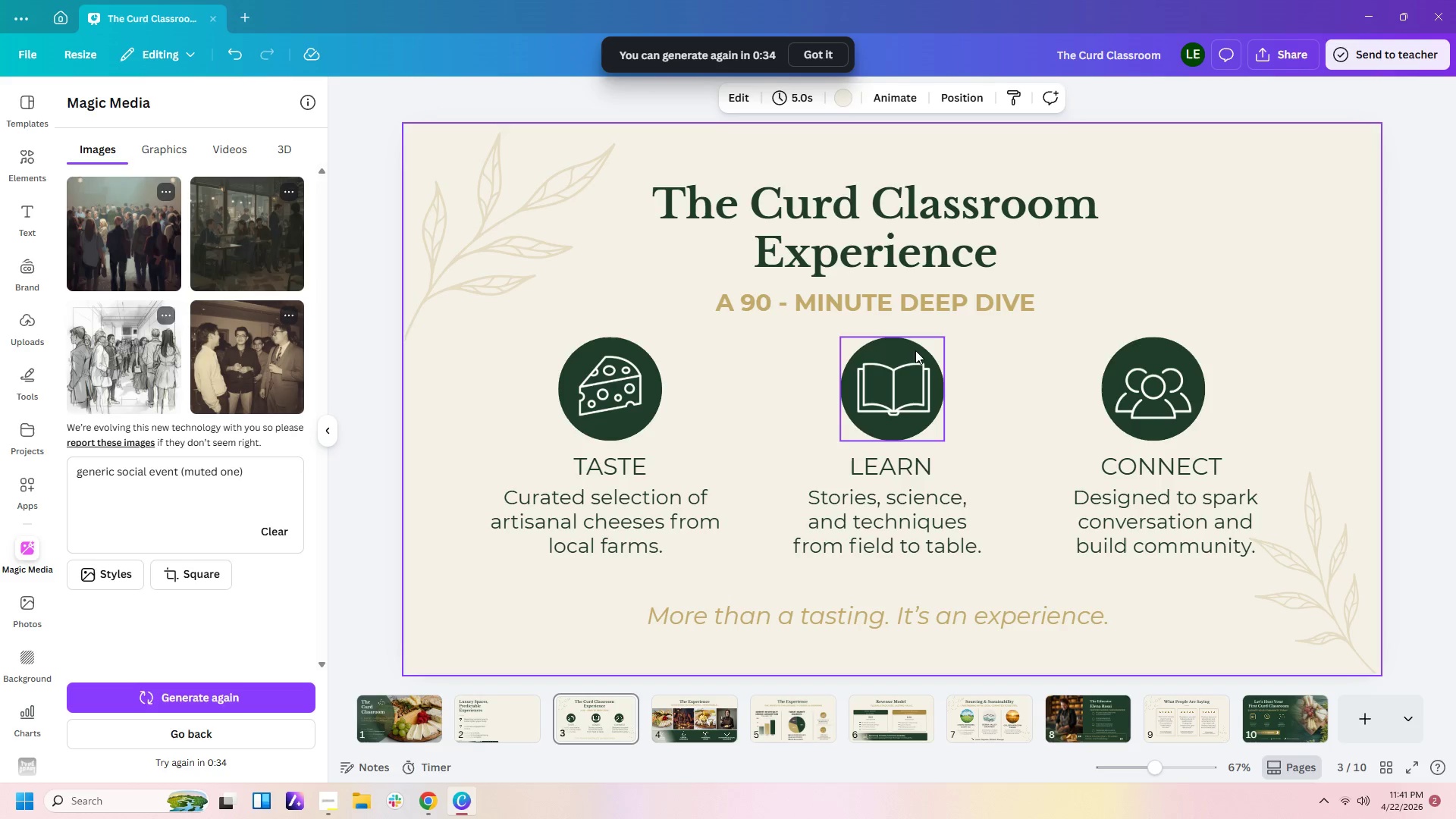 
left_click([913, 346])
 